 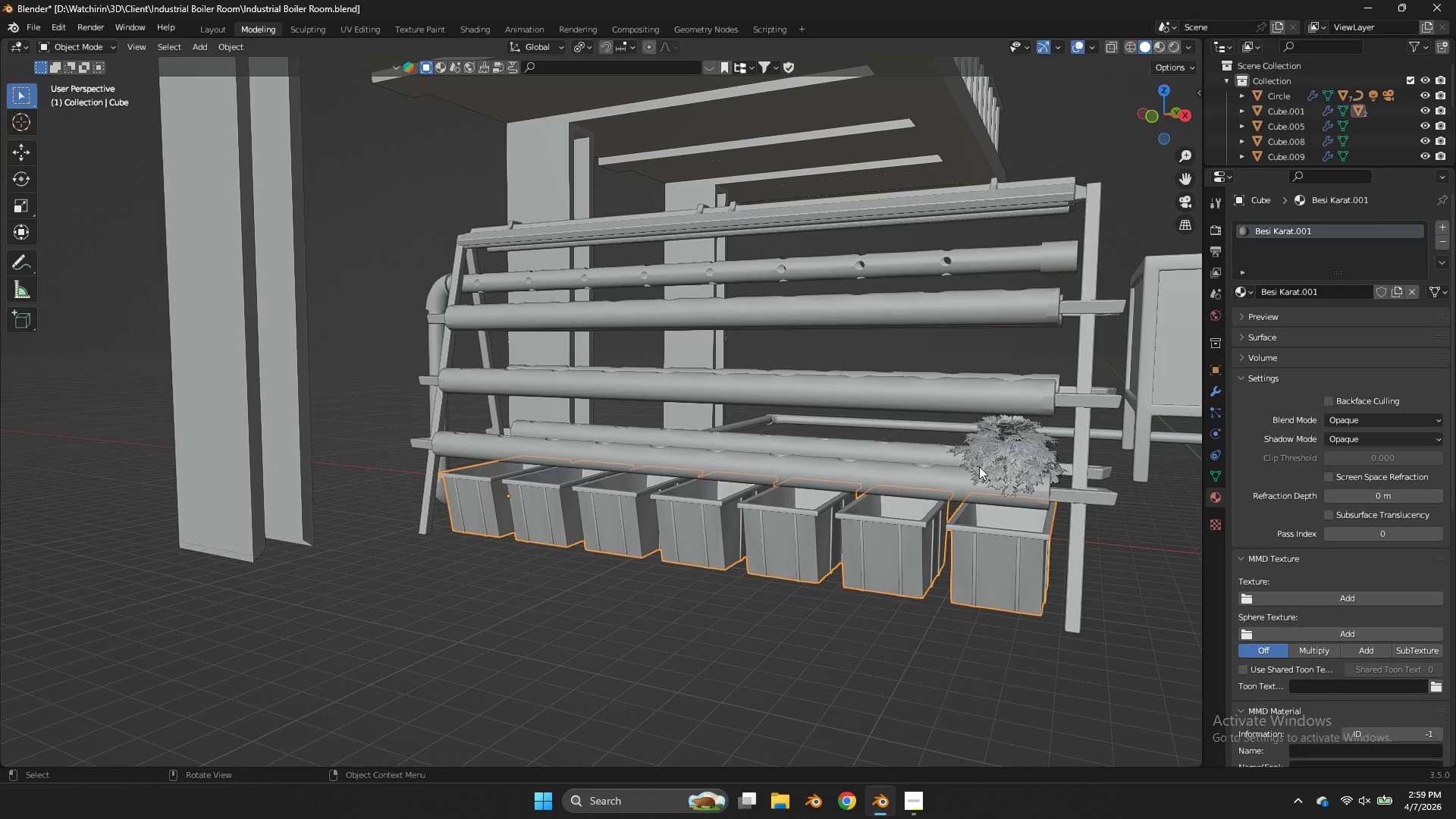 
double_click([1006, 472])
 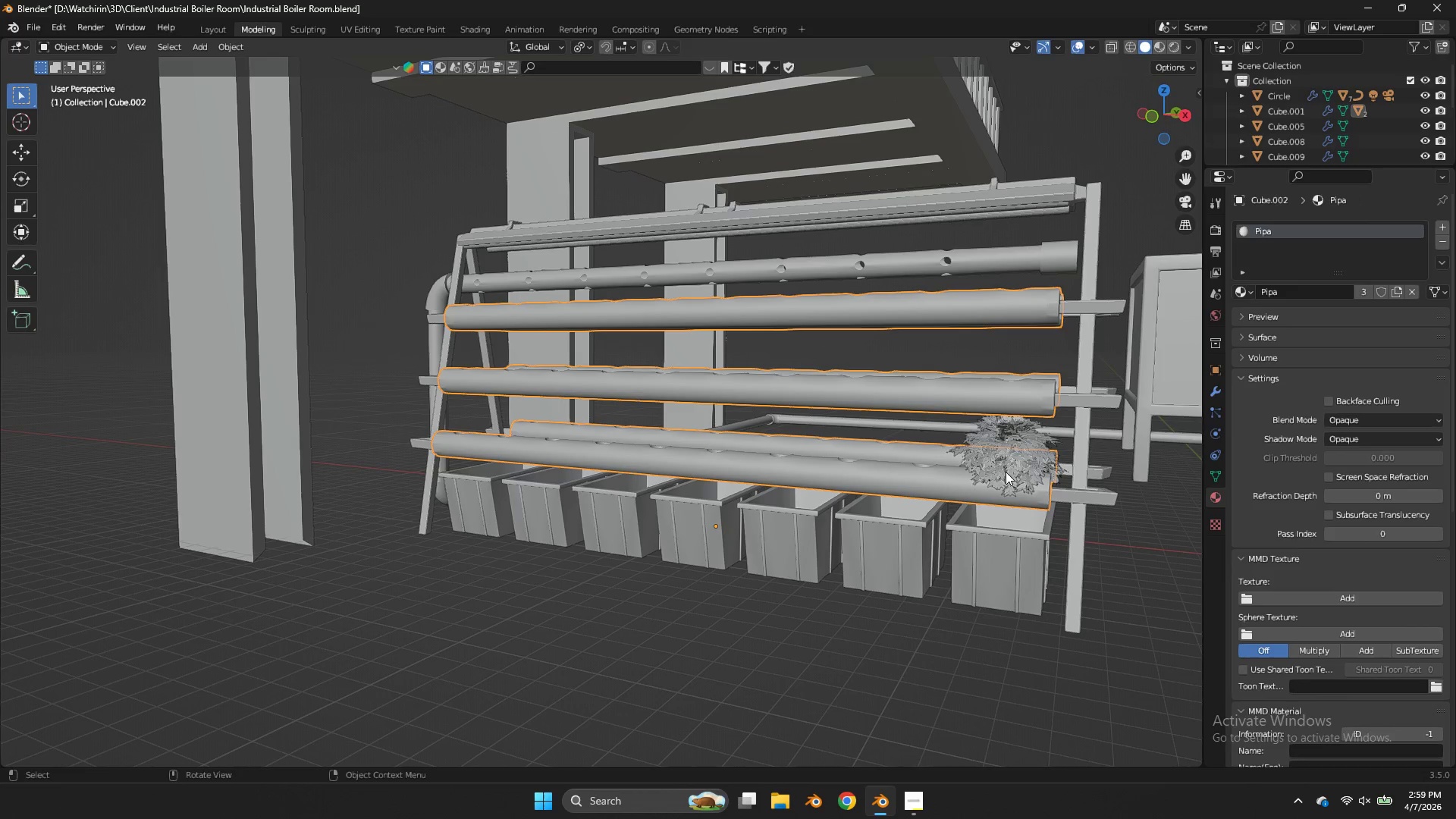 
key(Z)
 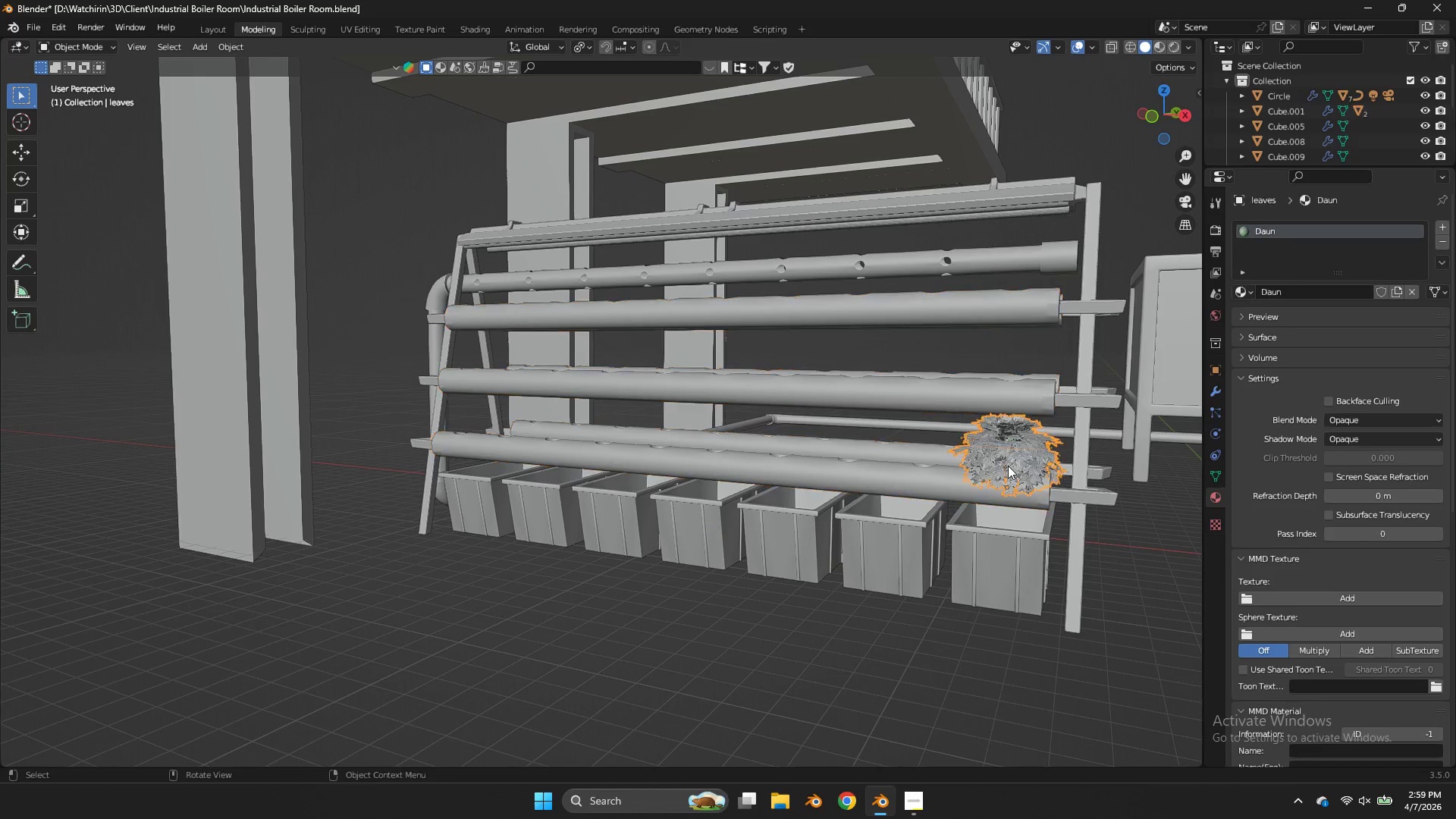 
double_click([1008, 466])
 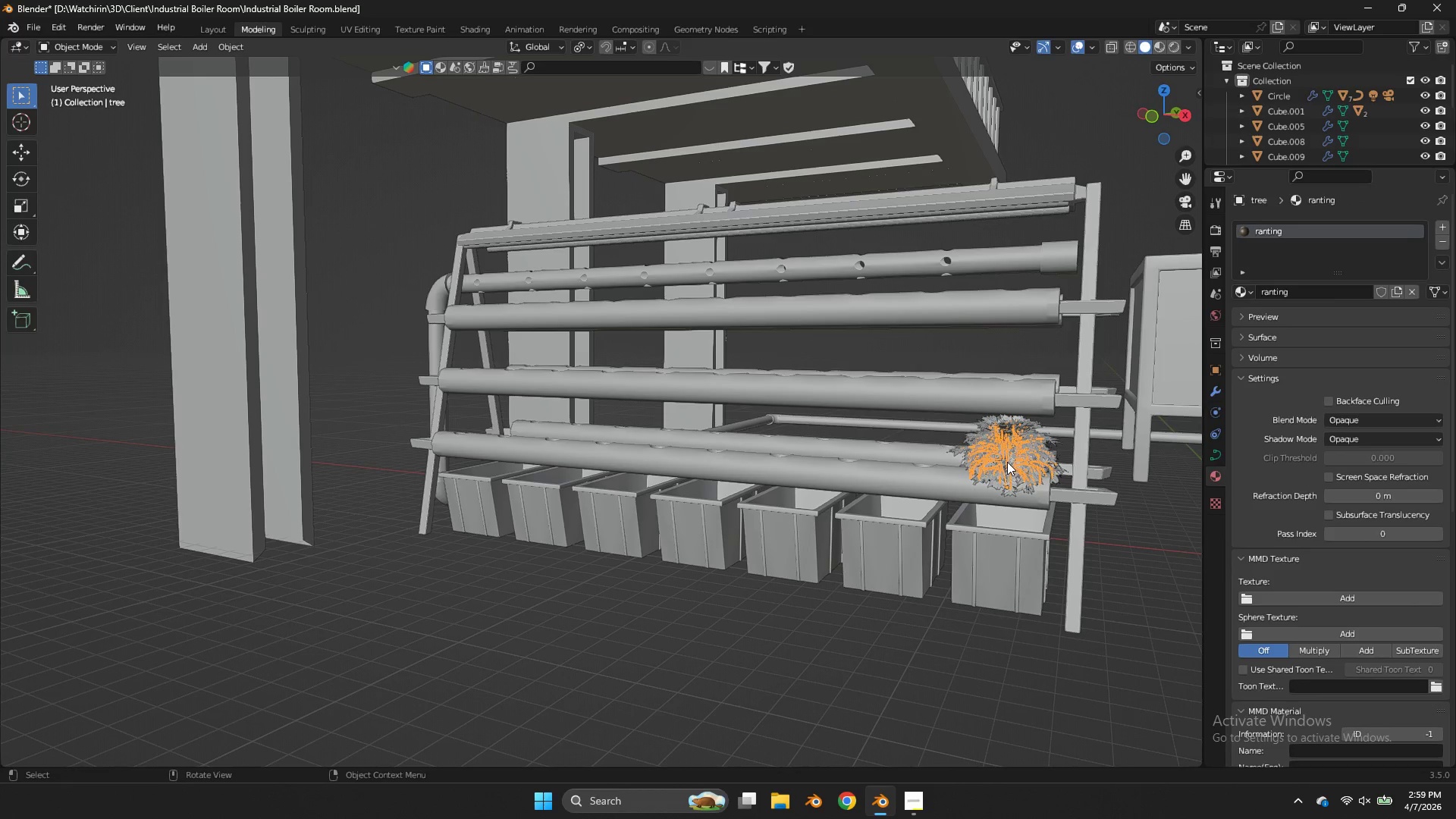 
hold_key(key=ShiftLeft, duration=0.5)
left_click([1021, 446])
 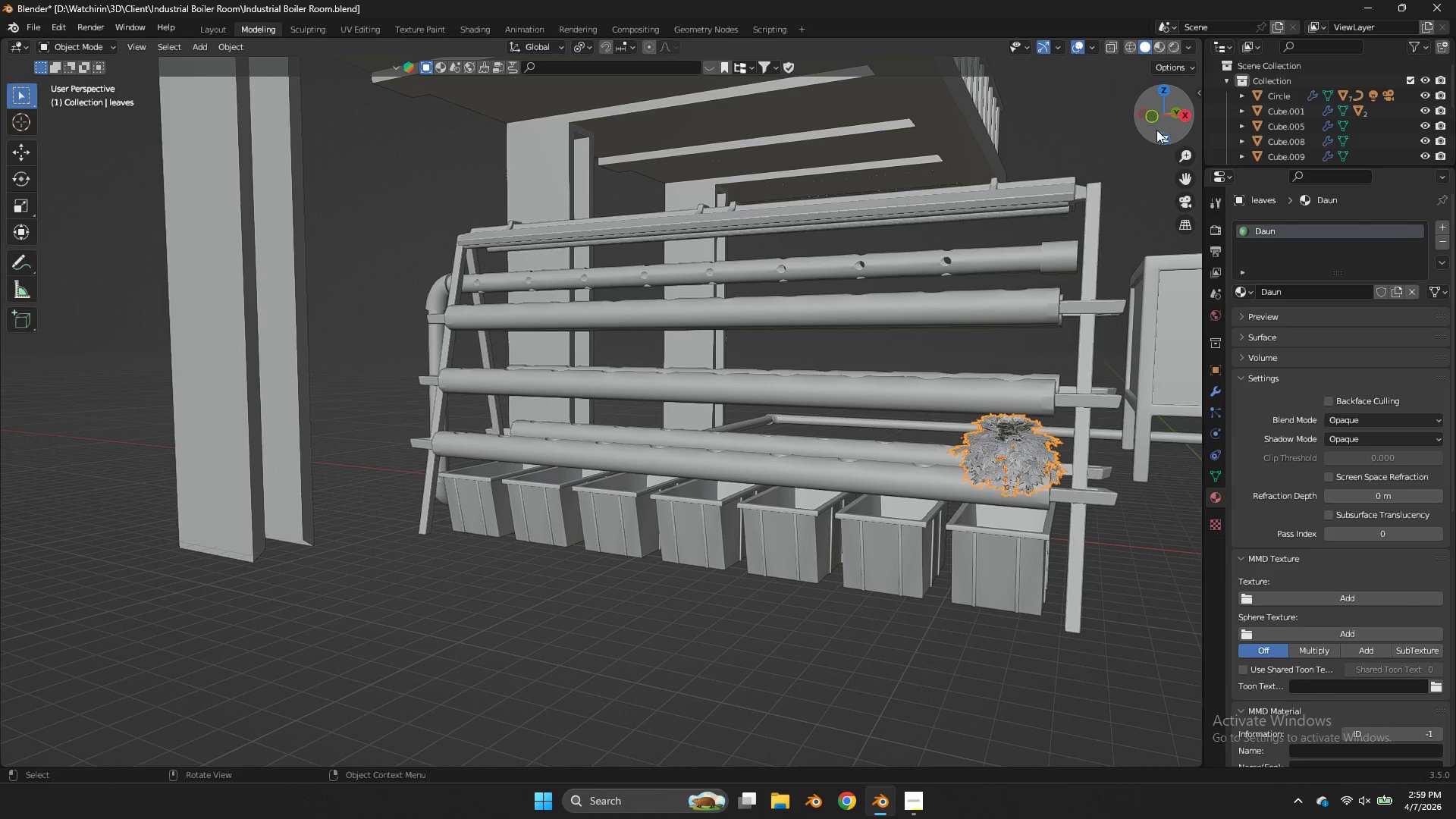 
left_click([1157, 114])
 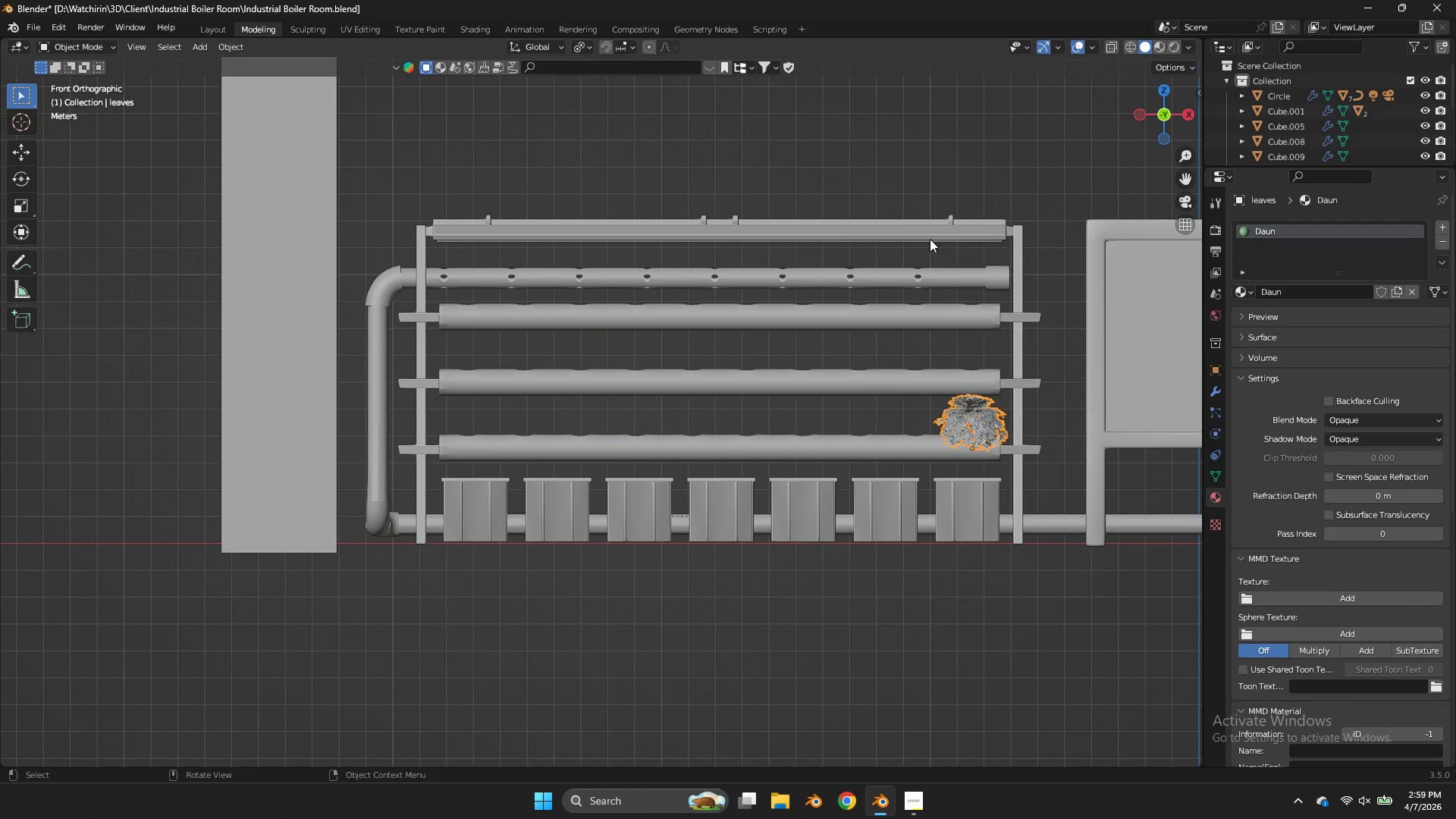 
type(zDx)
 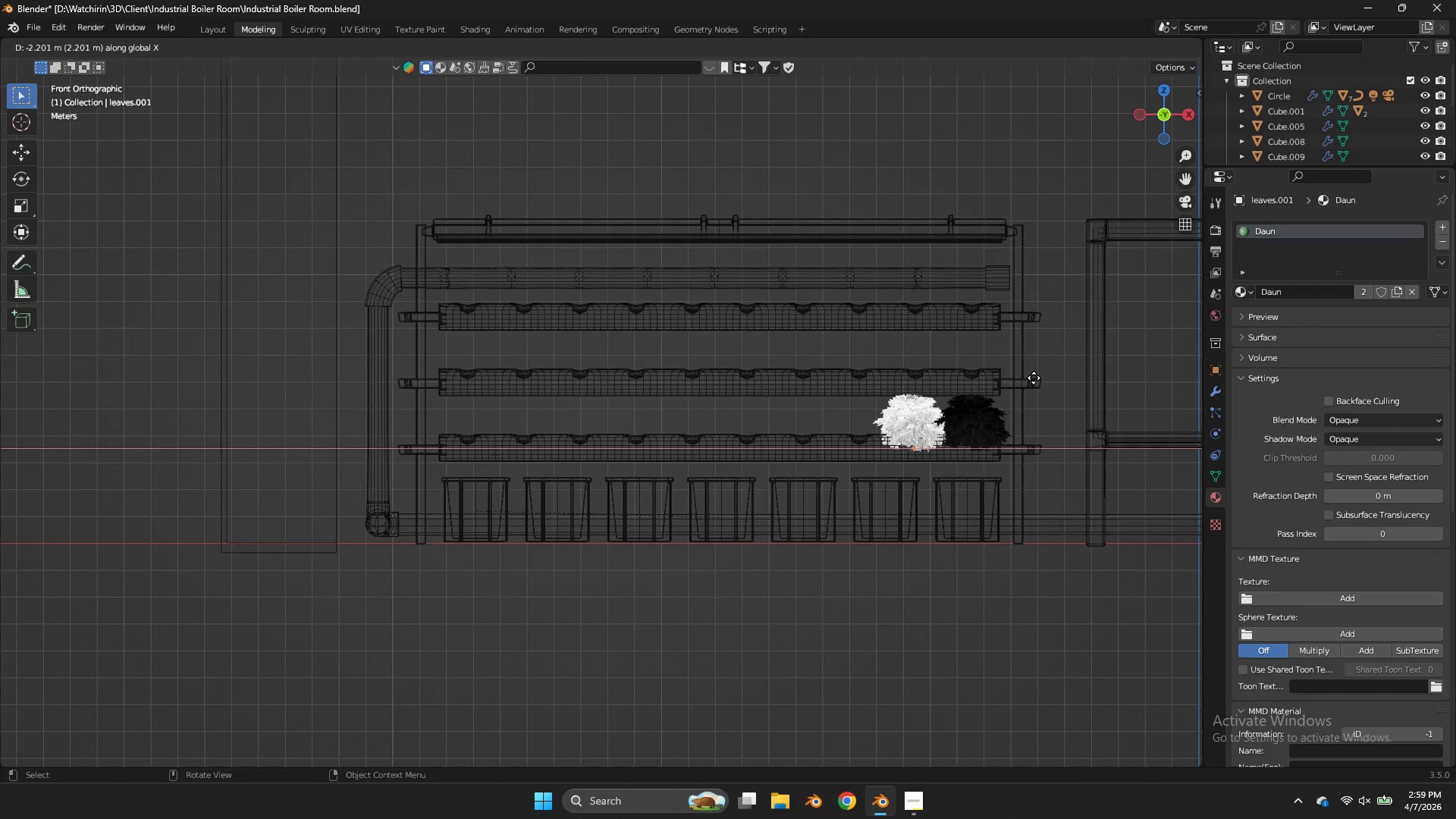 
left_click([1034, 378])
 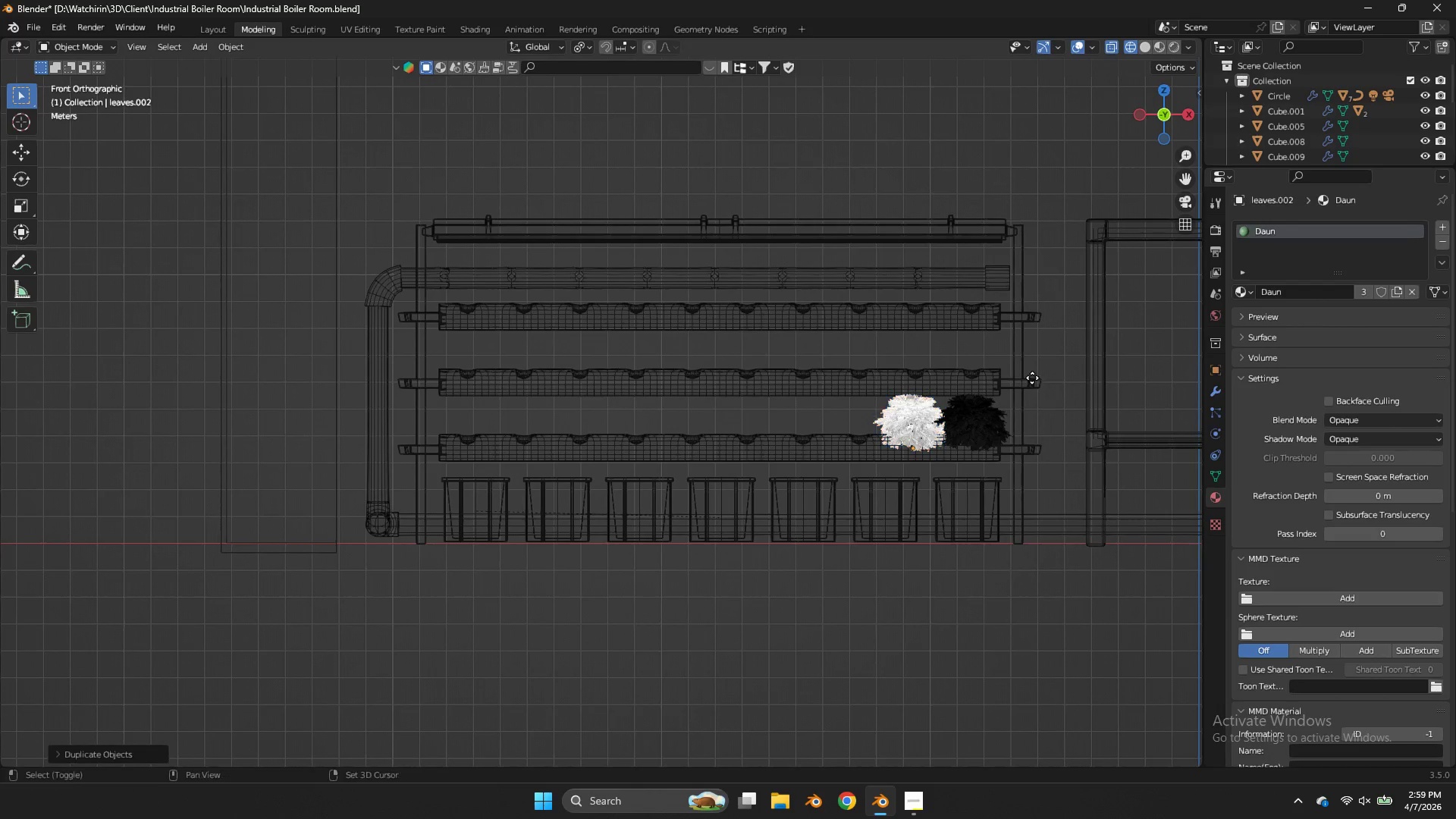 
key(Shift+ShiftLeft)
 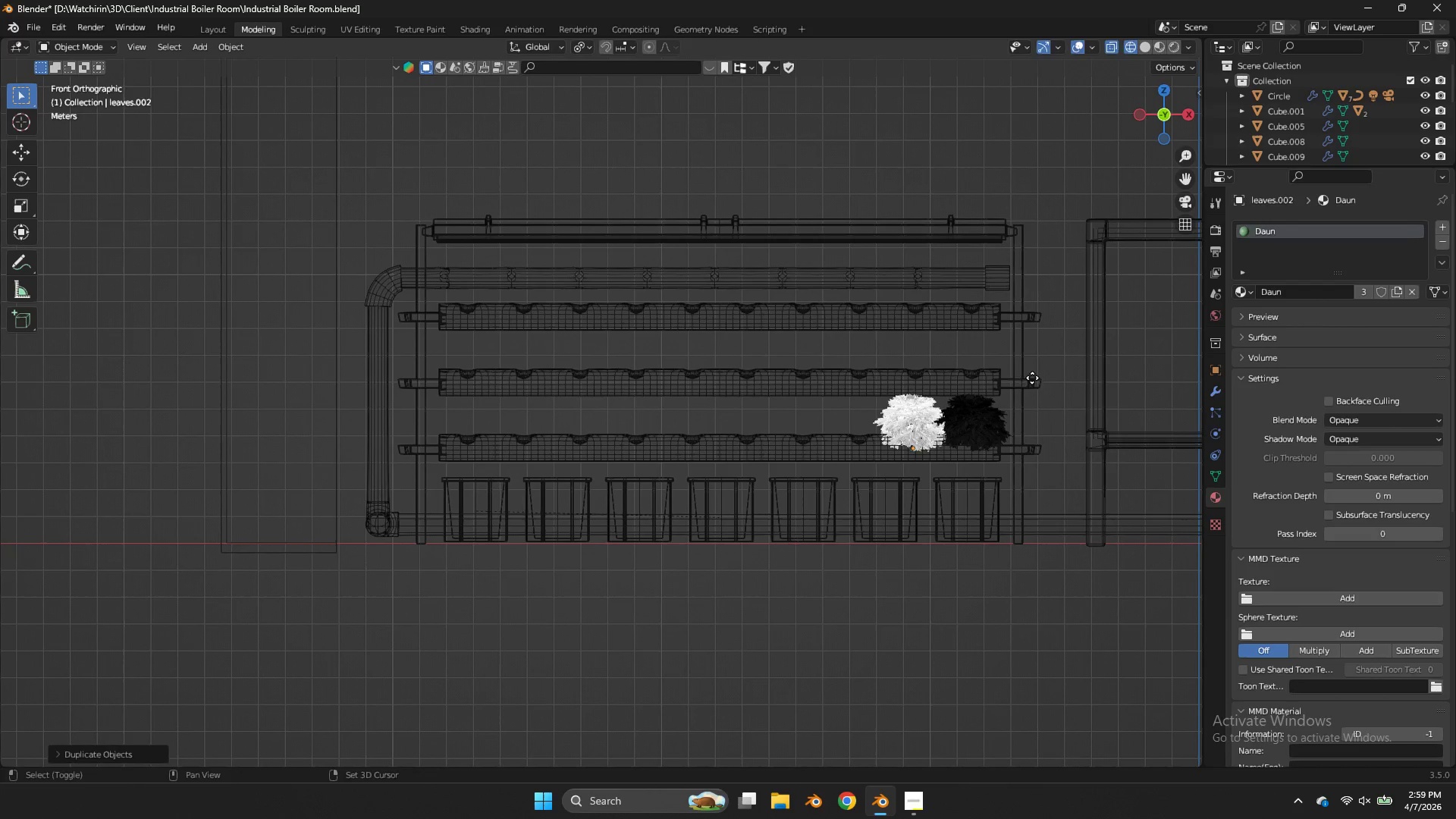 
key(Shift+D)
 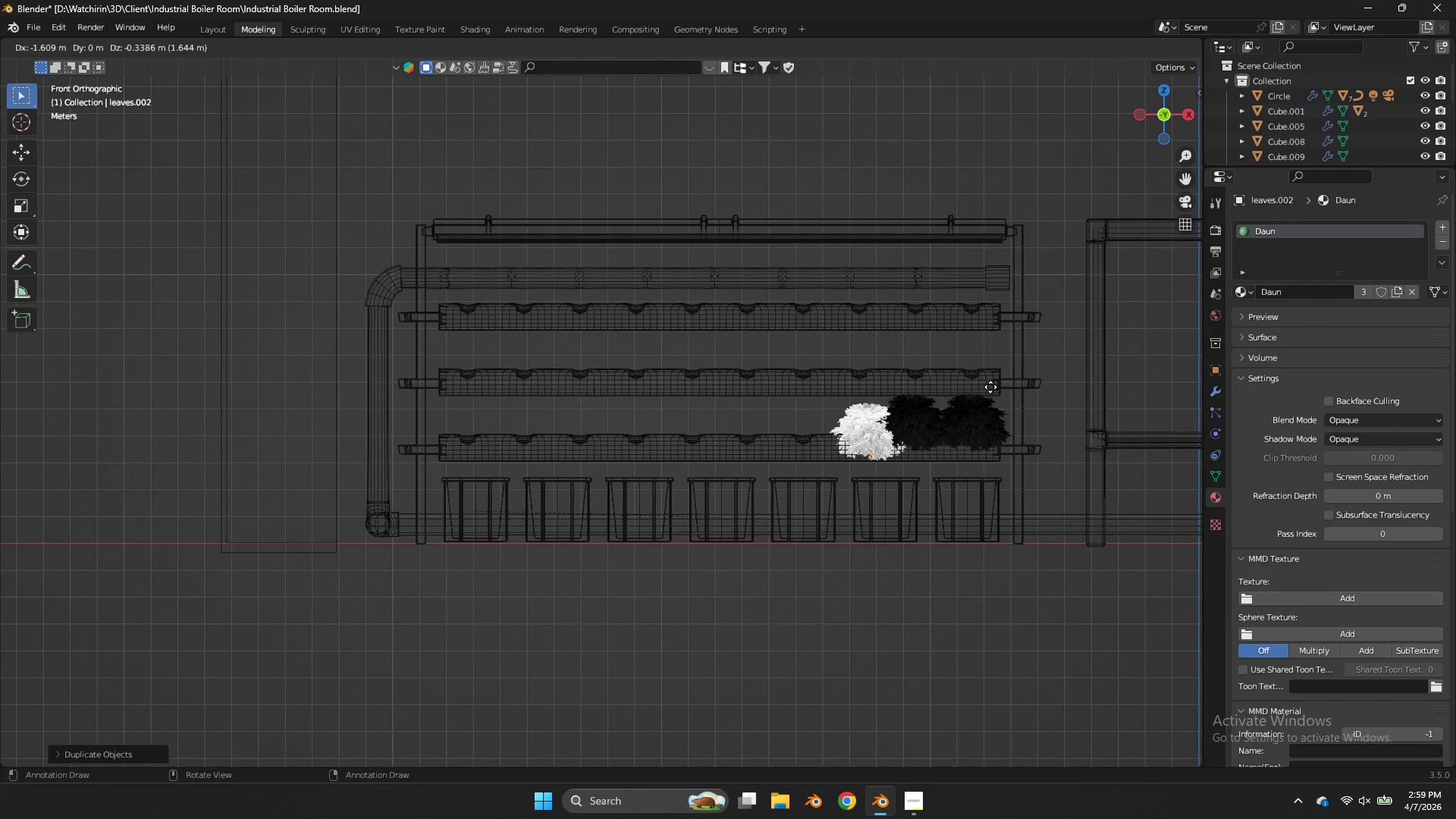 
key(X)
 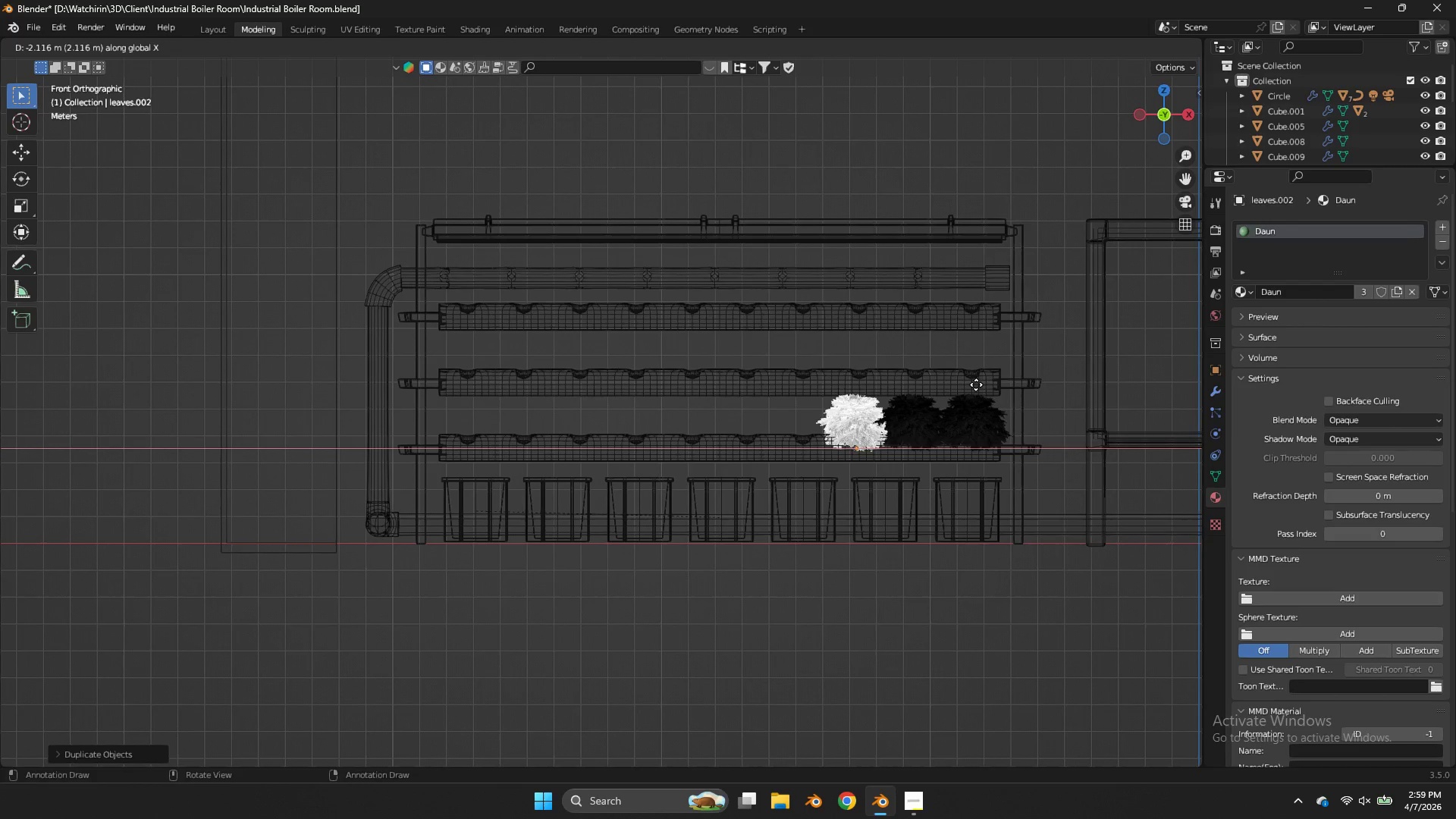 
left_click([976, 384])
 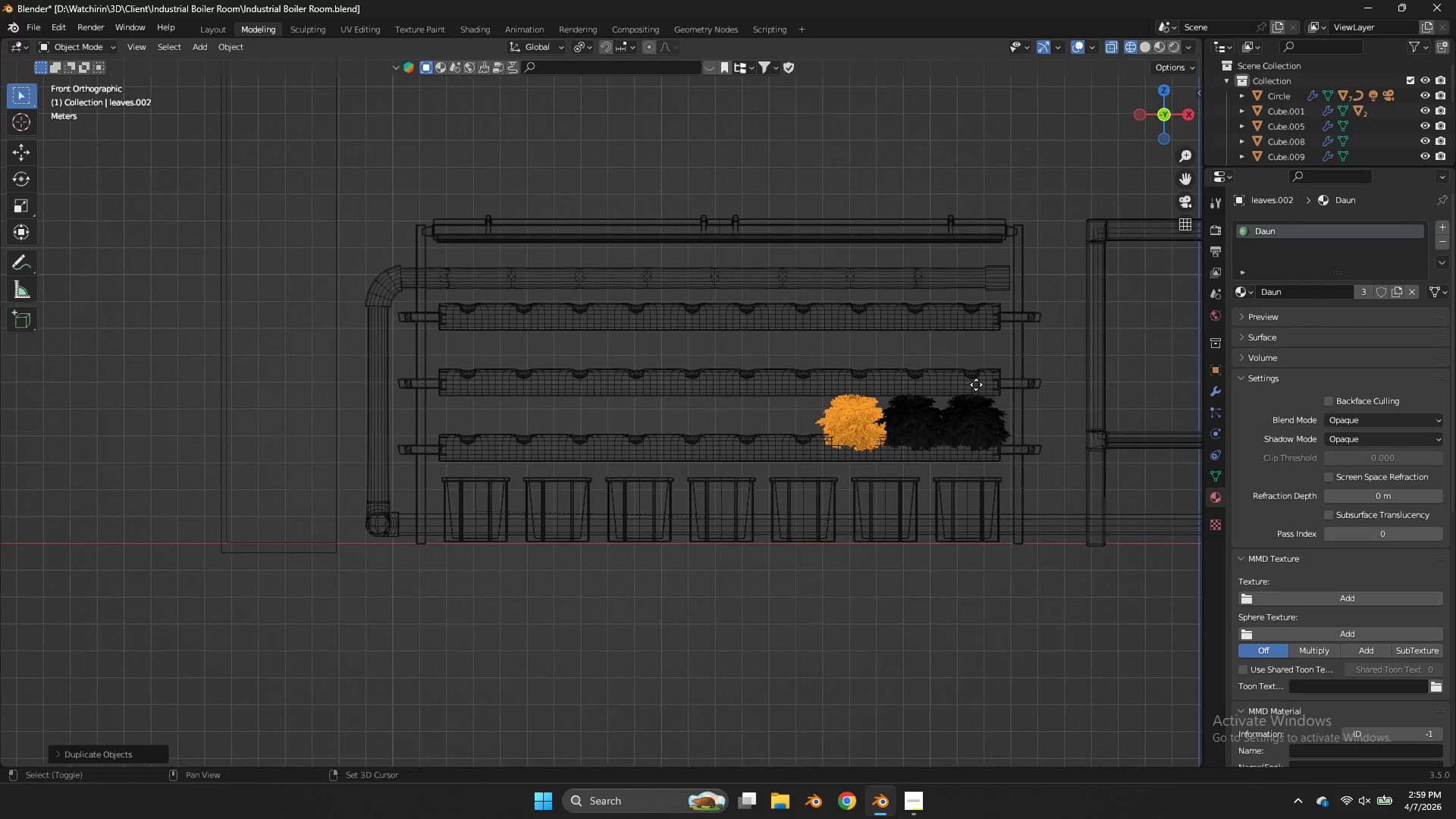 
key(Shift+ShiftLeft)
 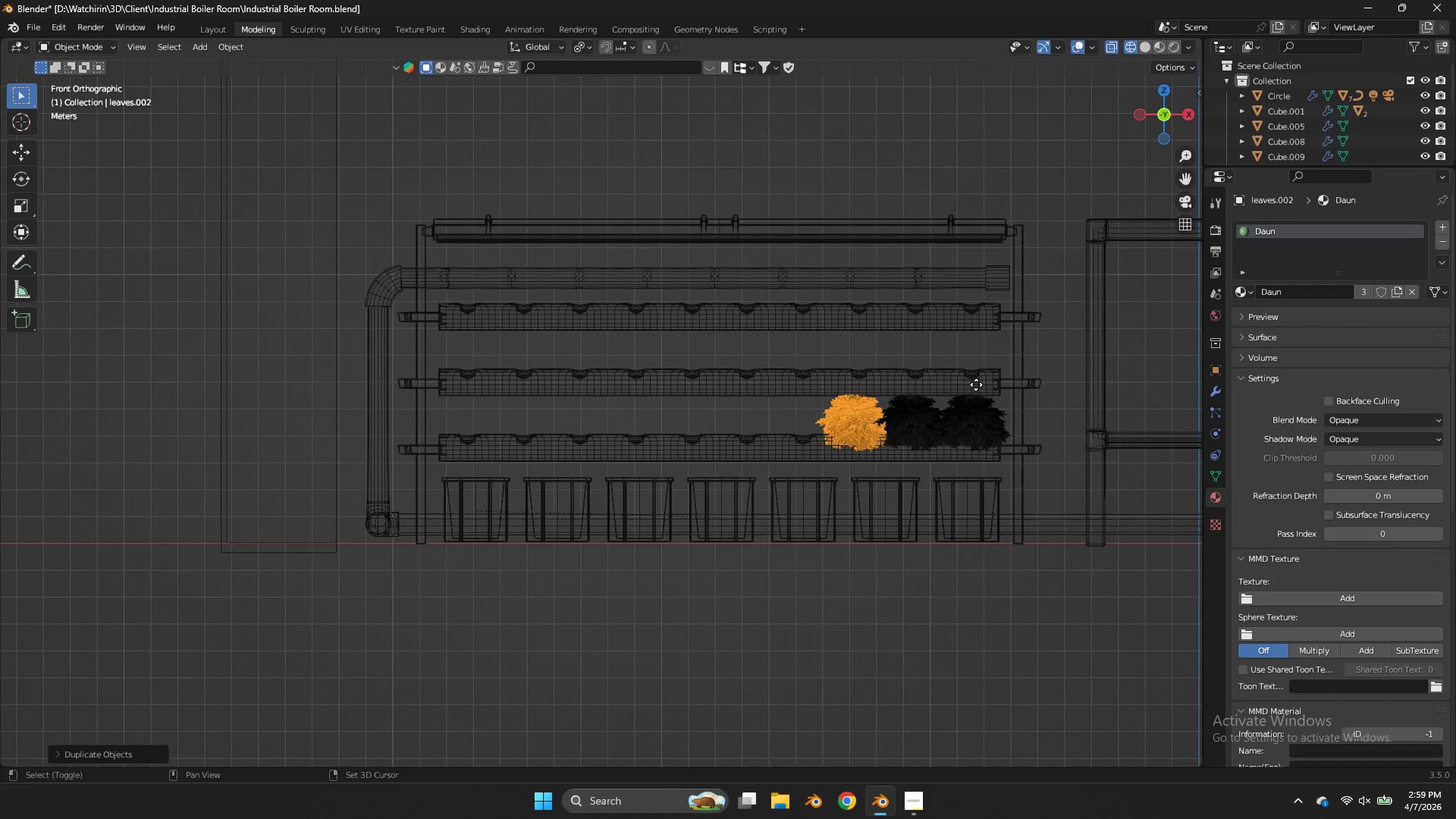 
key(Shift+D)
 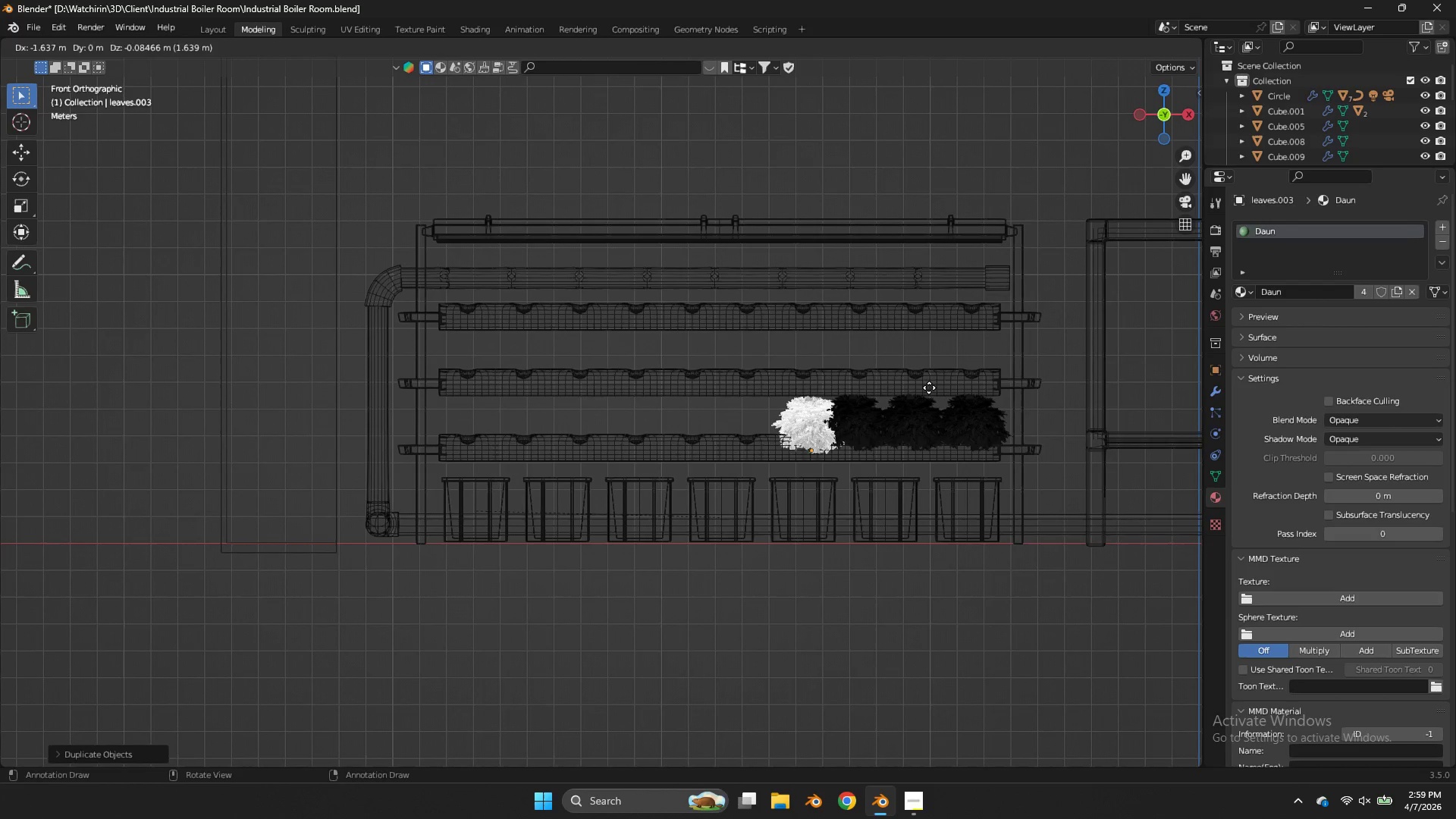 
key(X)
 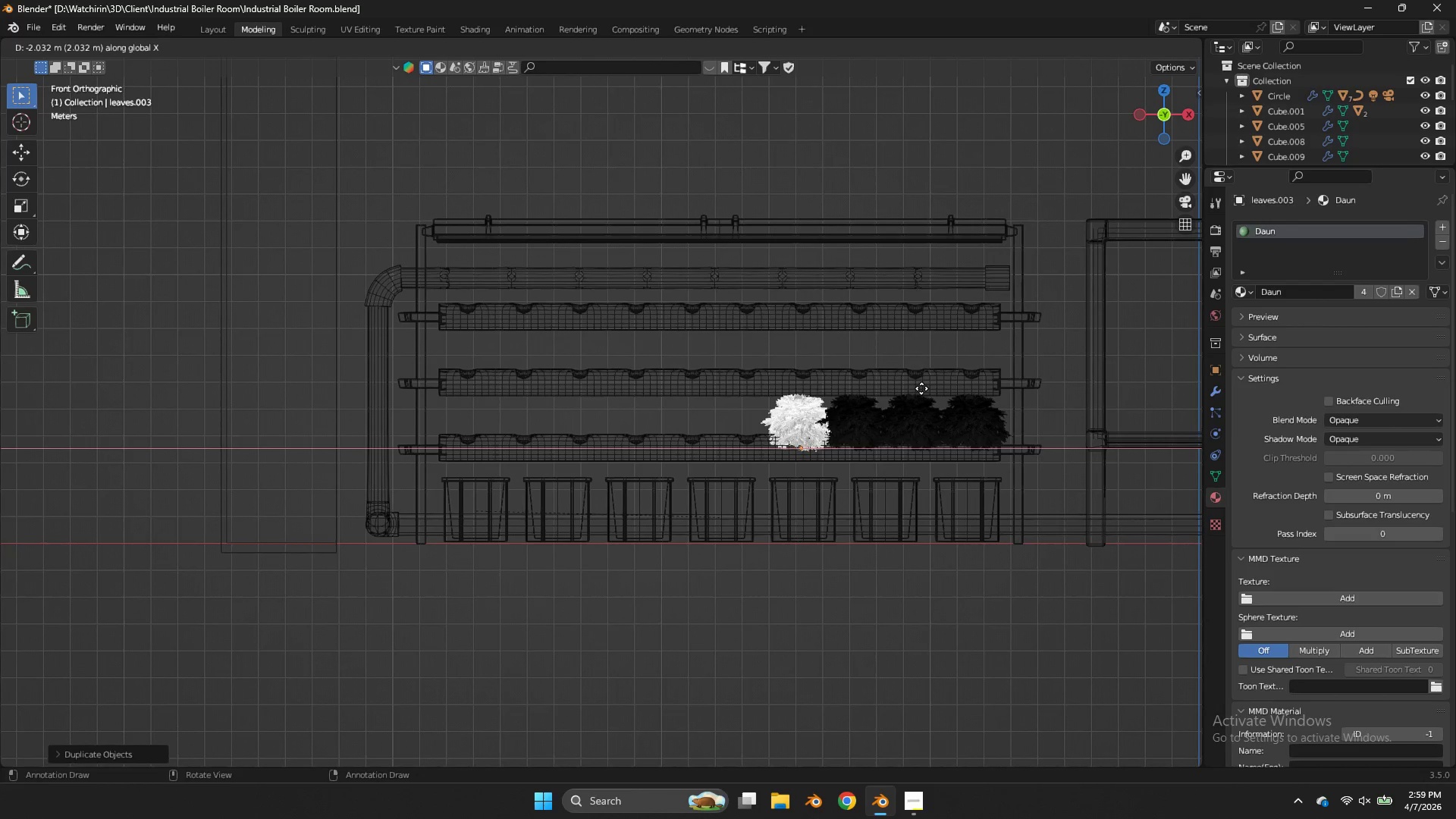 
left_click([921, 388])
 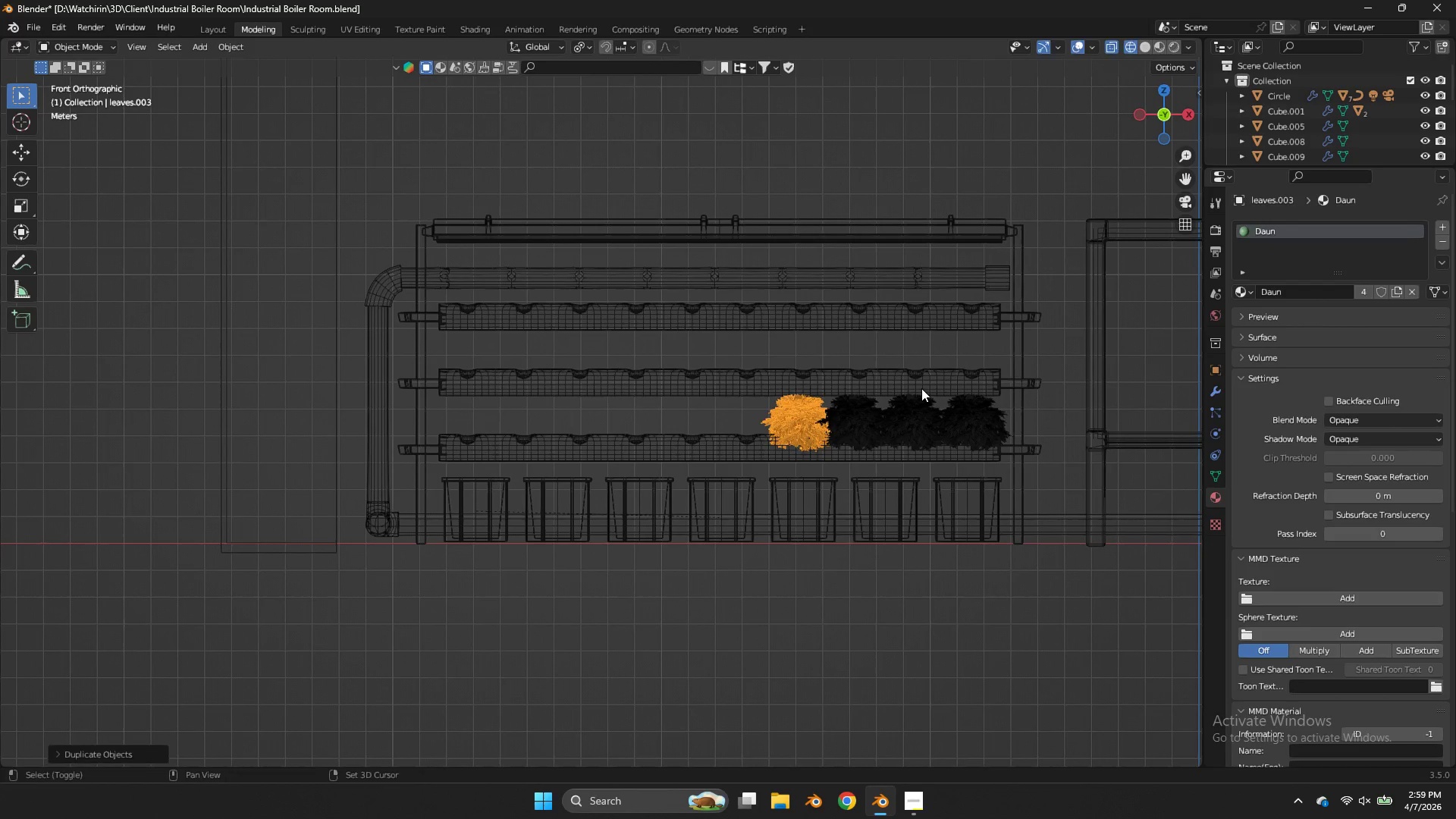 
type(Dx)
 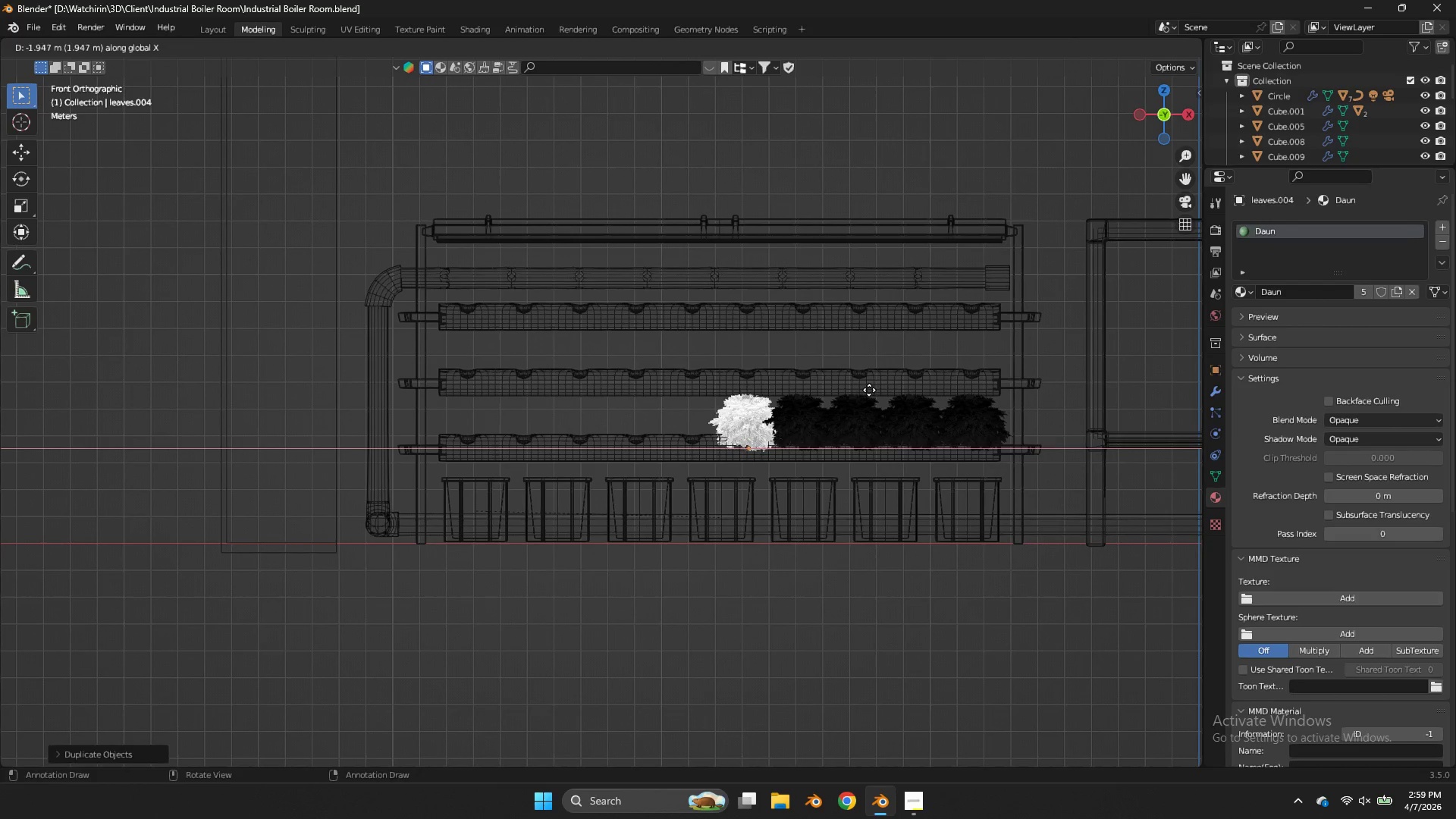 
left_click([868, 389])
 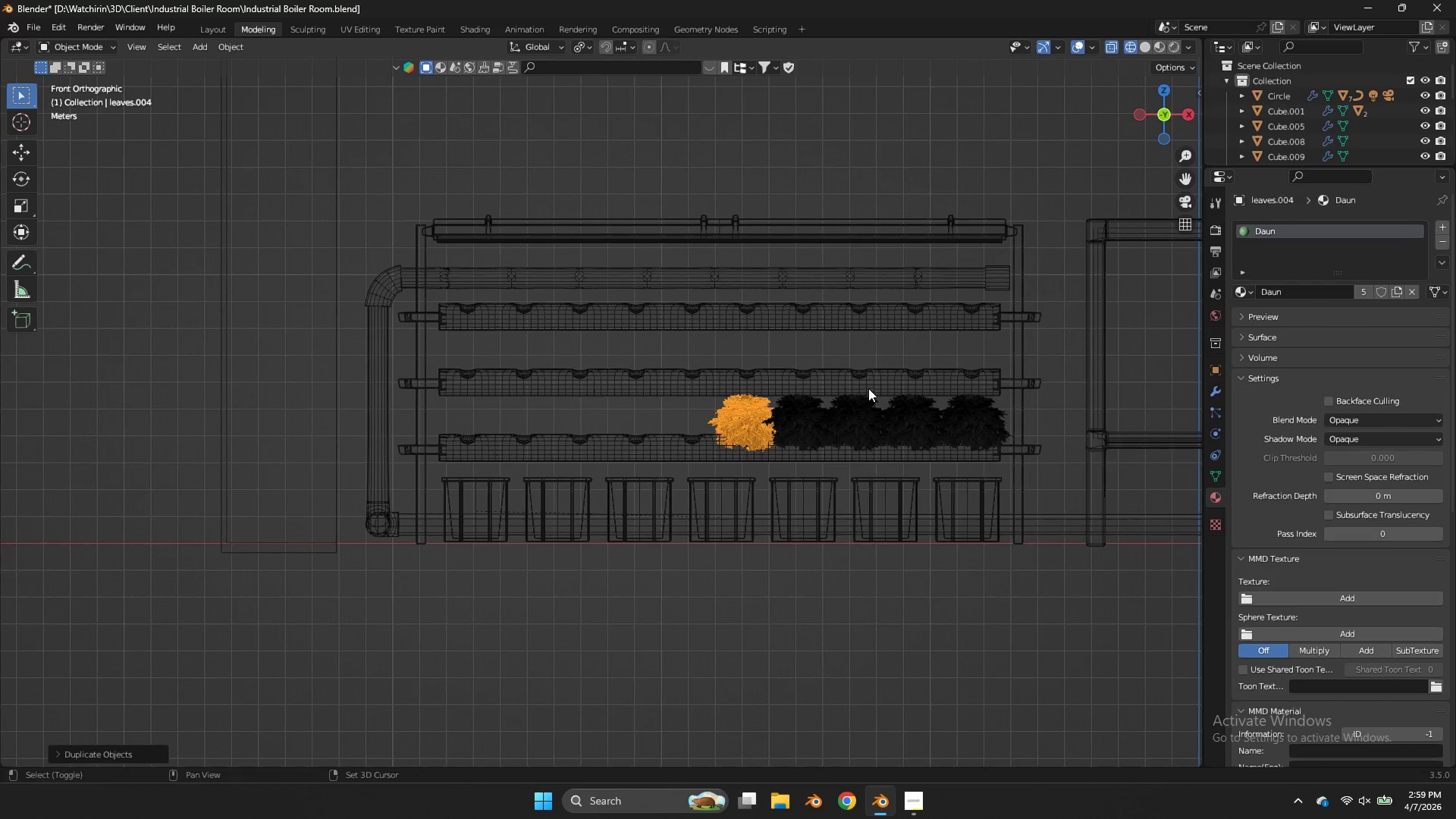 
type(Dx)
 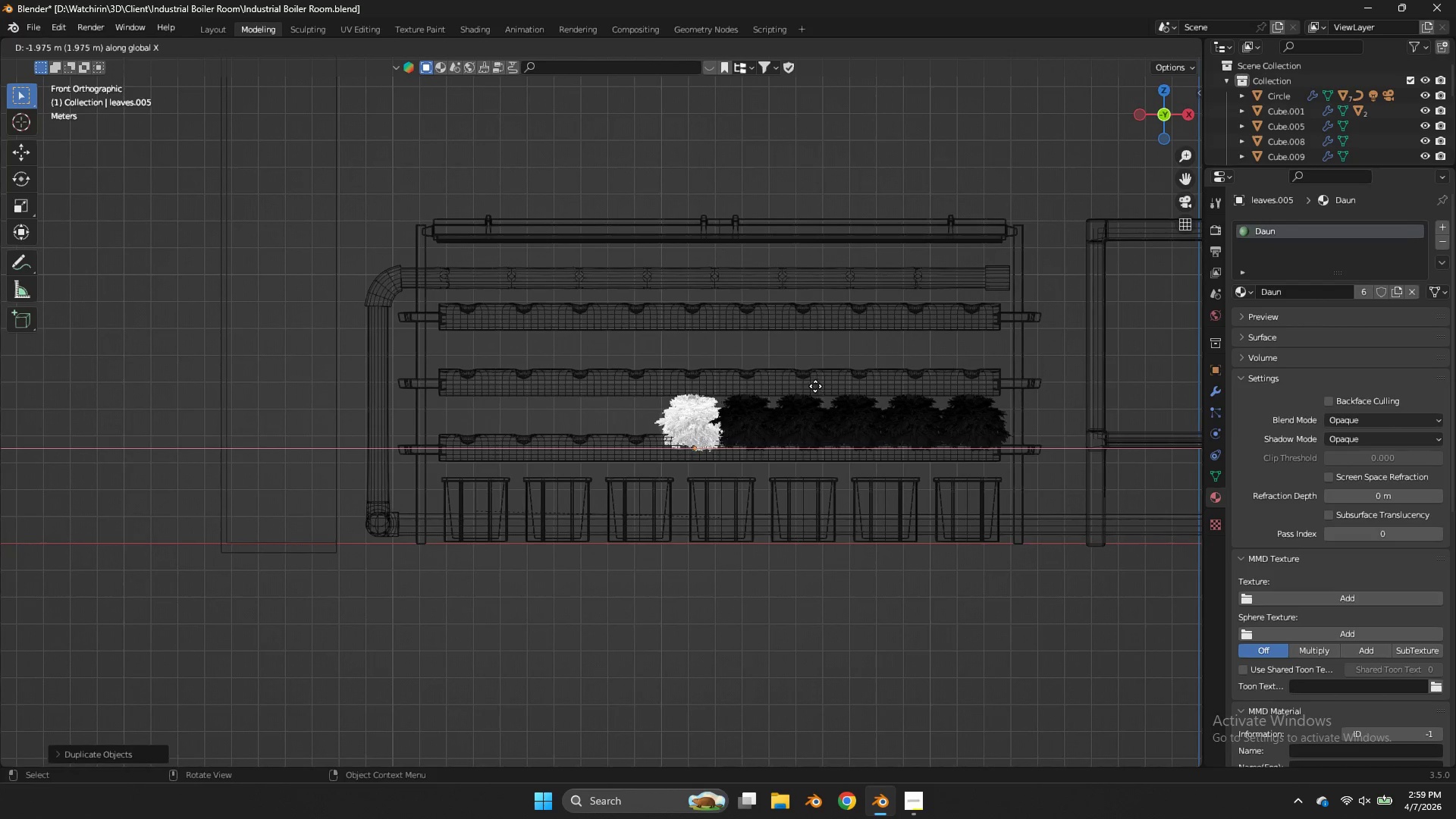 
left_click([815, 386])
 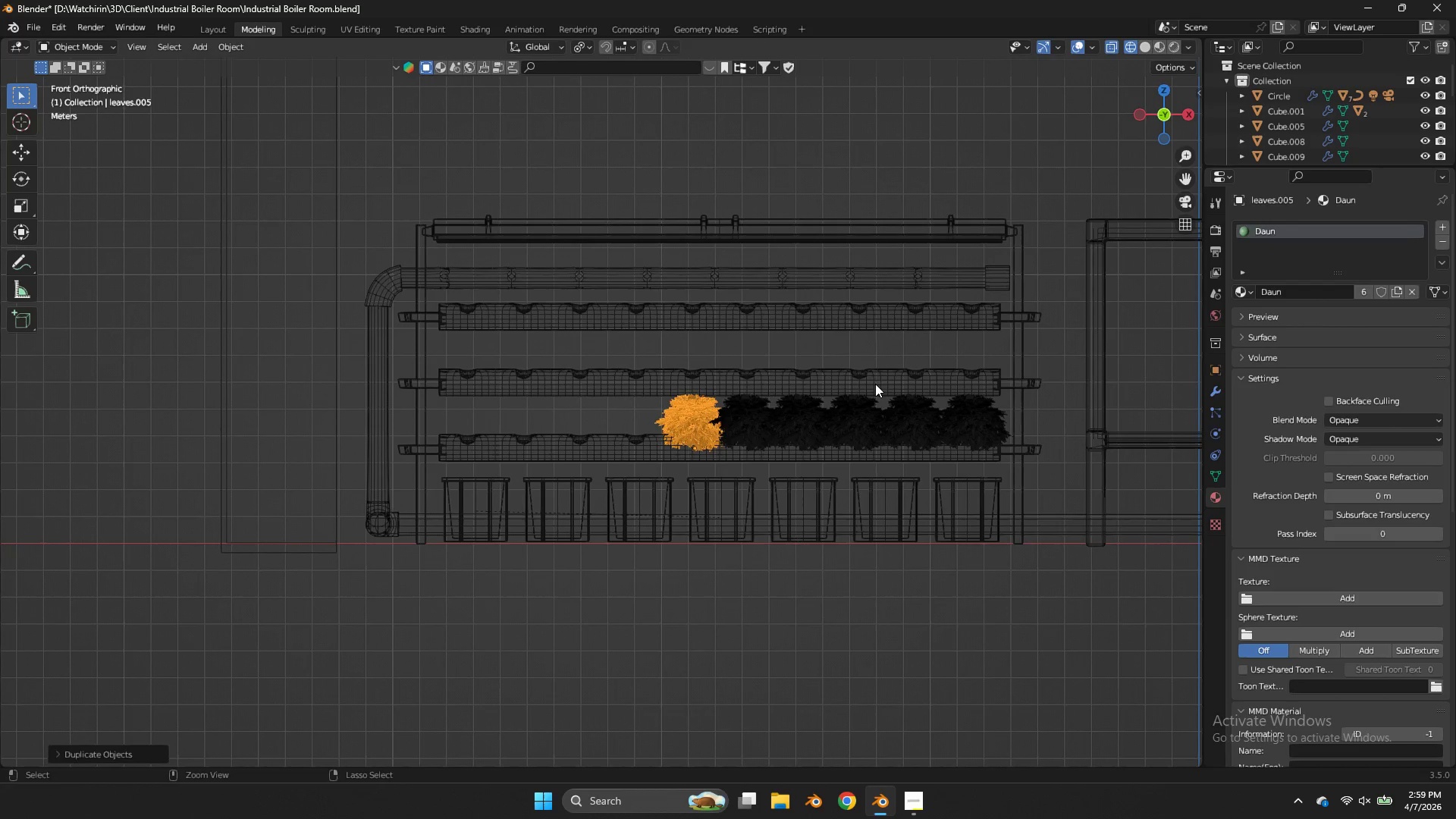 
key(Control+Z)
 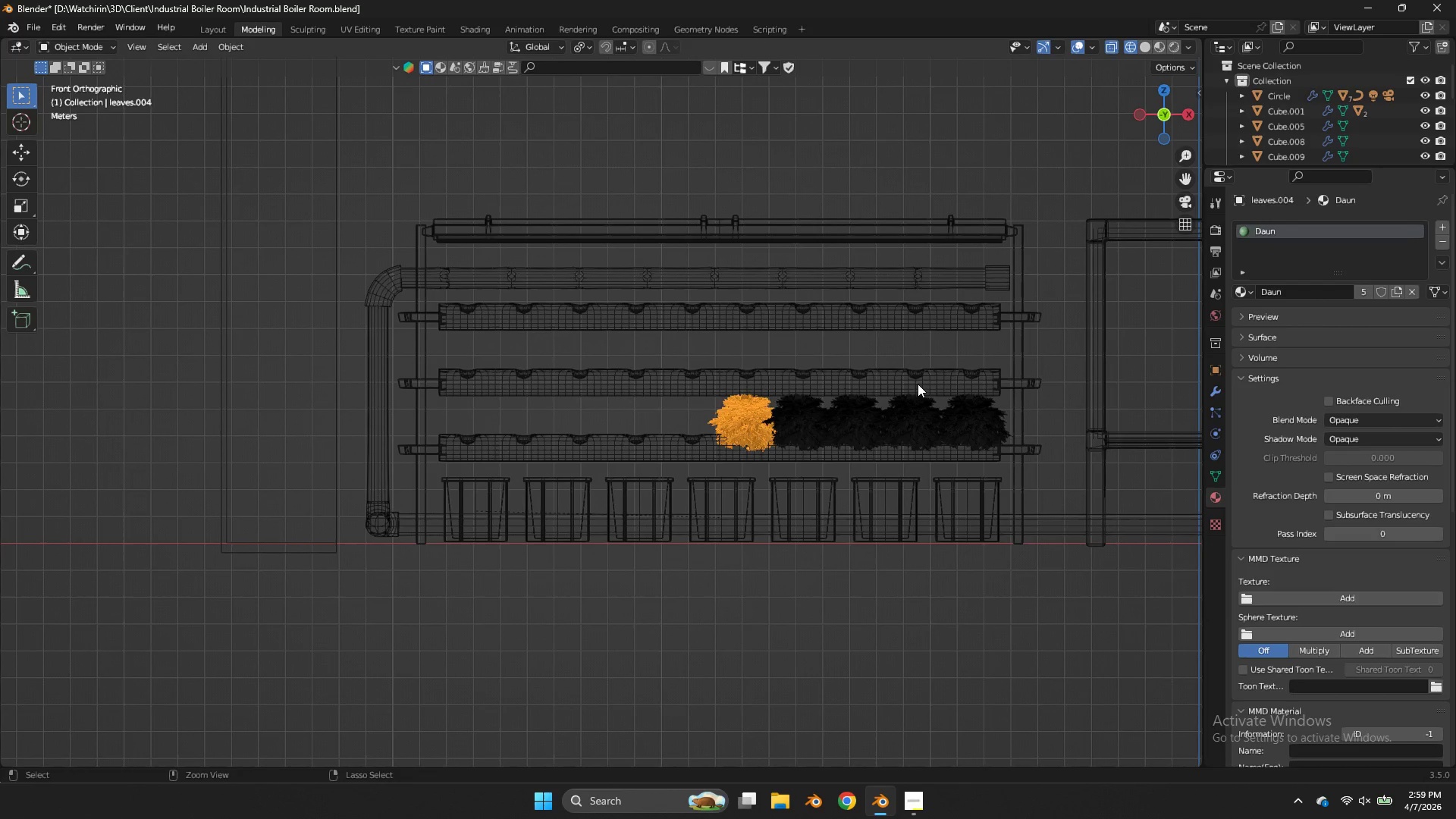 
key(Control+Z)
 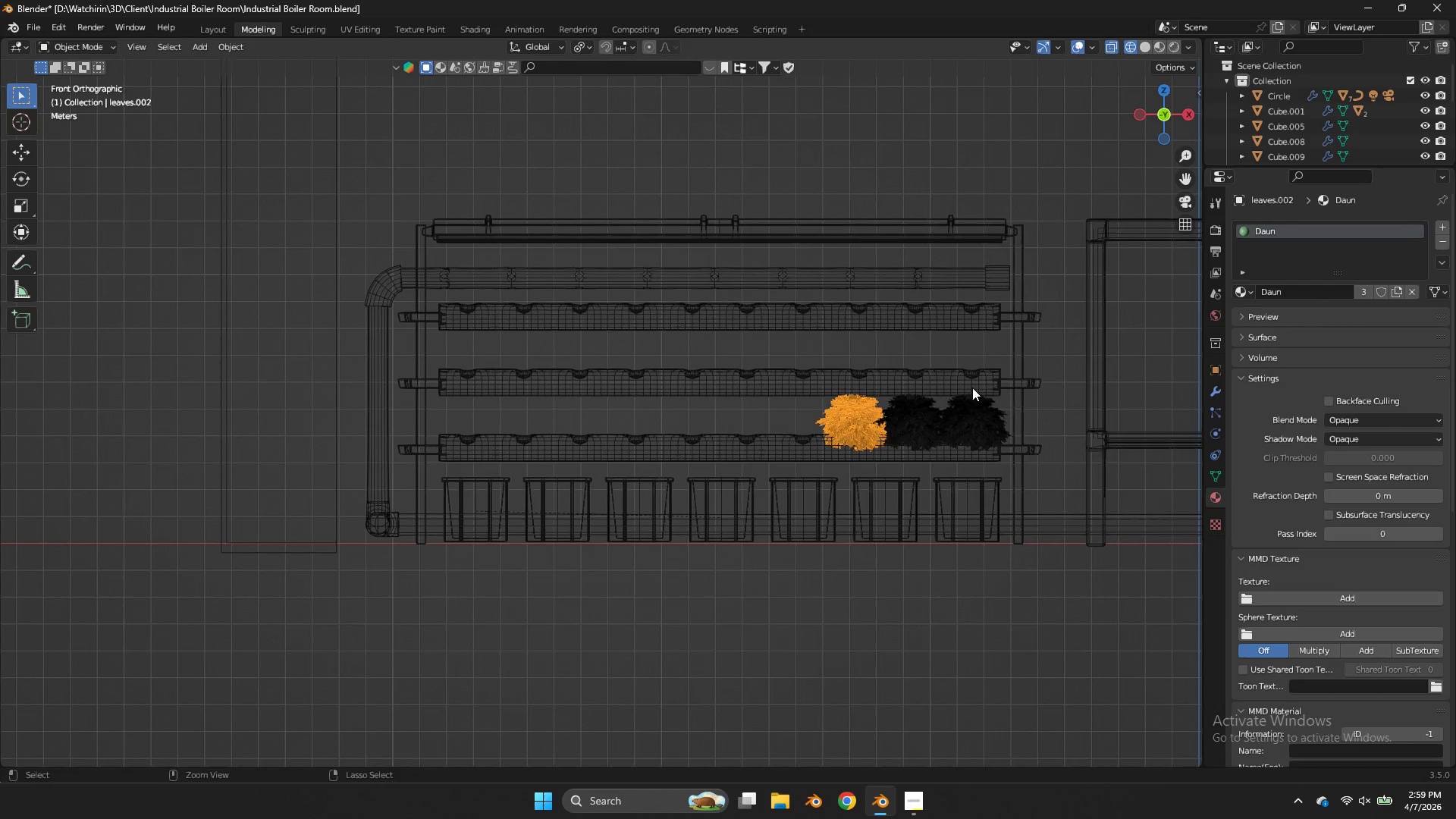 
key(Control+Z)
 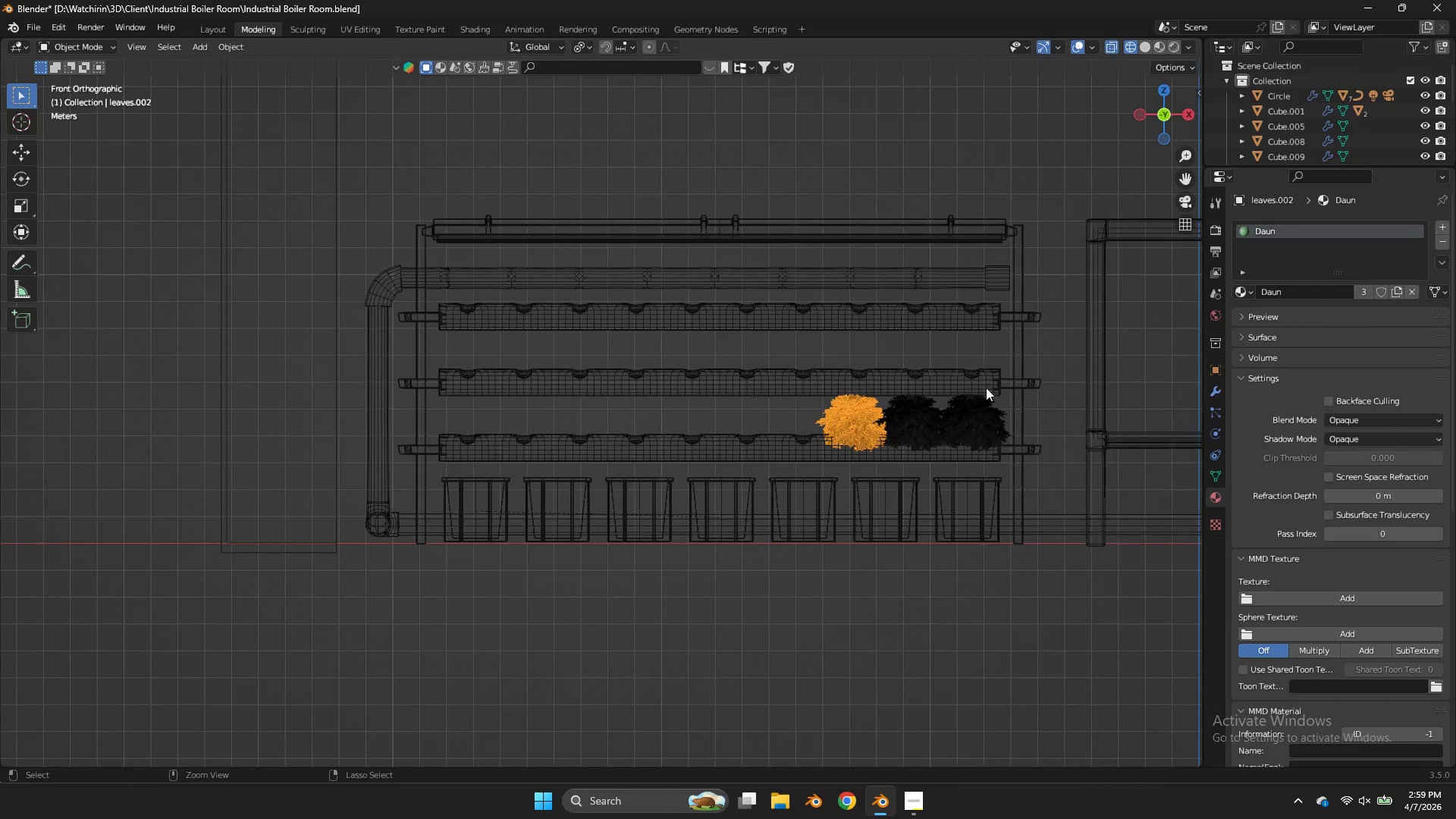 
key(Control+Z)
 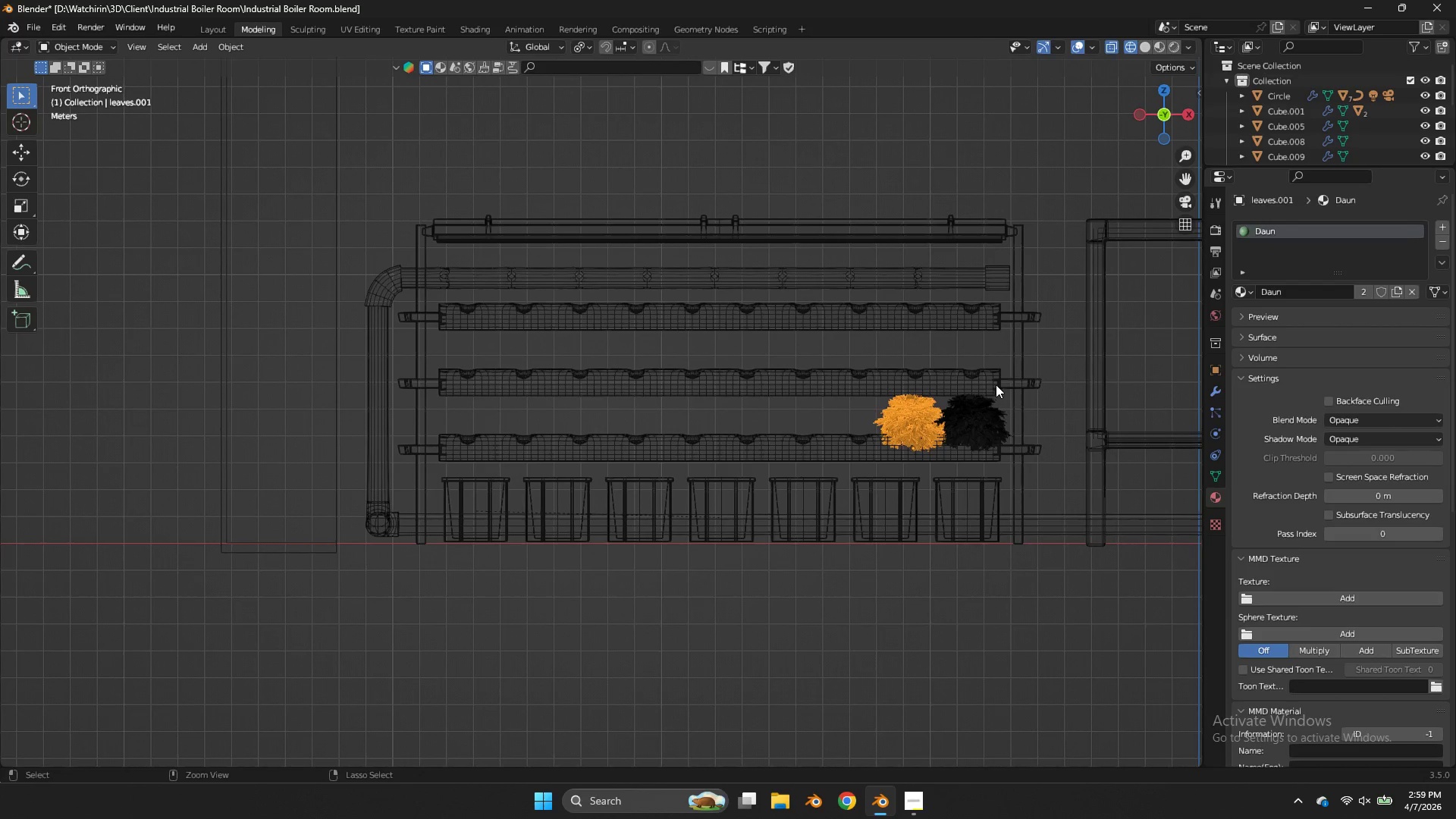 
key(Control+Z)
 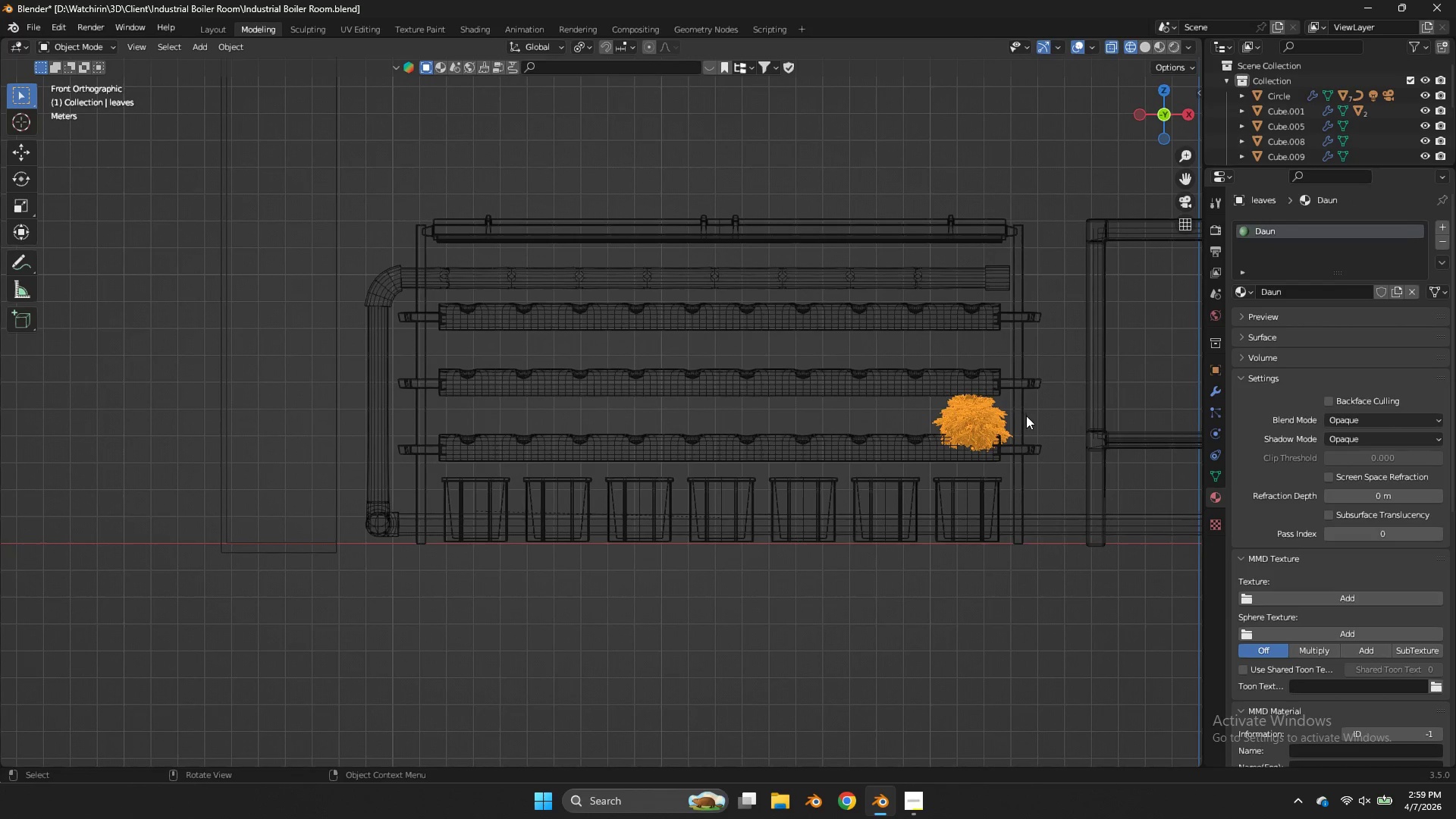 
type(gx)
 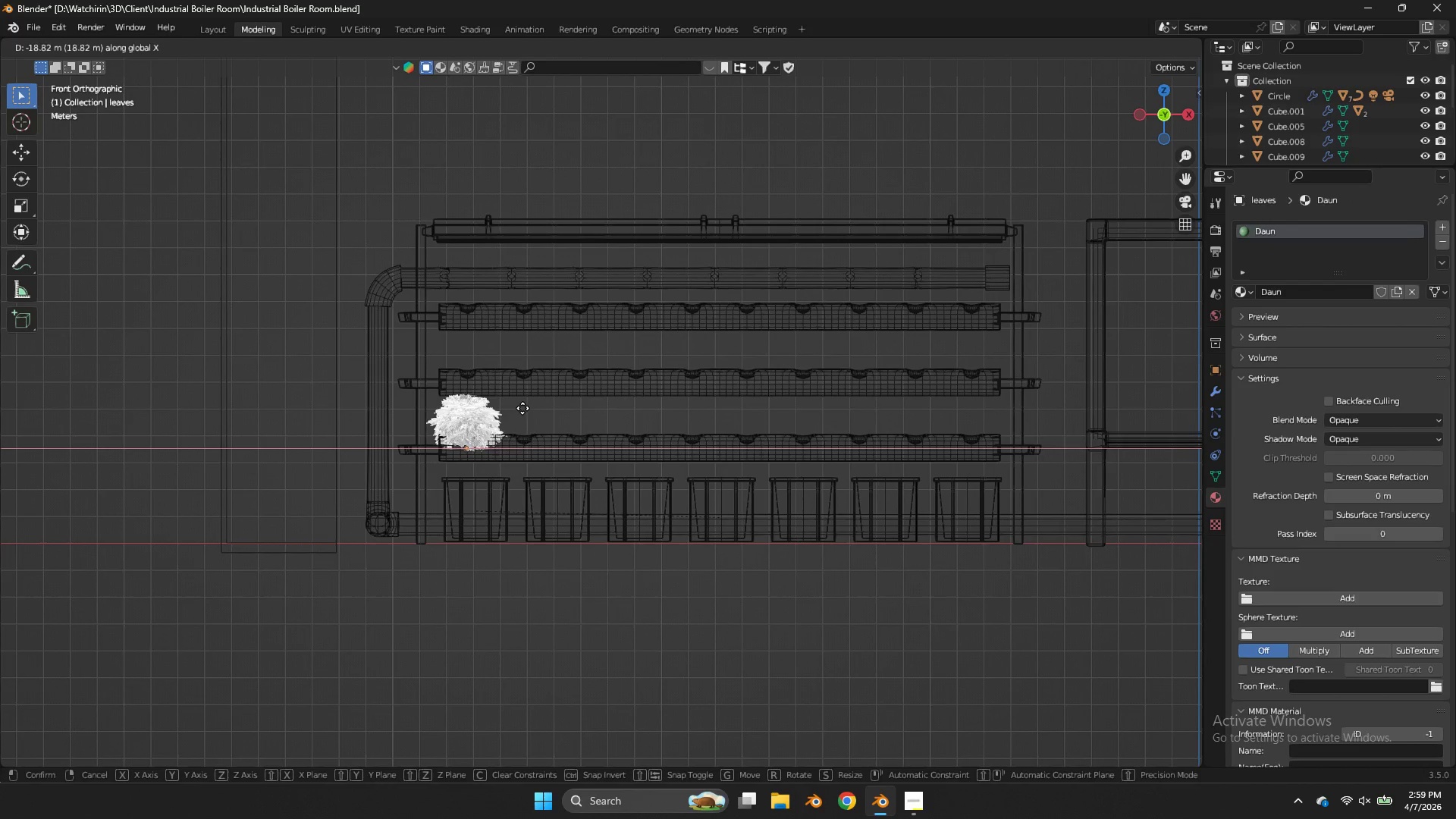 
left_click([522, 407])
 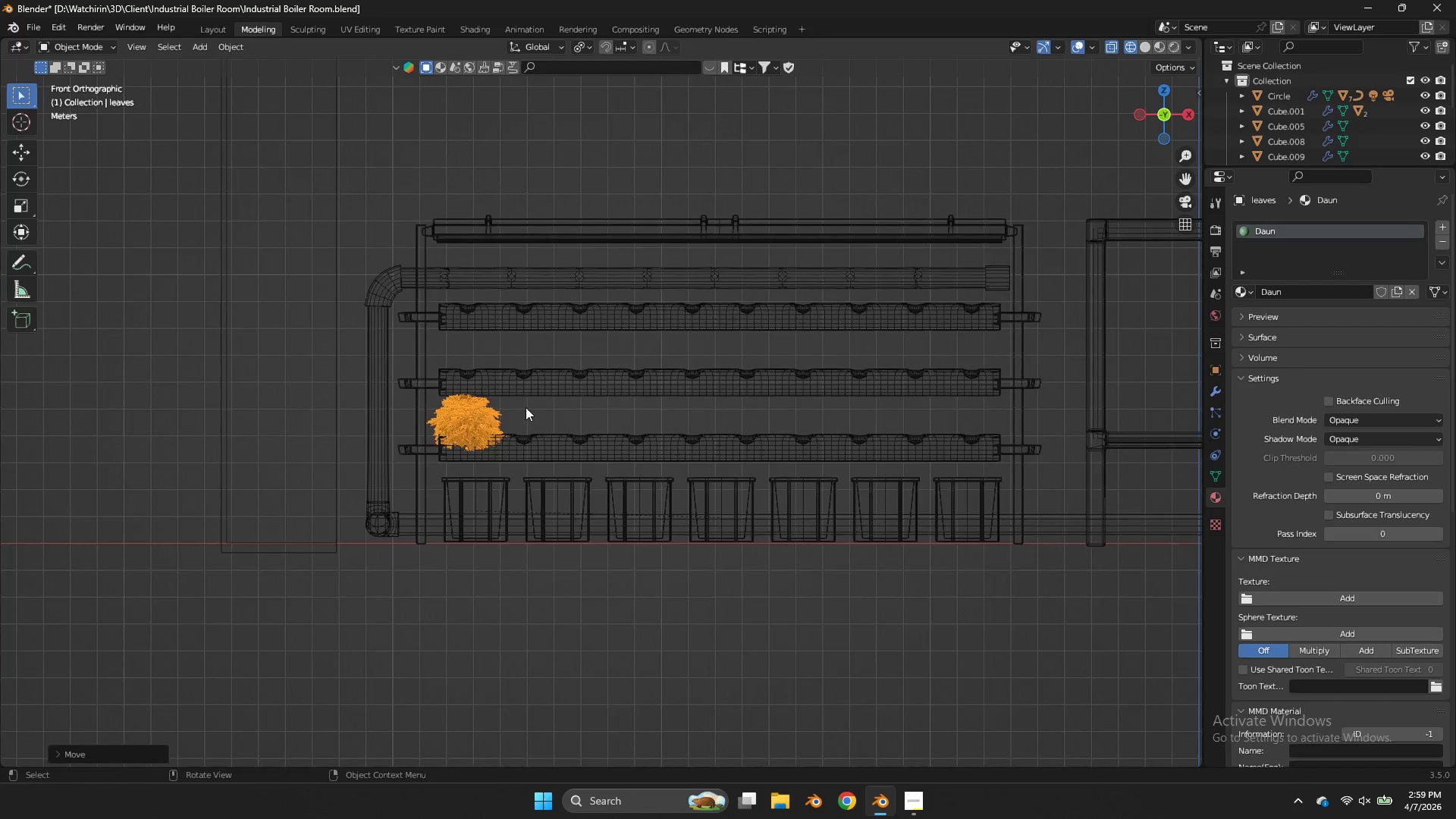 
scroll: coordinate [526, 407], scroll_direction: up, amount: 3.0
 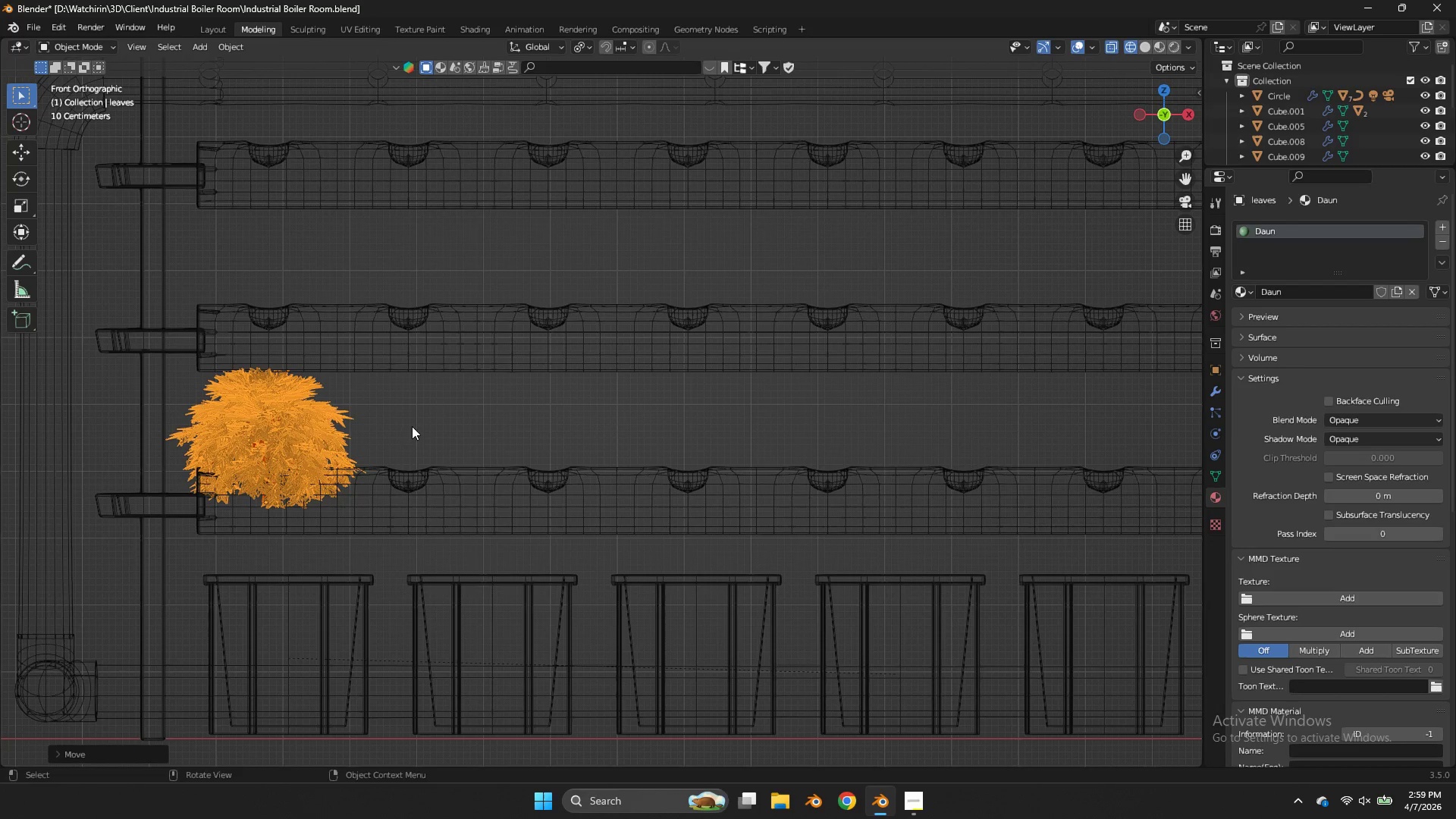 
type(gx)
 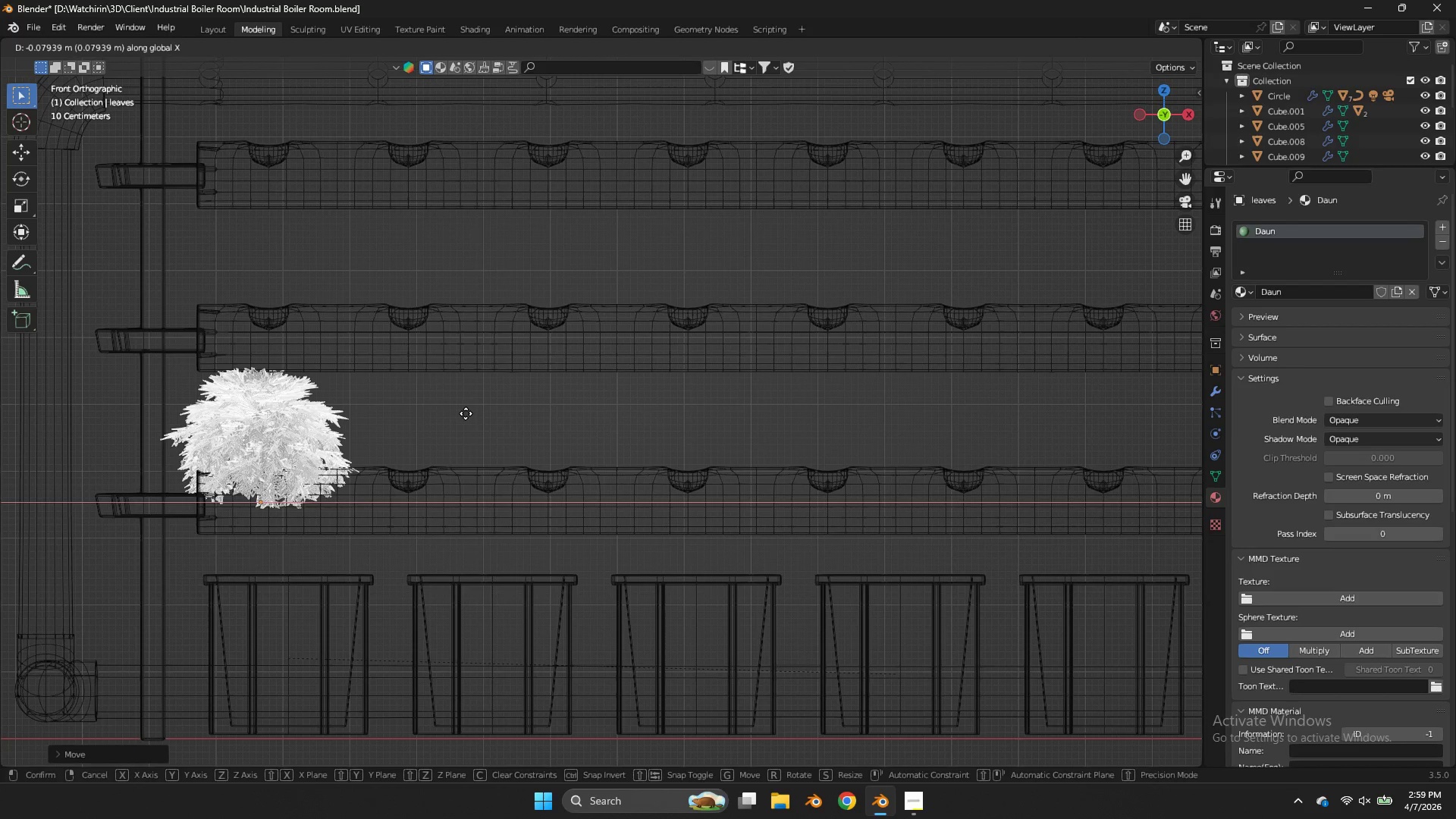 
left_click([465, 413])
 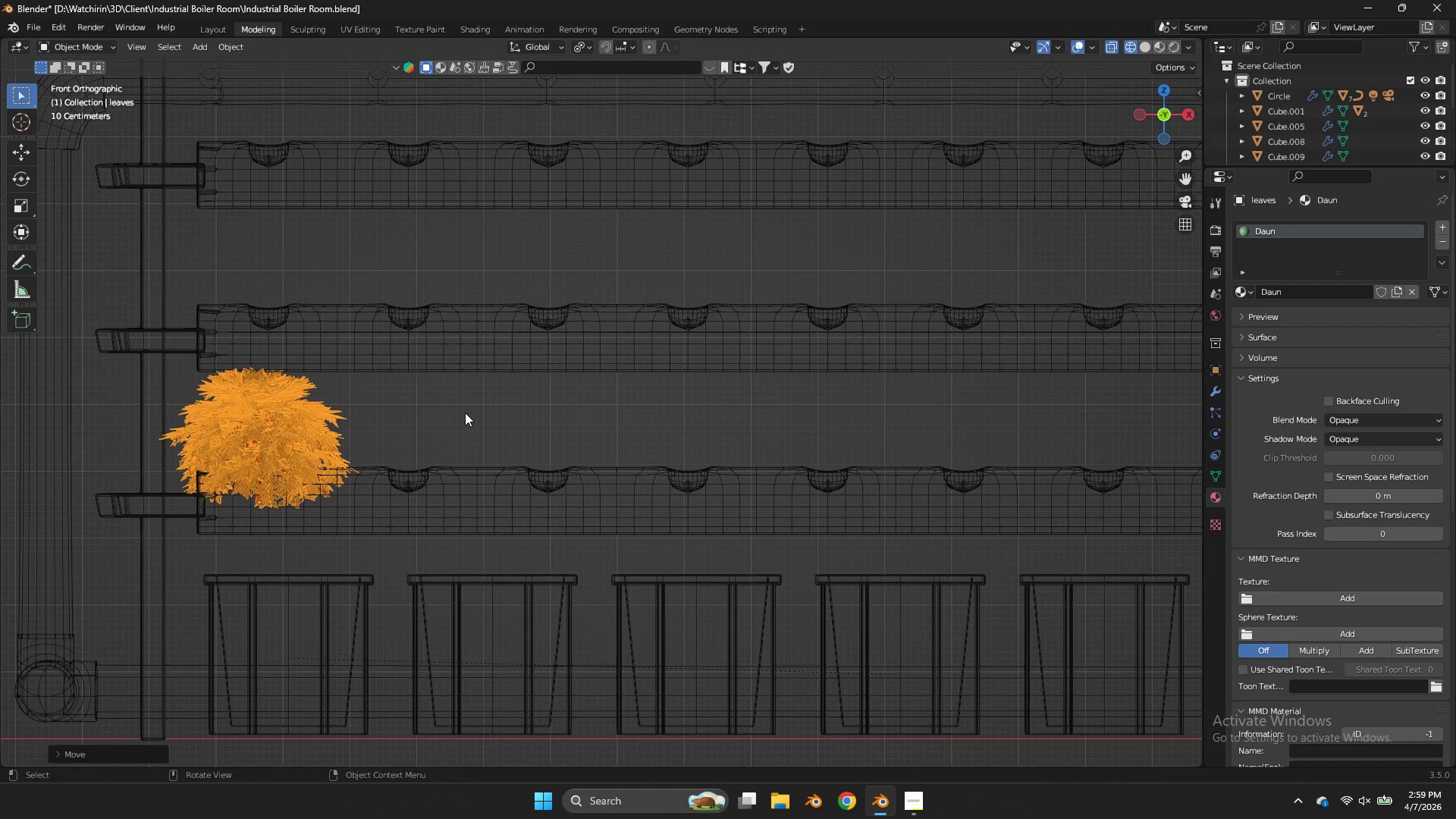 
type(gx)
 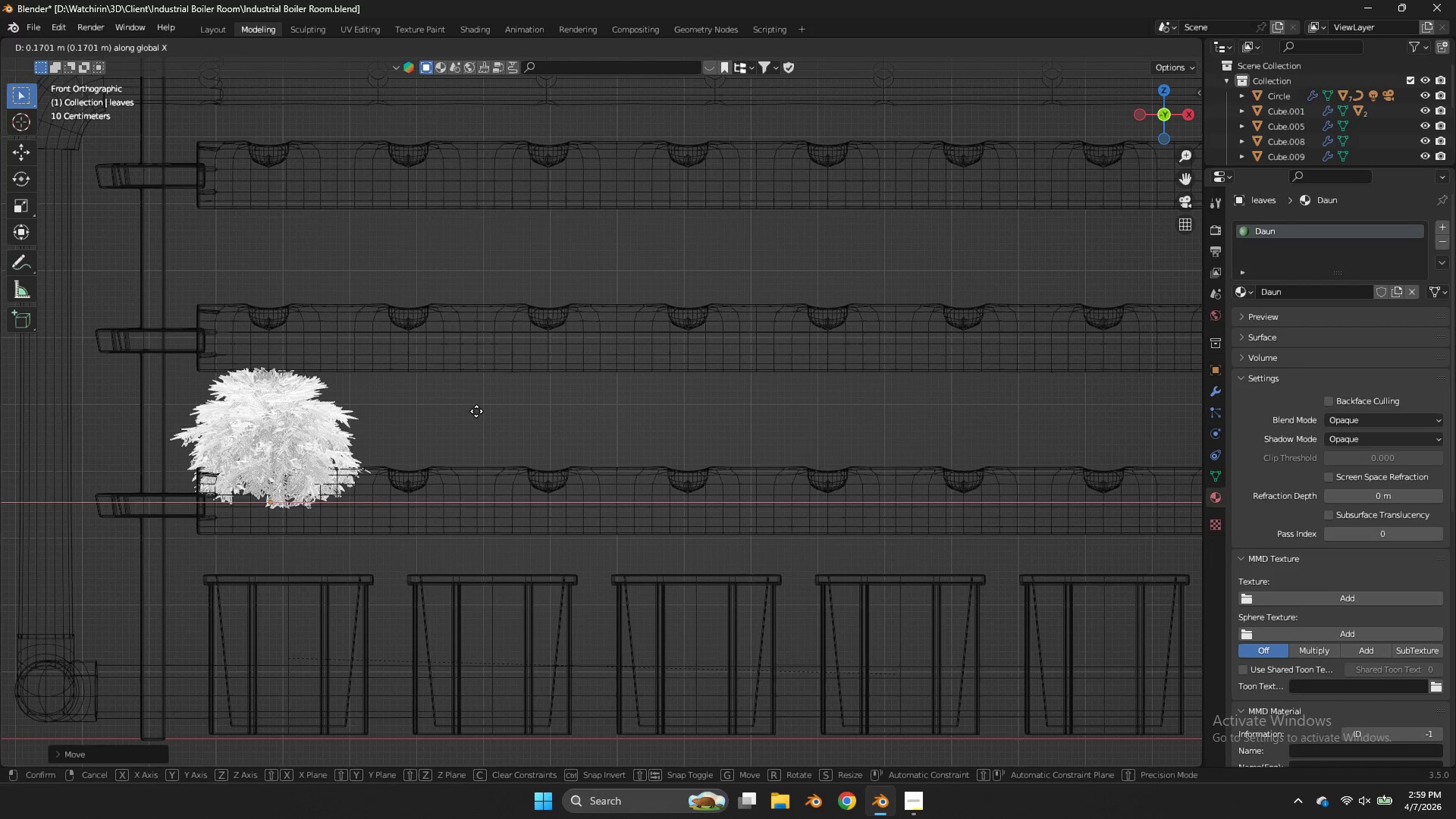 
left_click([476, 411])
 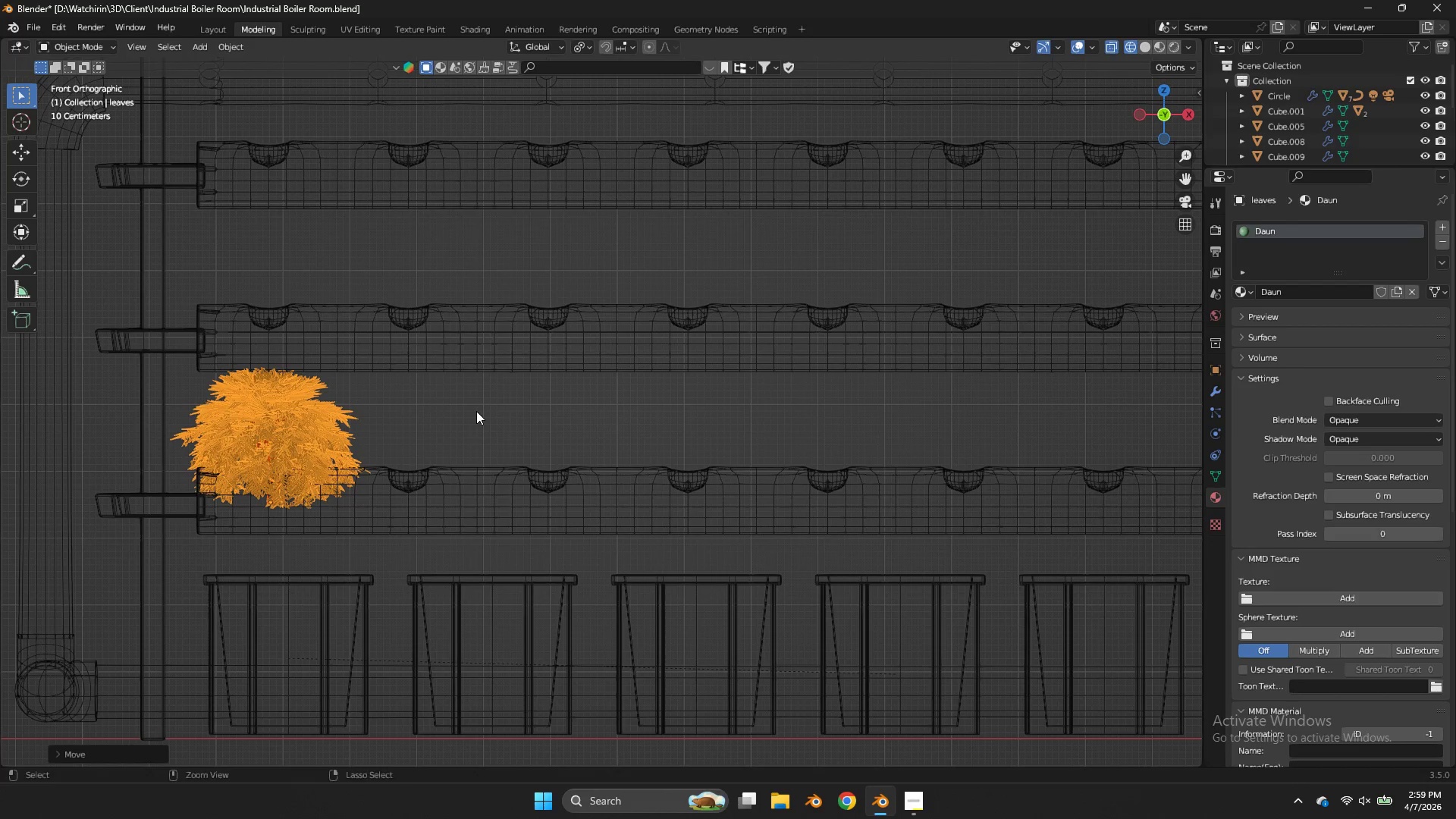 
key(Control+J)
 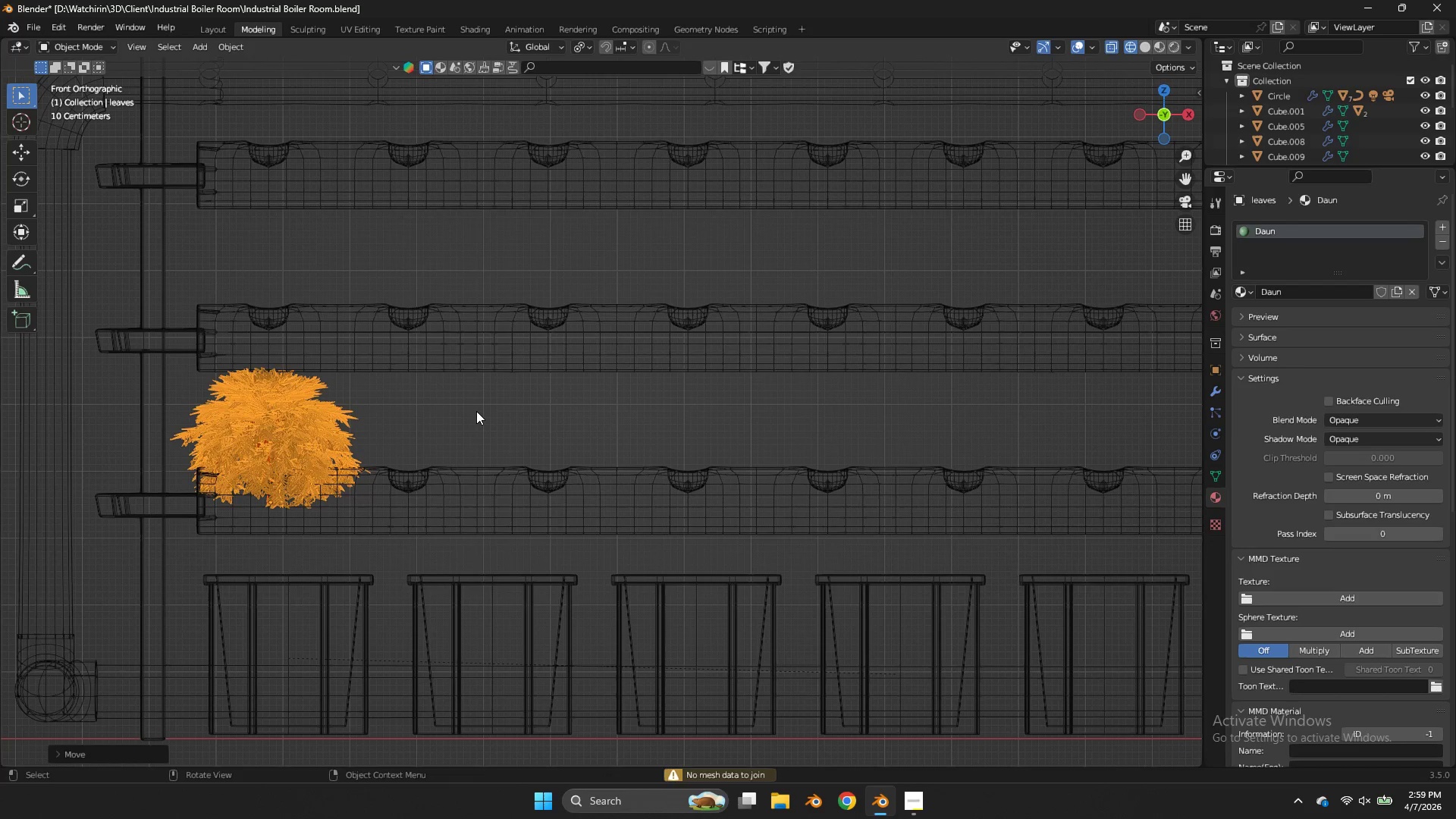 
key(Tab)
 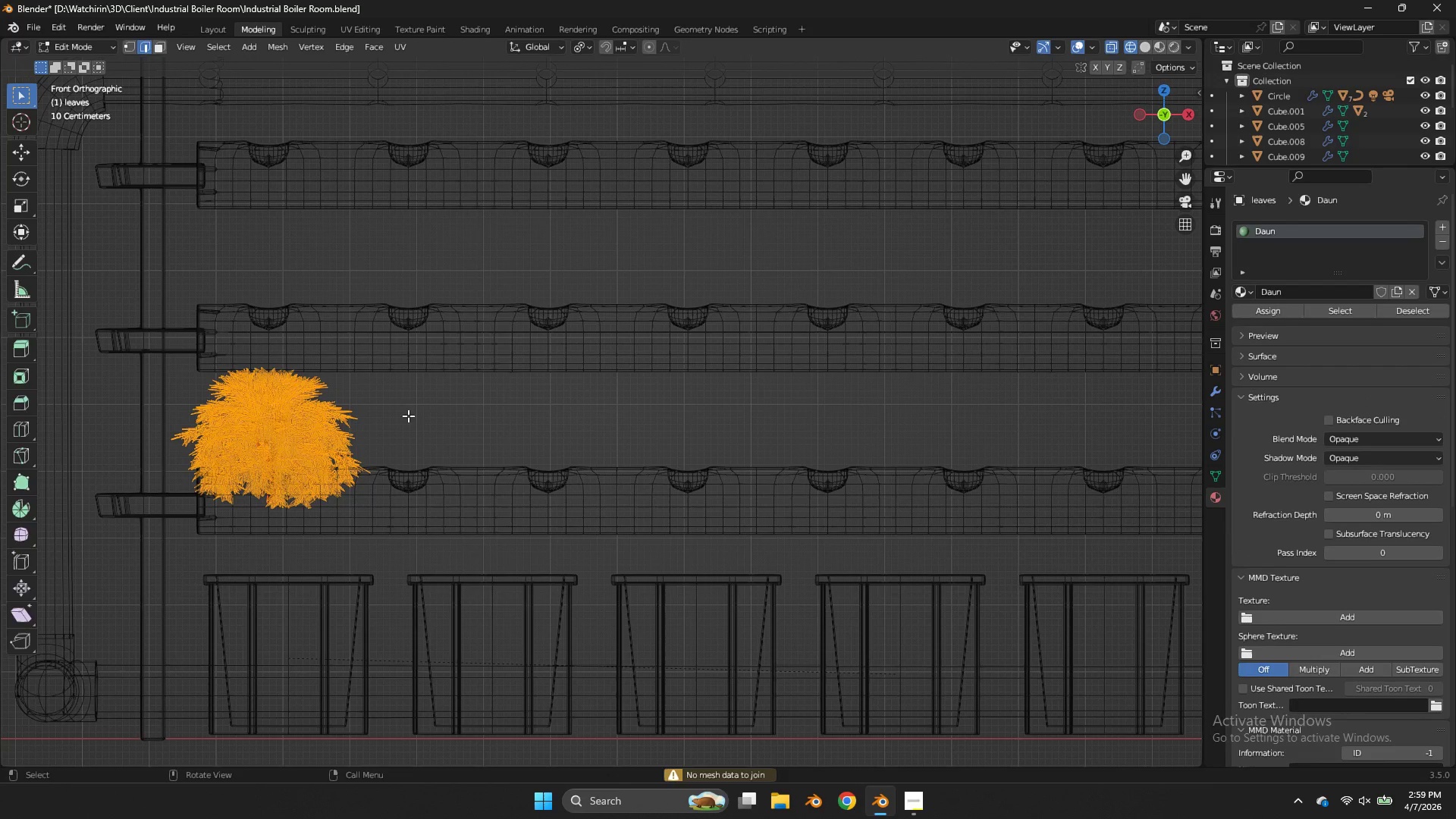 
key(Tab)
 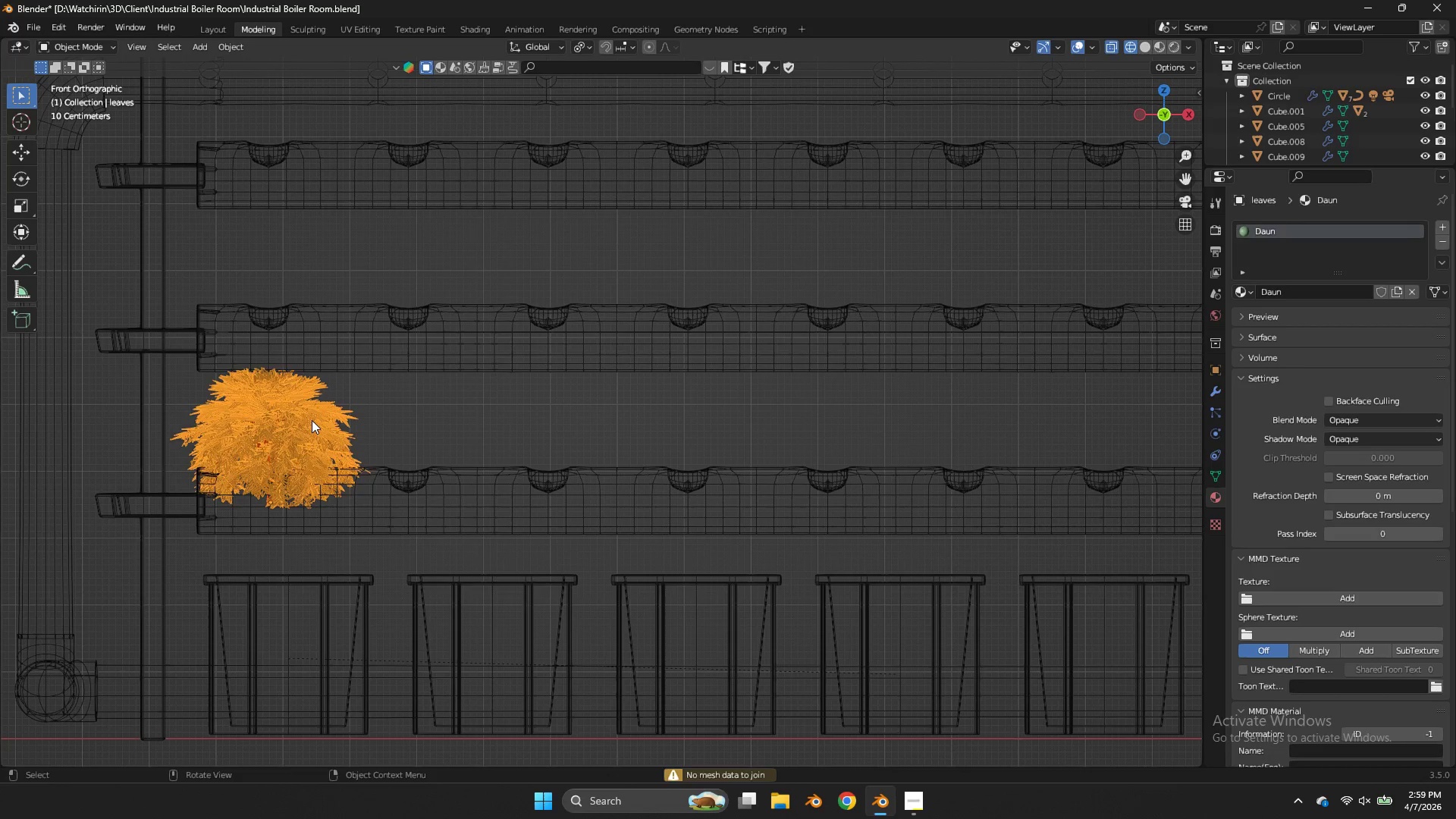 
left_click([312, 420])
 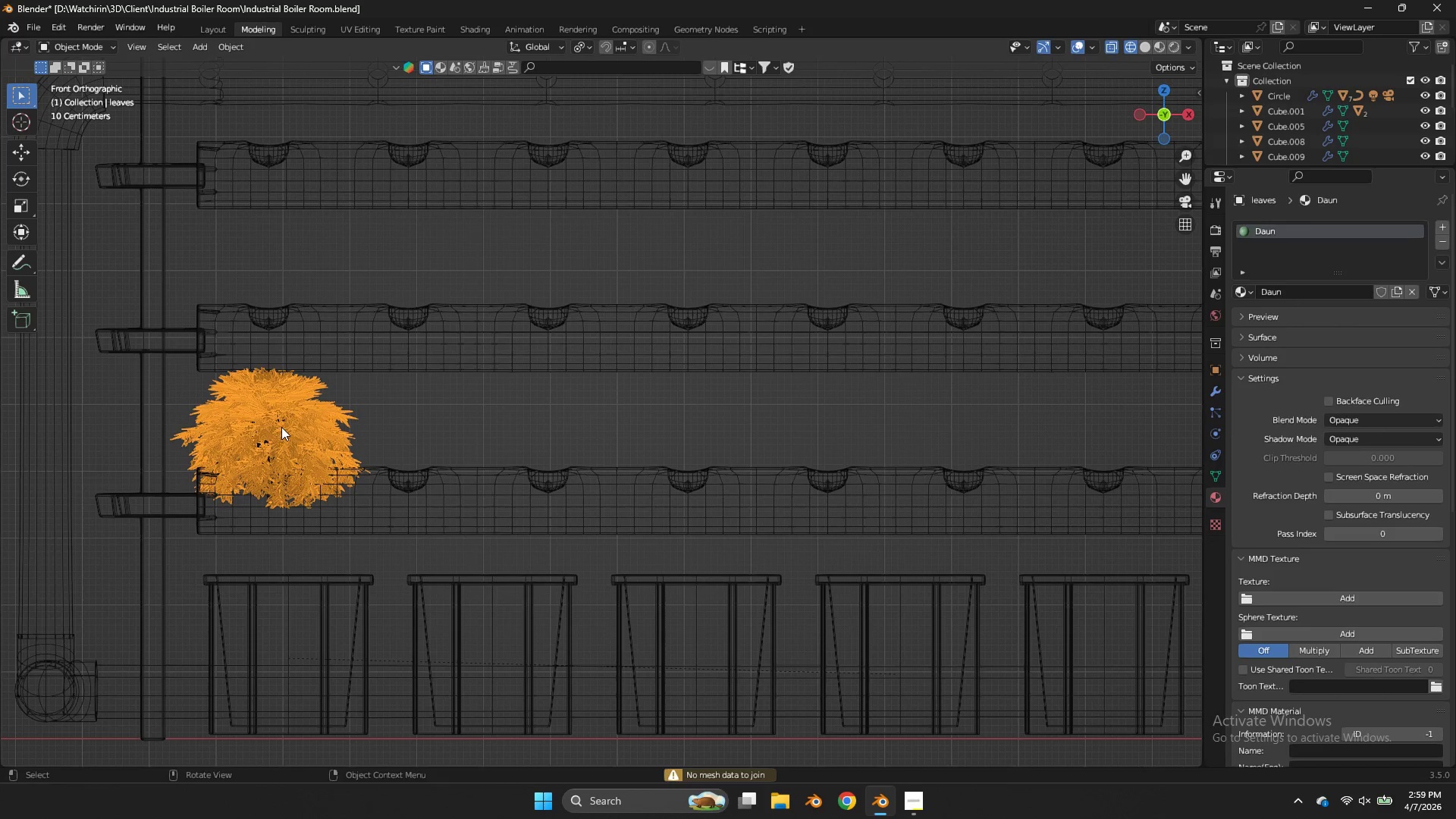 
hold_key(key=ShiftLeft, duration=0.97)
left_click([286, 422])
 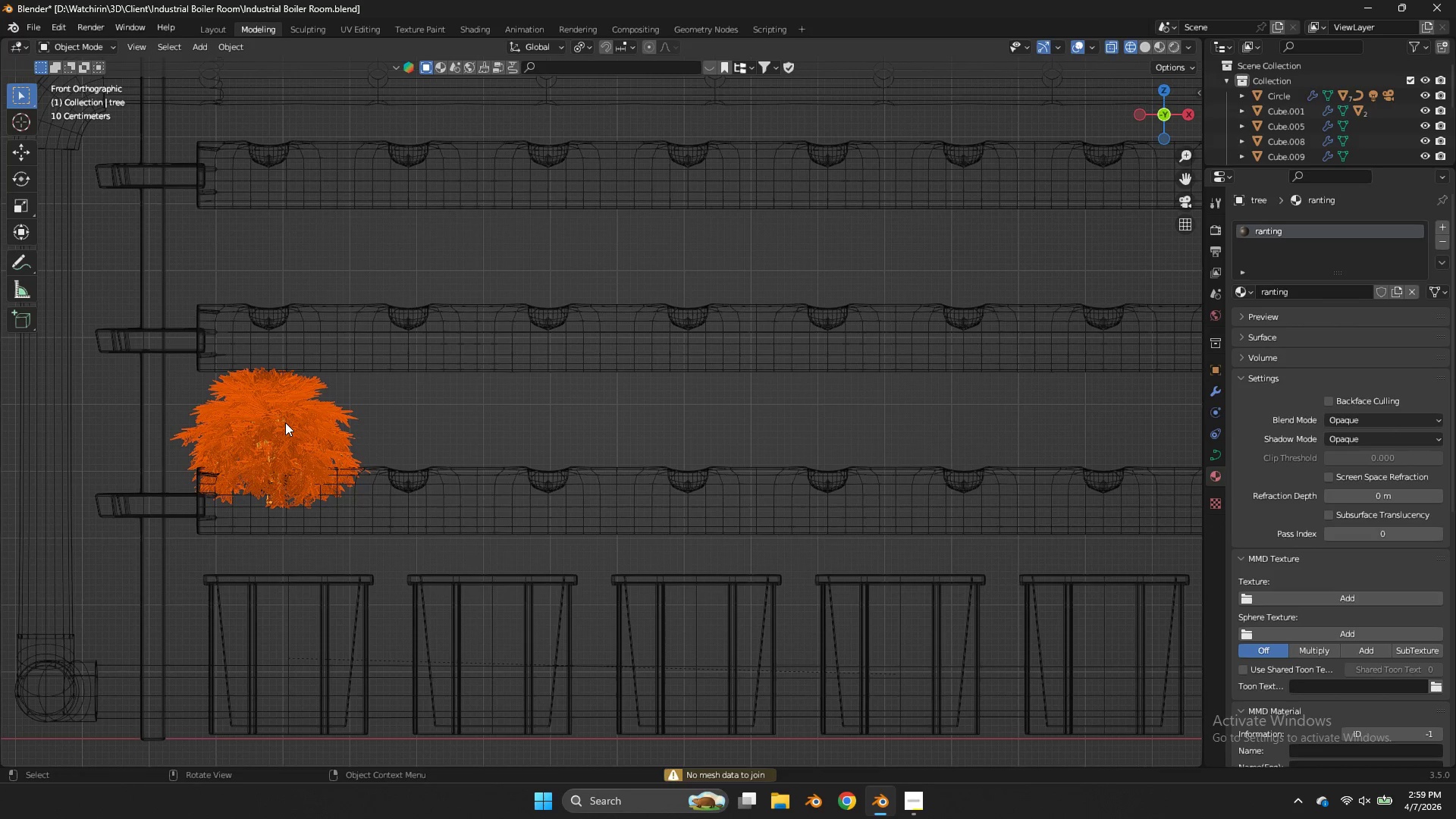 
key(Control+J)
 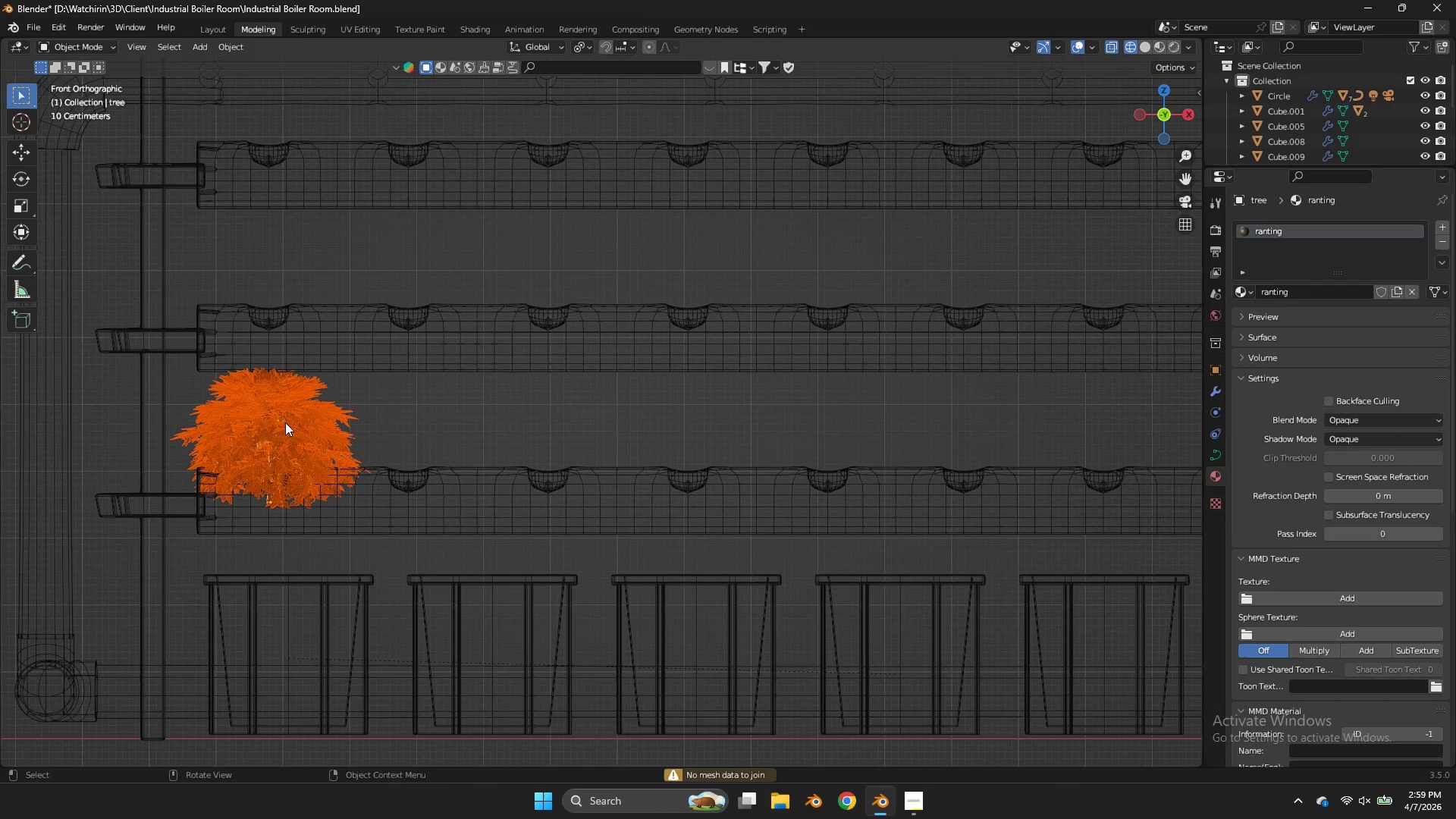 
key(Tab)
 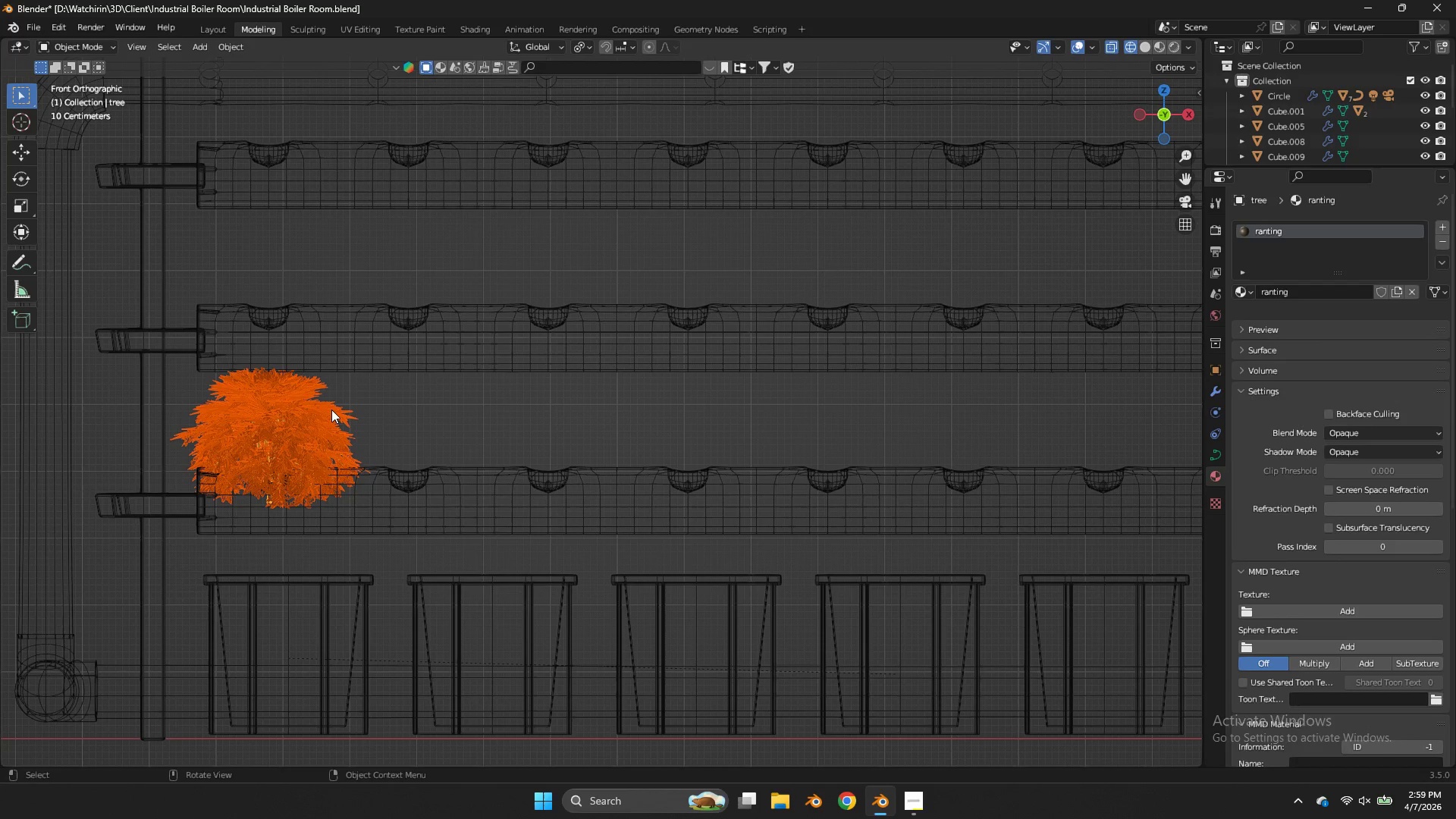 
key(Tab)
 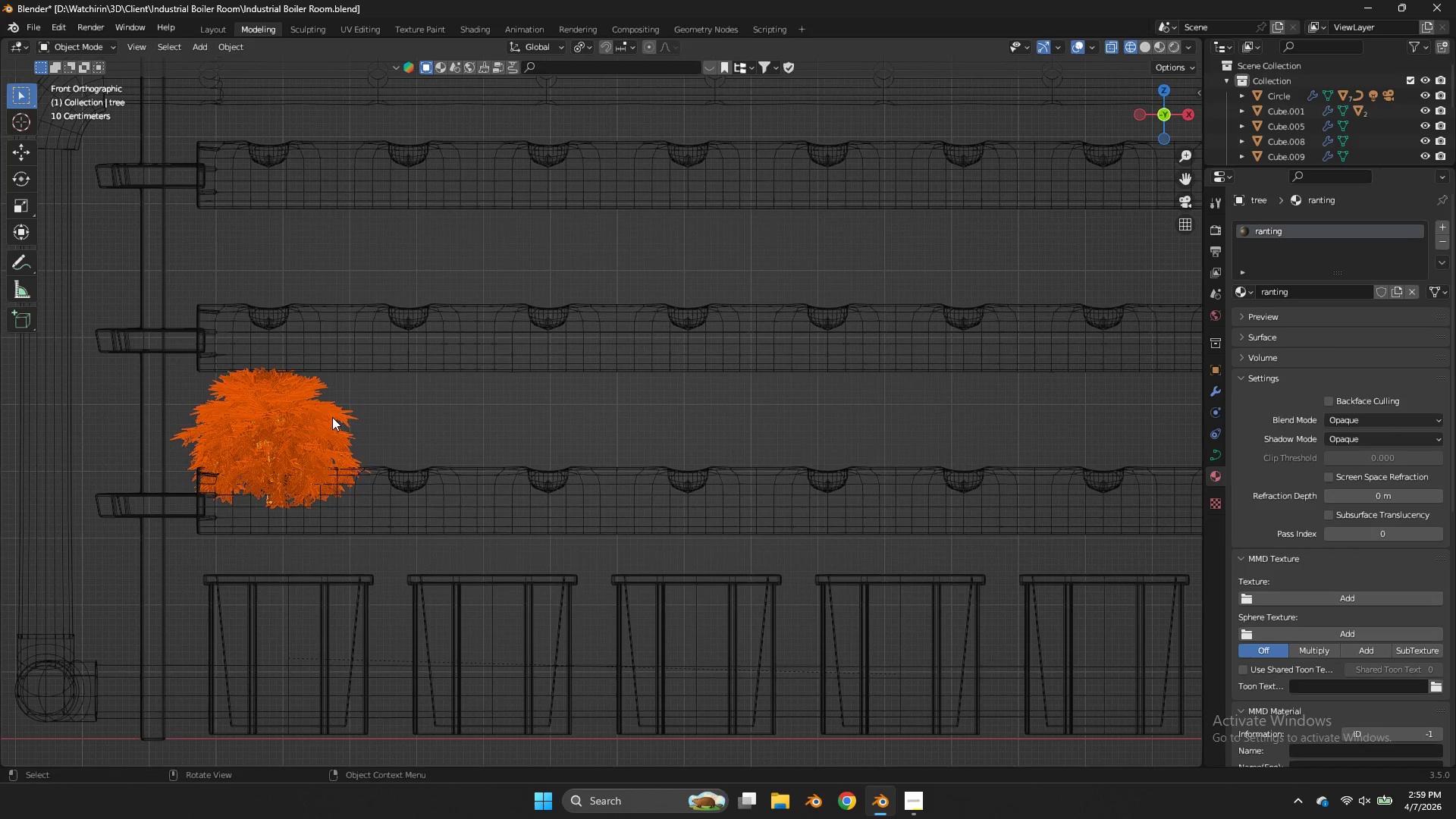 
left_click([332, 417])
 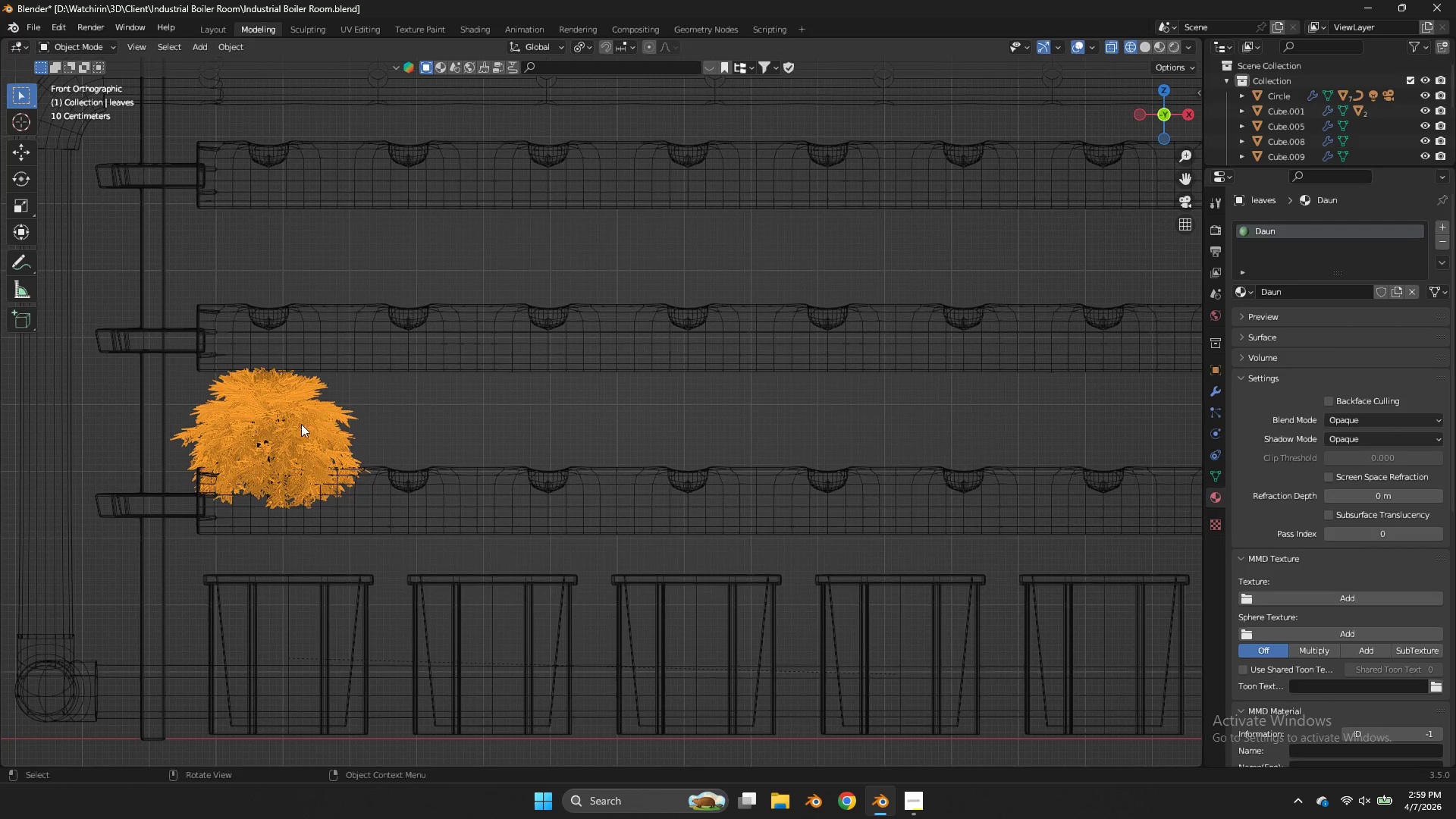 
left_click([287, 424])
 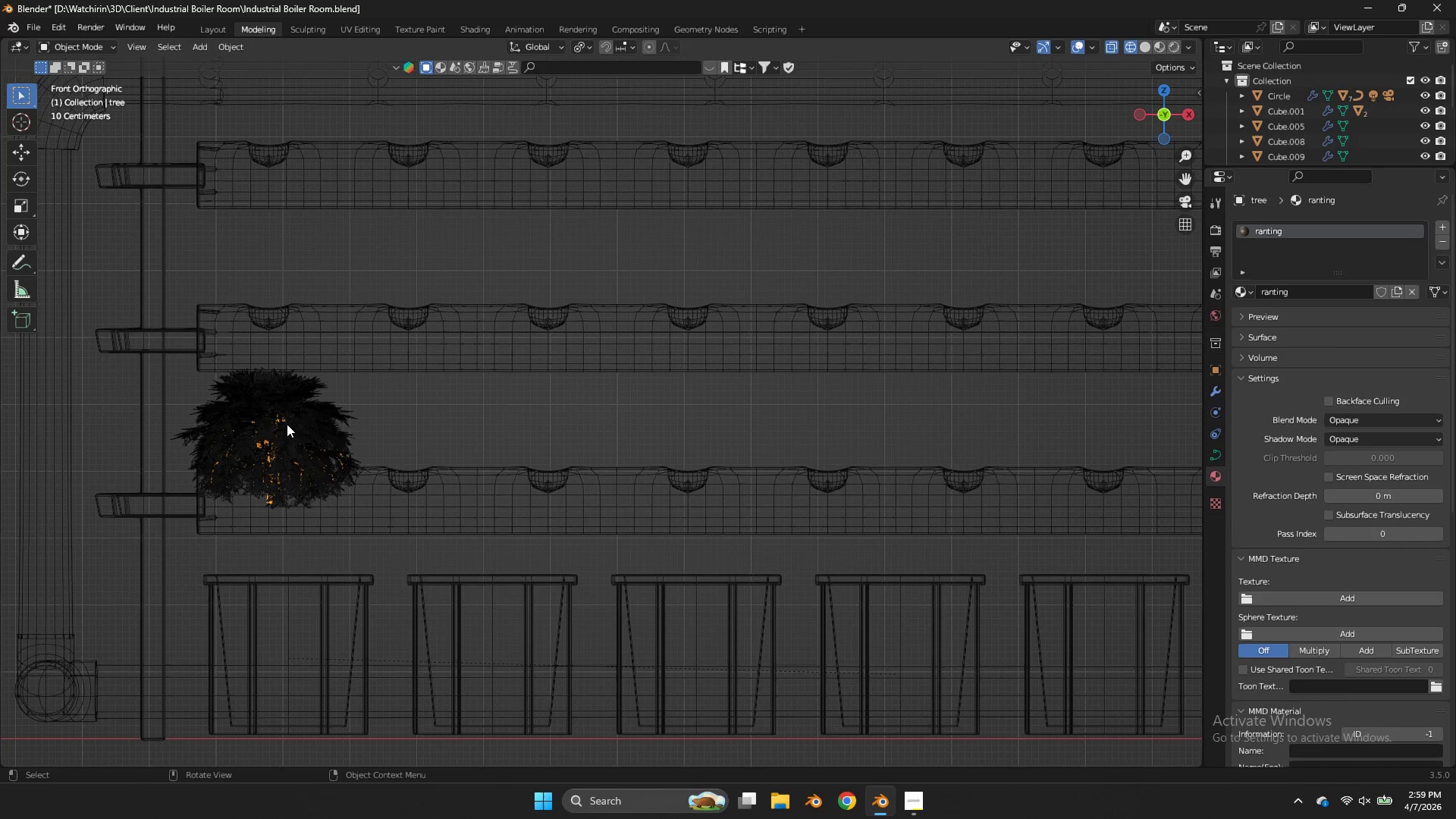 
left_click([287, 424])
 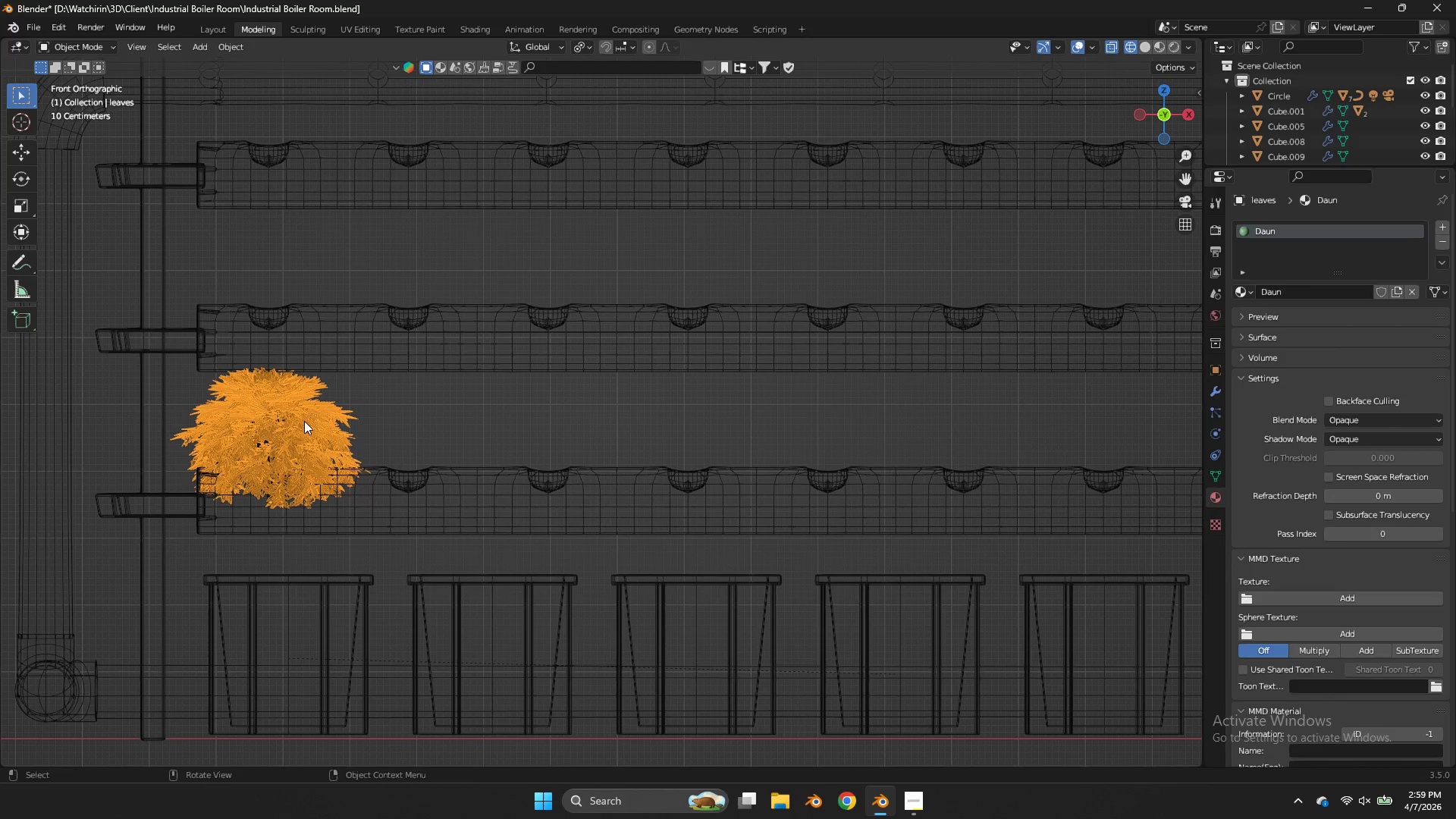 
left_click([304, 421])
 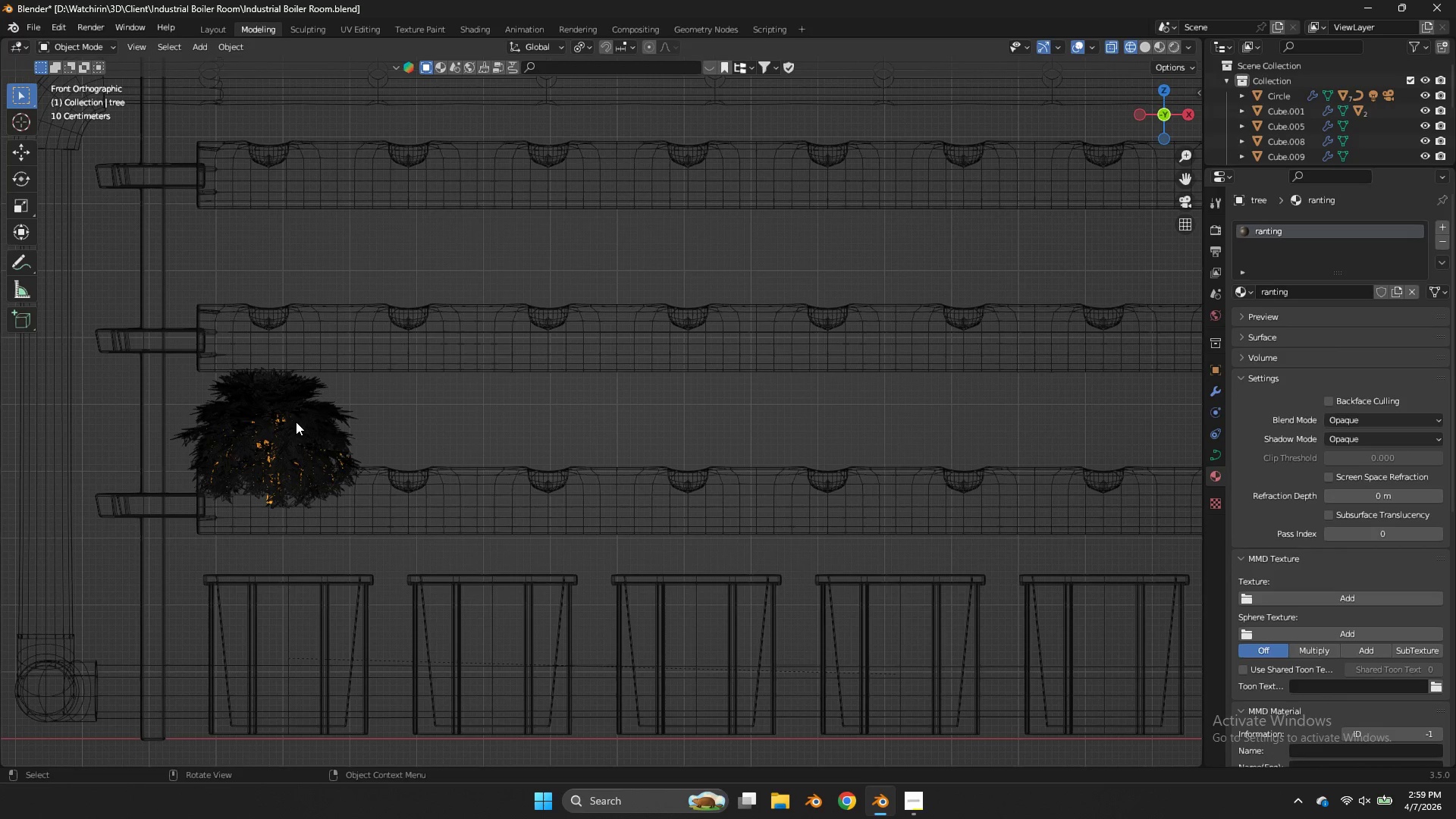 
left_click([315, 418])
 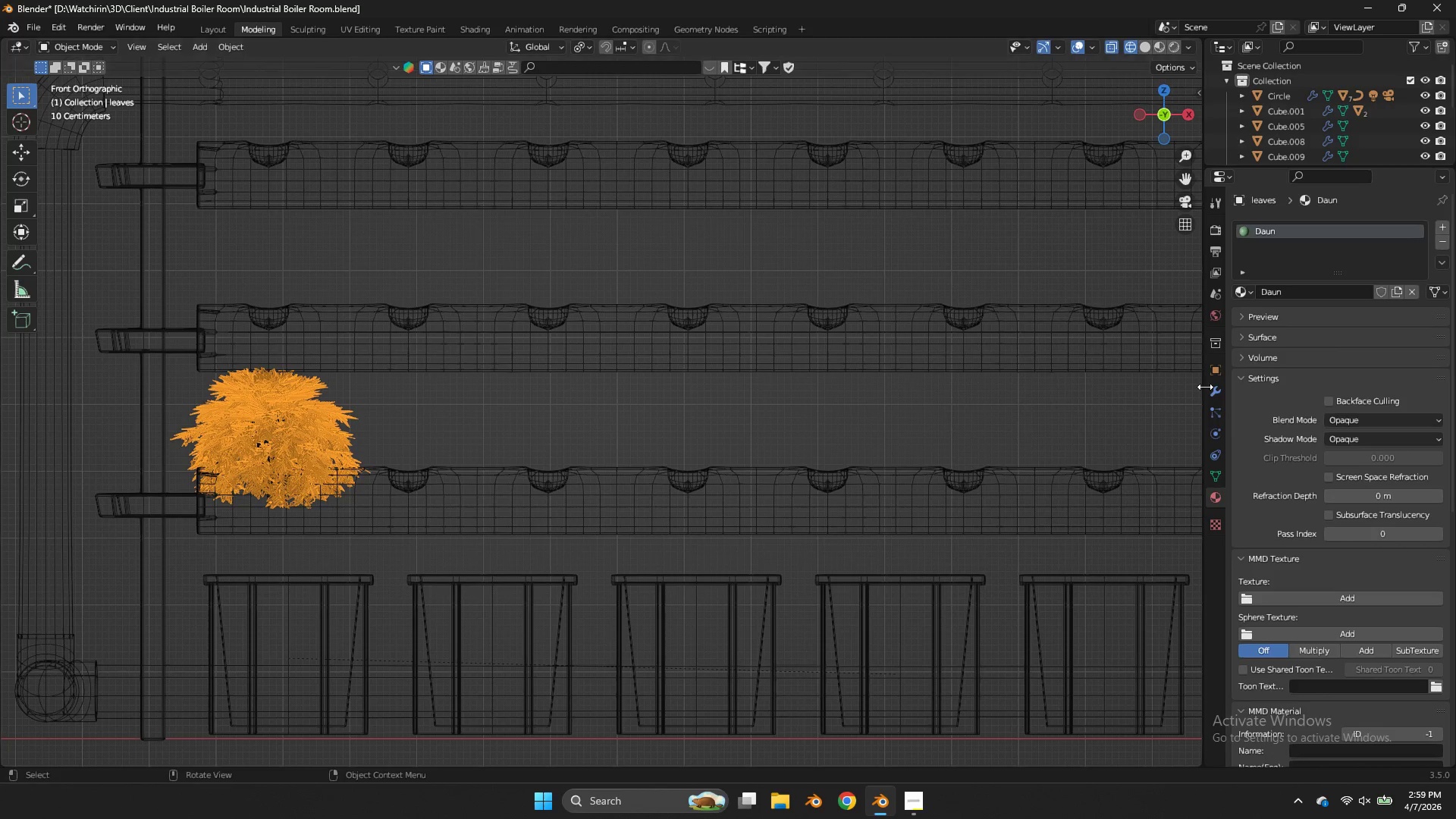 
left_click([1216, 394])
 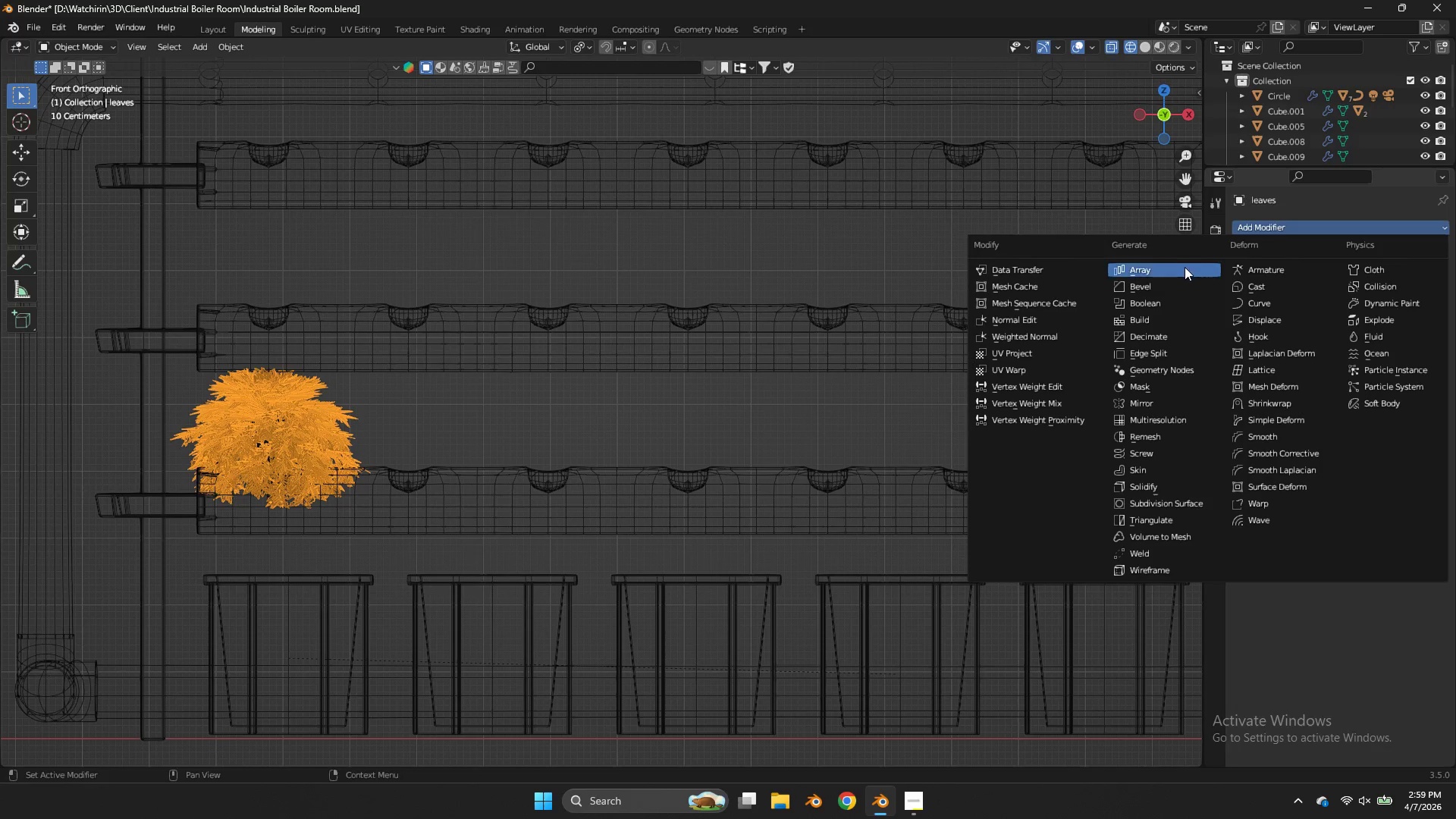 
left_click([1185, 267])
 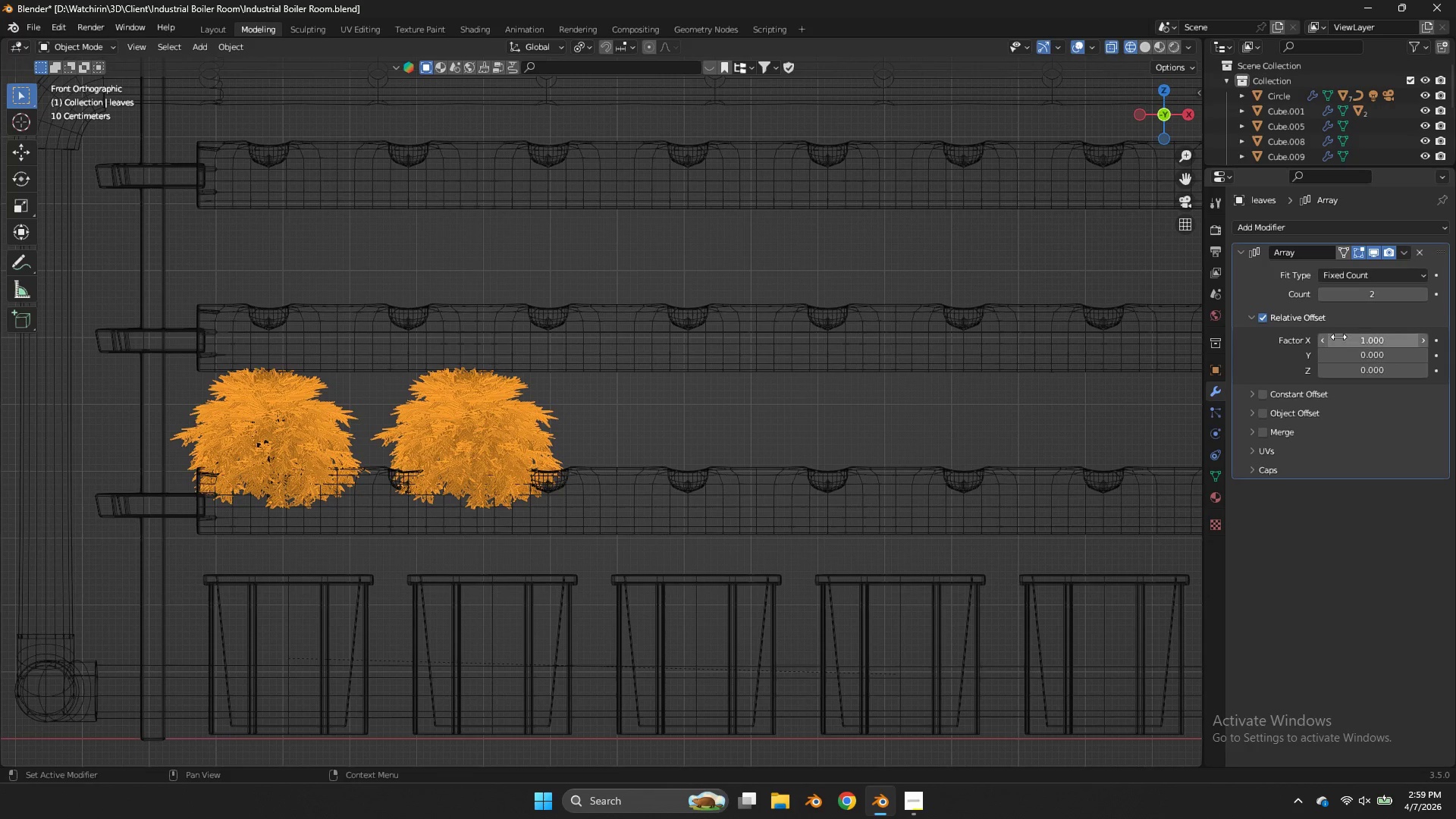 
double_click([1325, 335])
 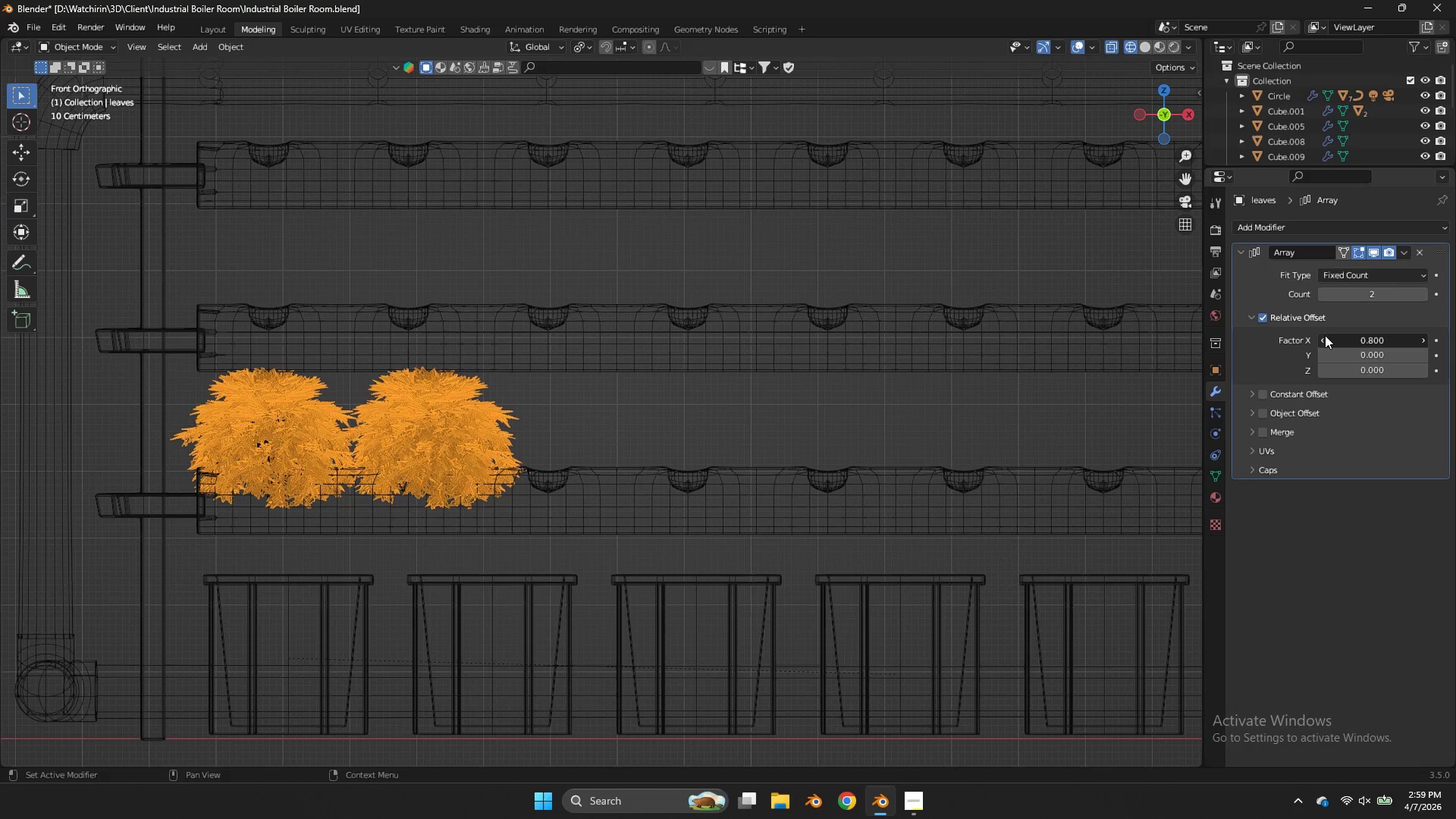 
triple_click([1325, 335])
 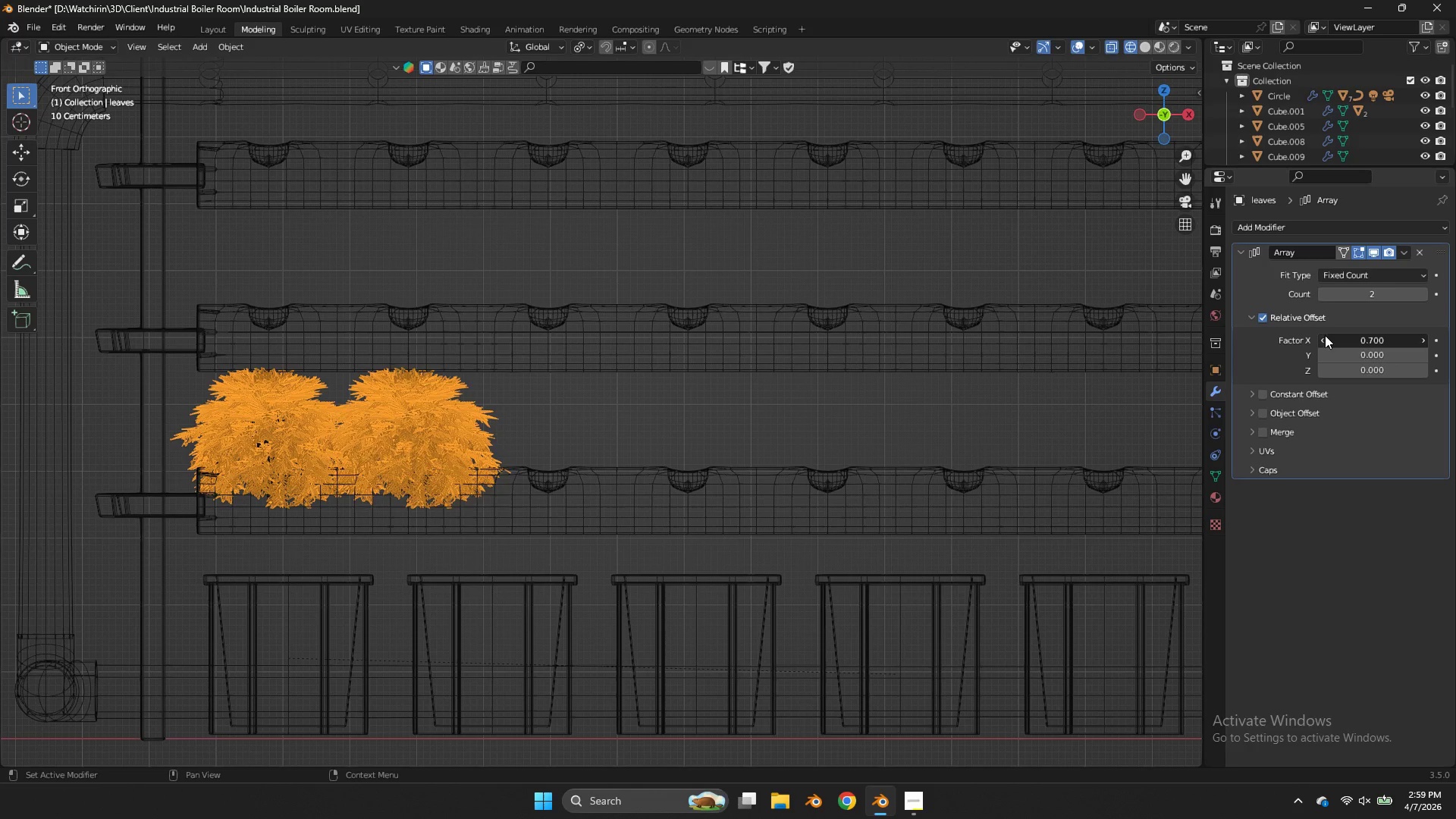 
triple_click([1325, 335])
 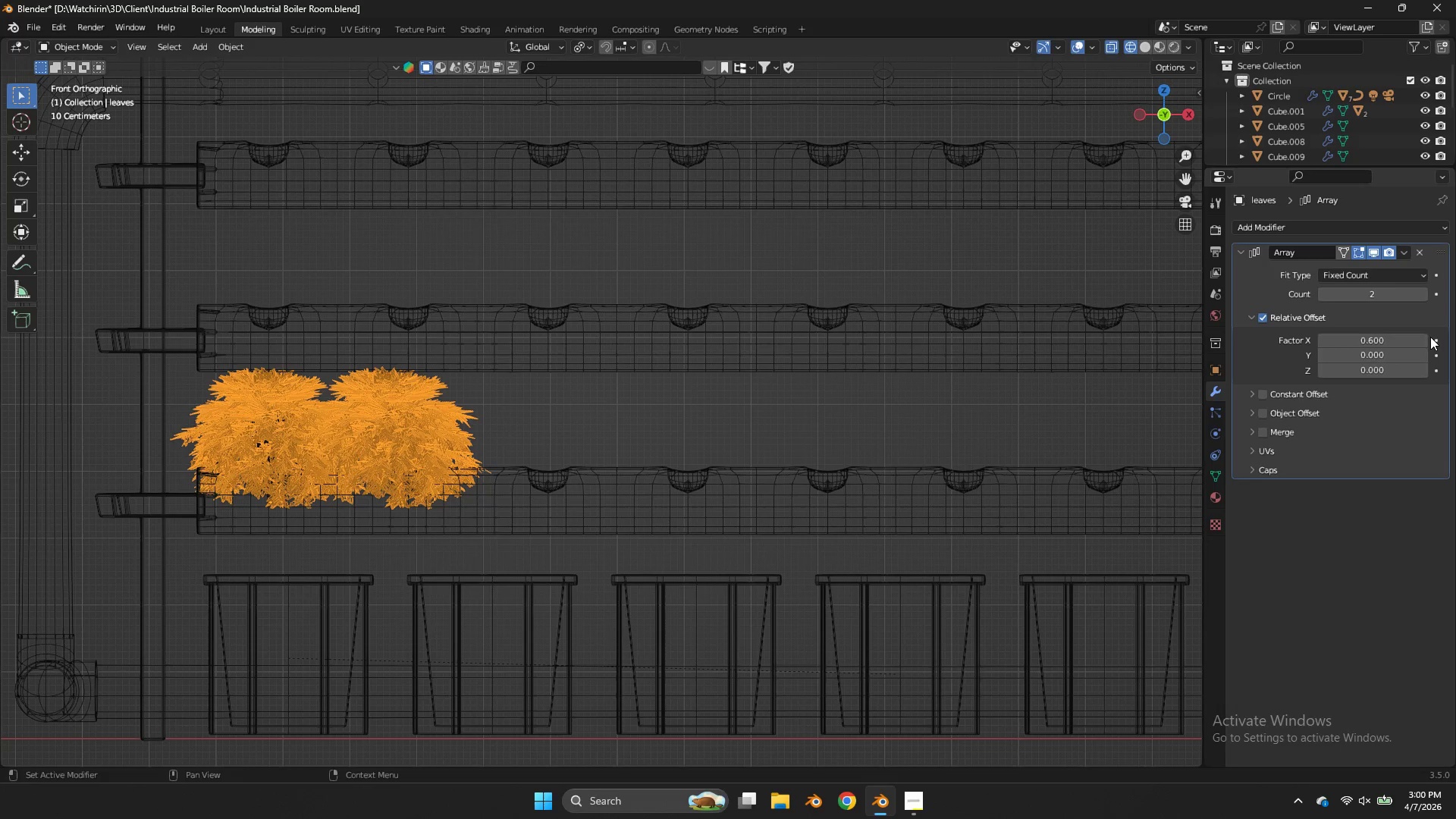 
left_click([1421, 338])
 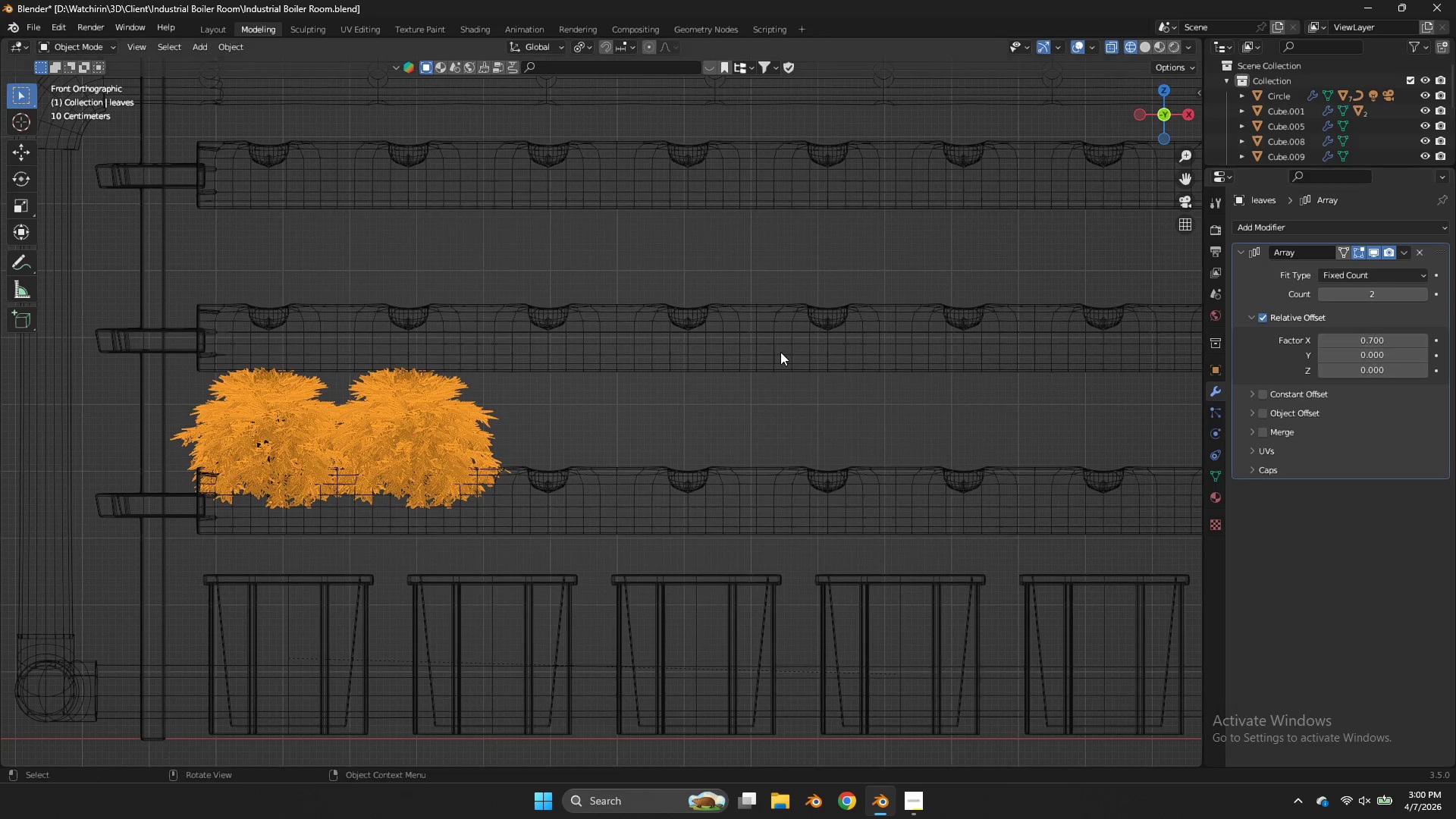 
key(Z)
 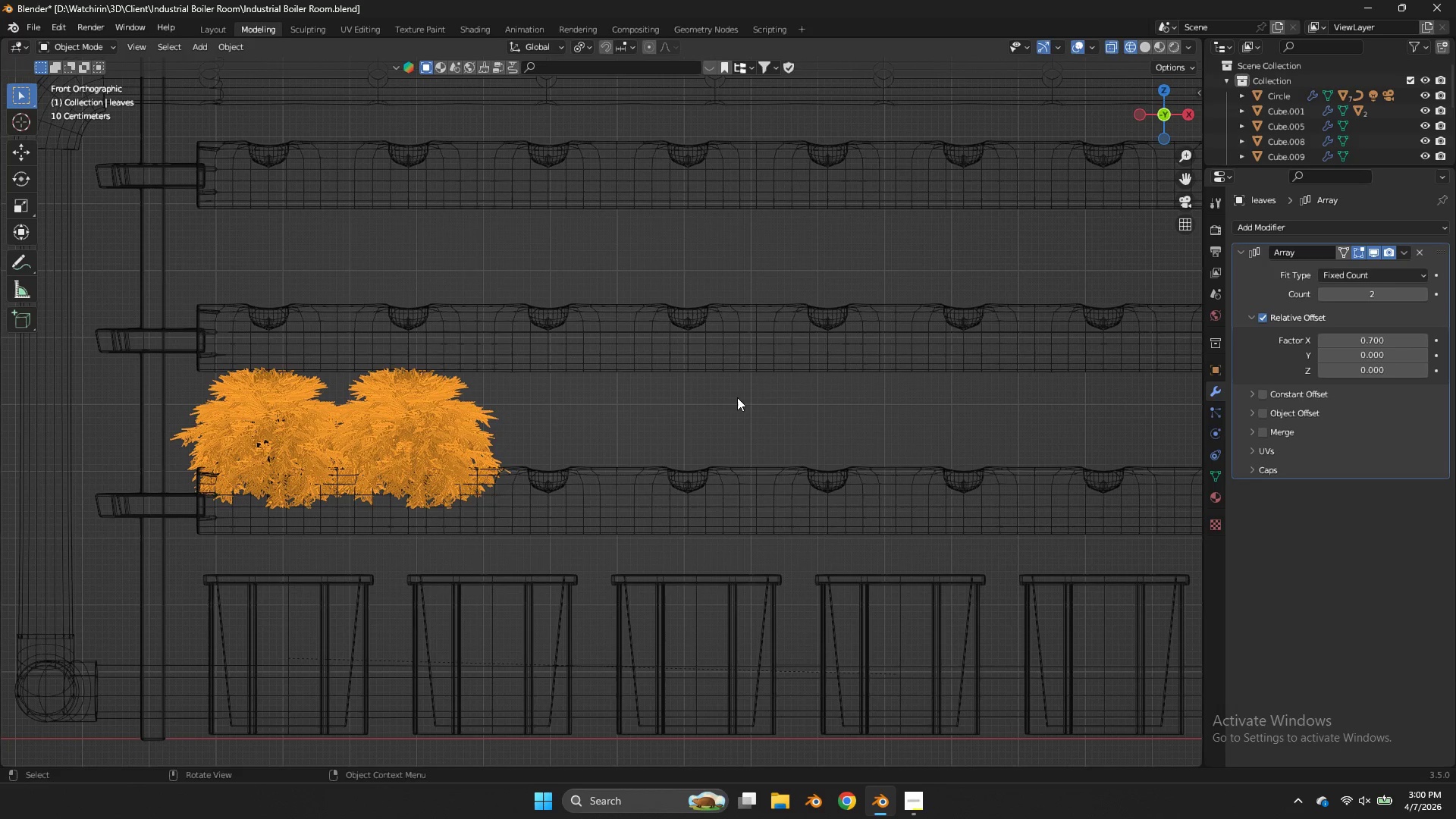 
scroll: coordinate [921, 268], scroll_direction: up, amount: 2.0
 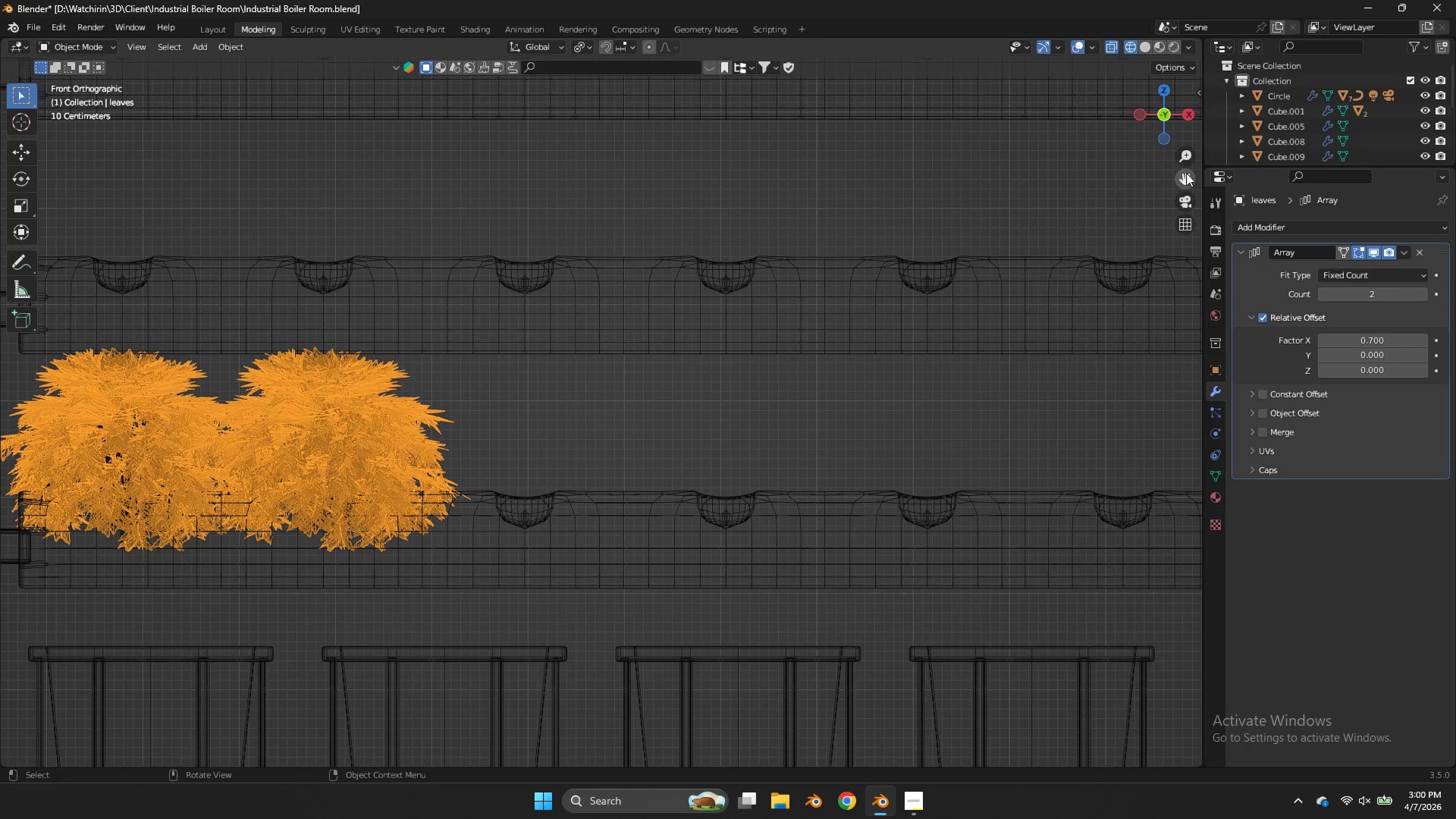 
left_click_drag(start_coordinate=[1185, 173], to_coordinate=[378, 104])
 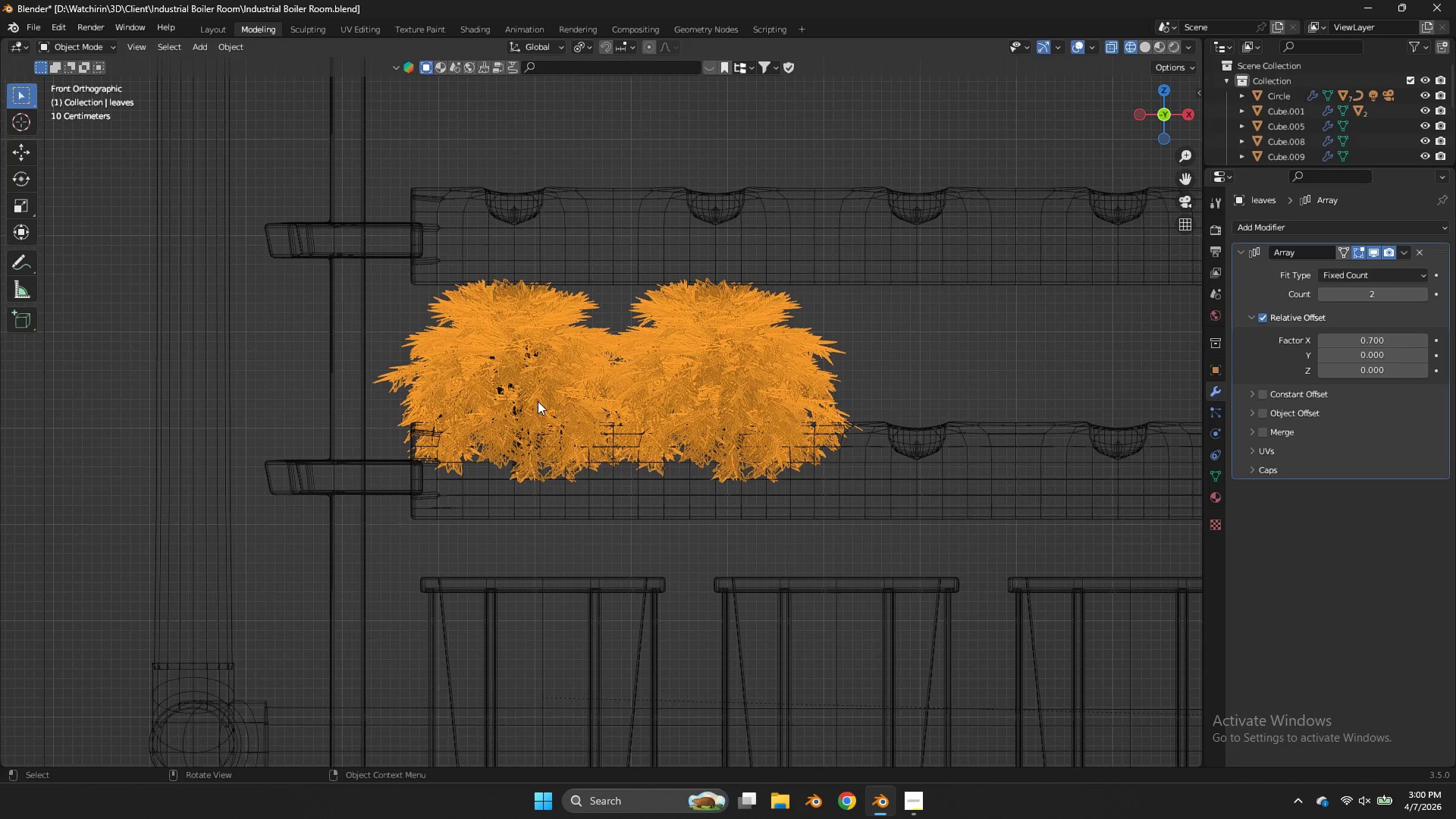 
left_click([526, 403])
 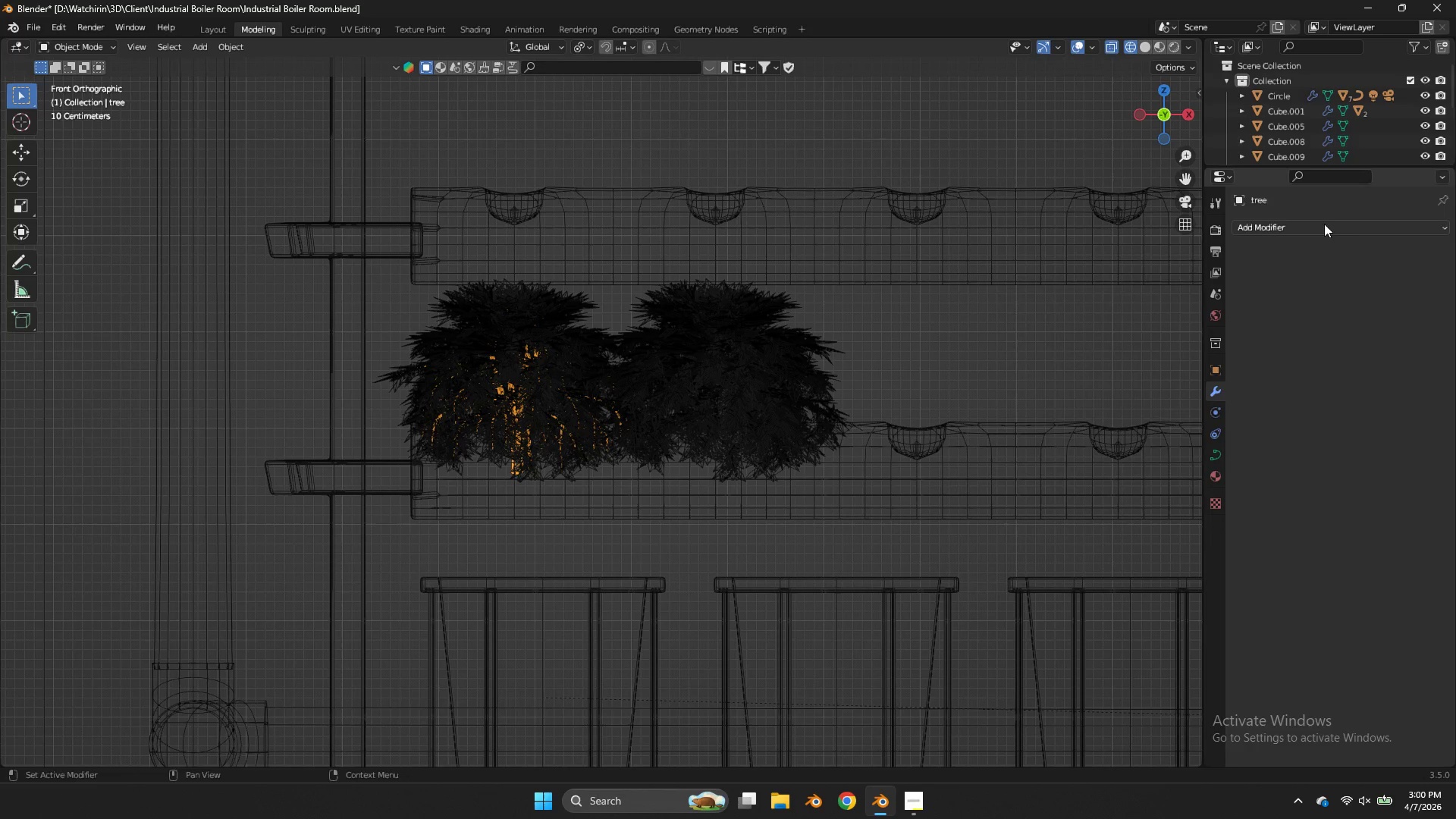 
left_click([1321, 221])
 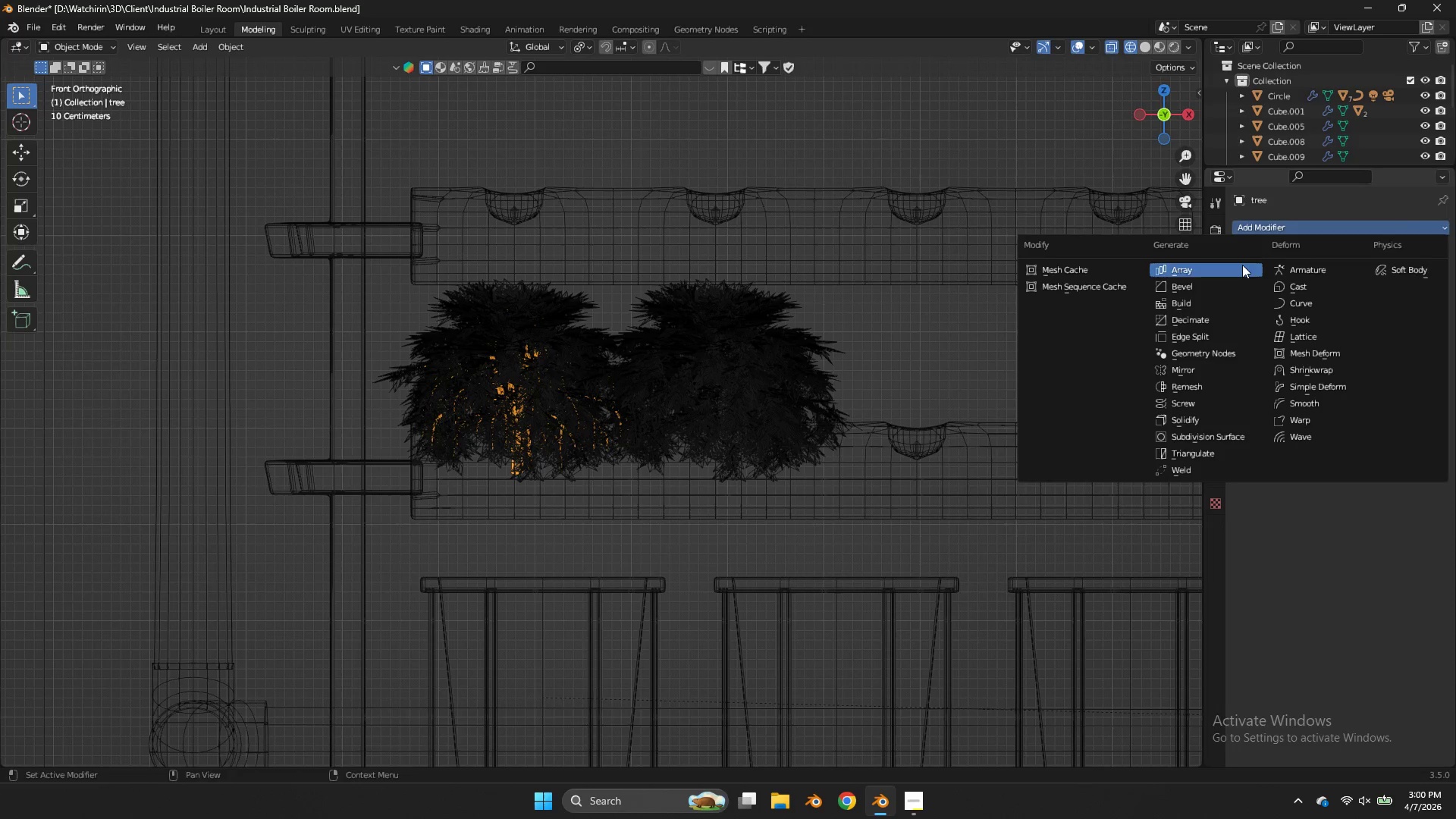 
left_click([1242, 265])
 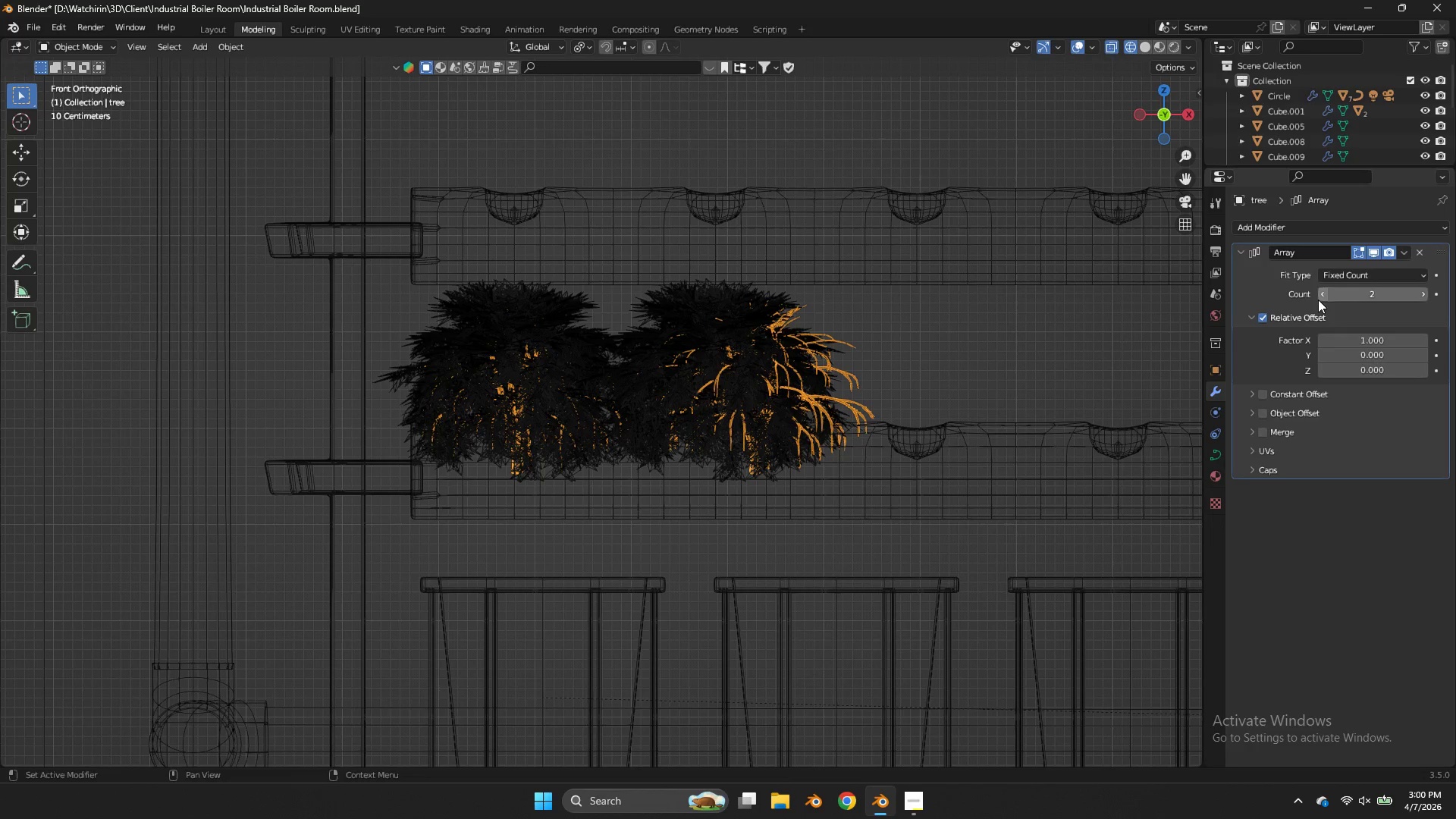 
left_click([1321, 297])
 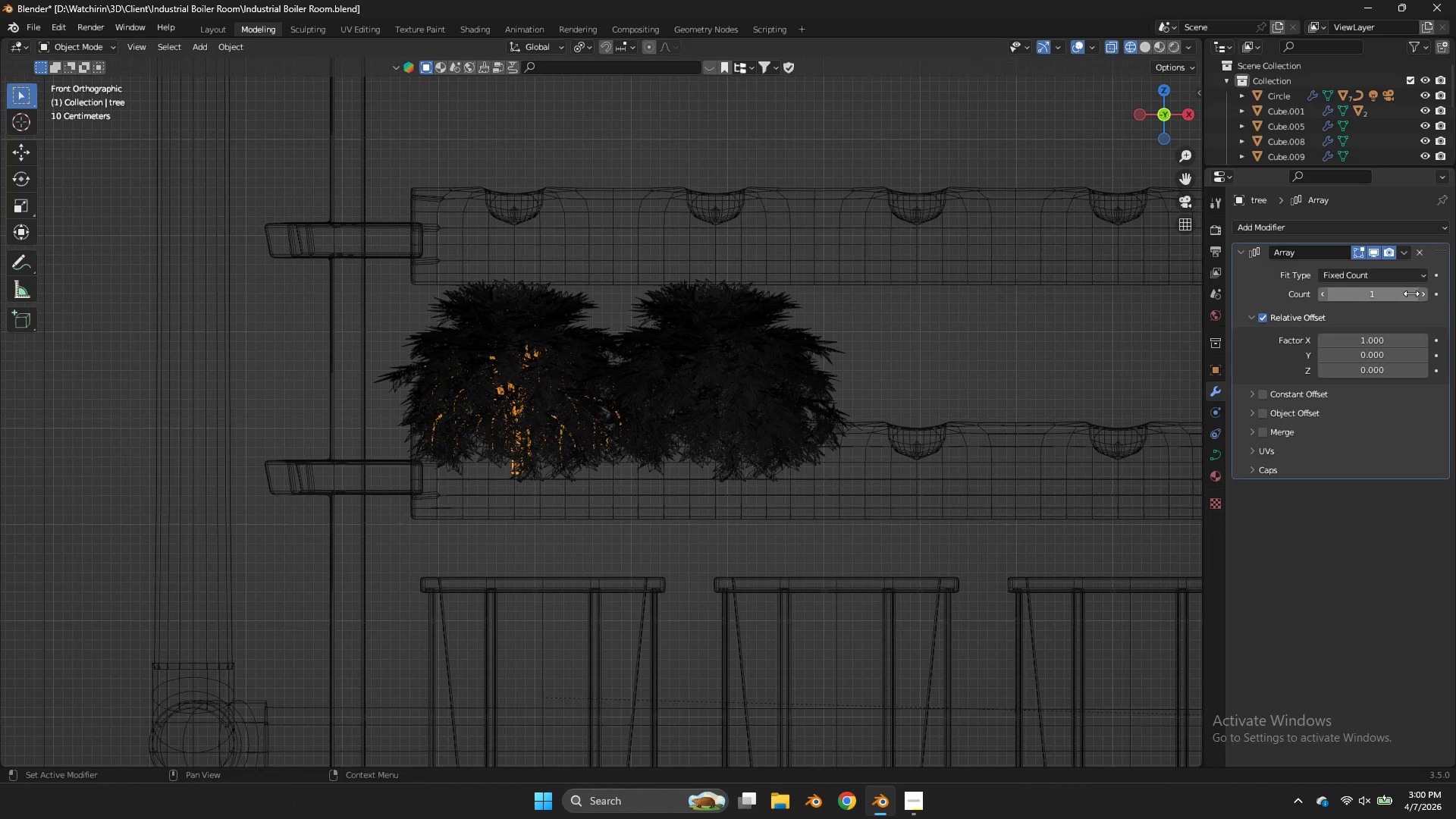 
left_click([1423, 293])
 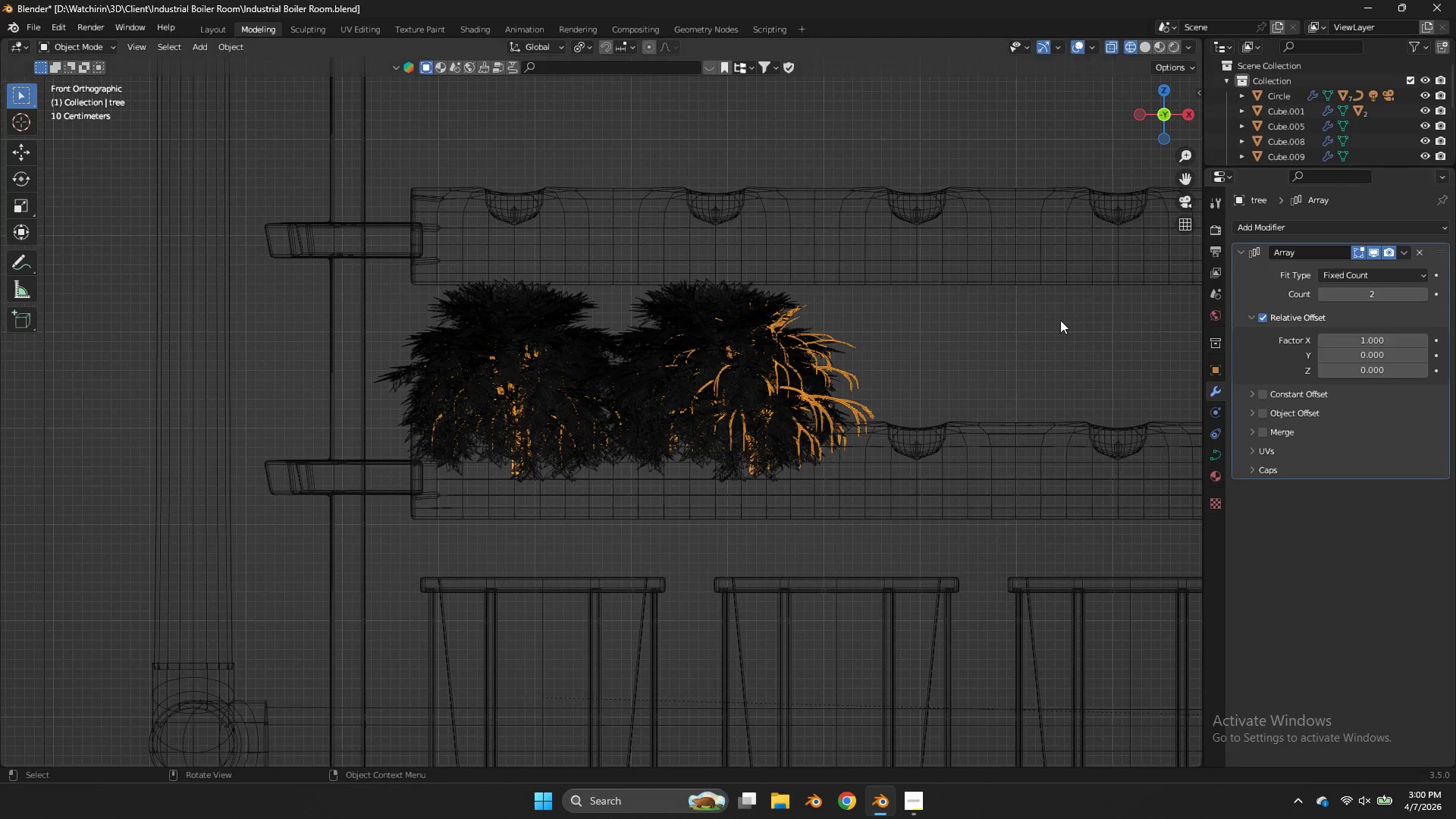 
key(Z)
 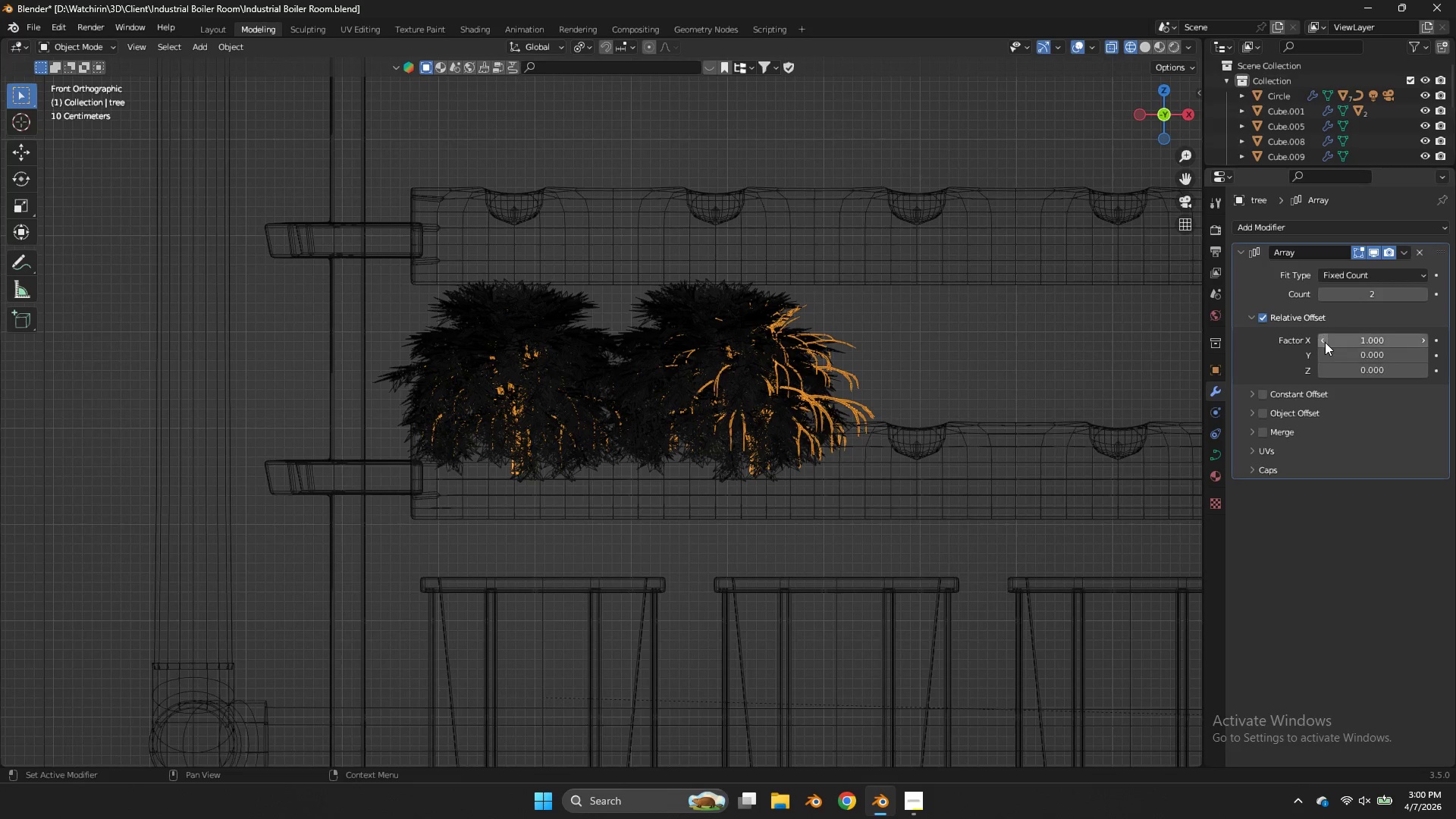 
double_click([1325, 342])
 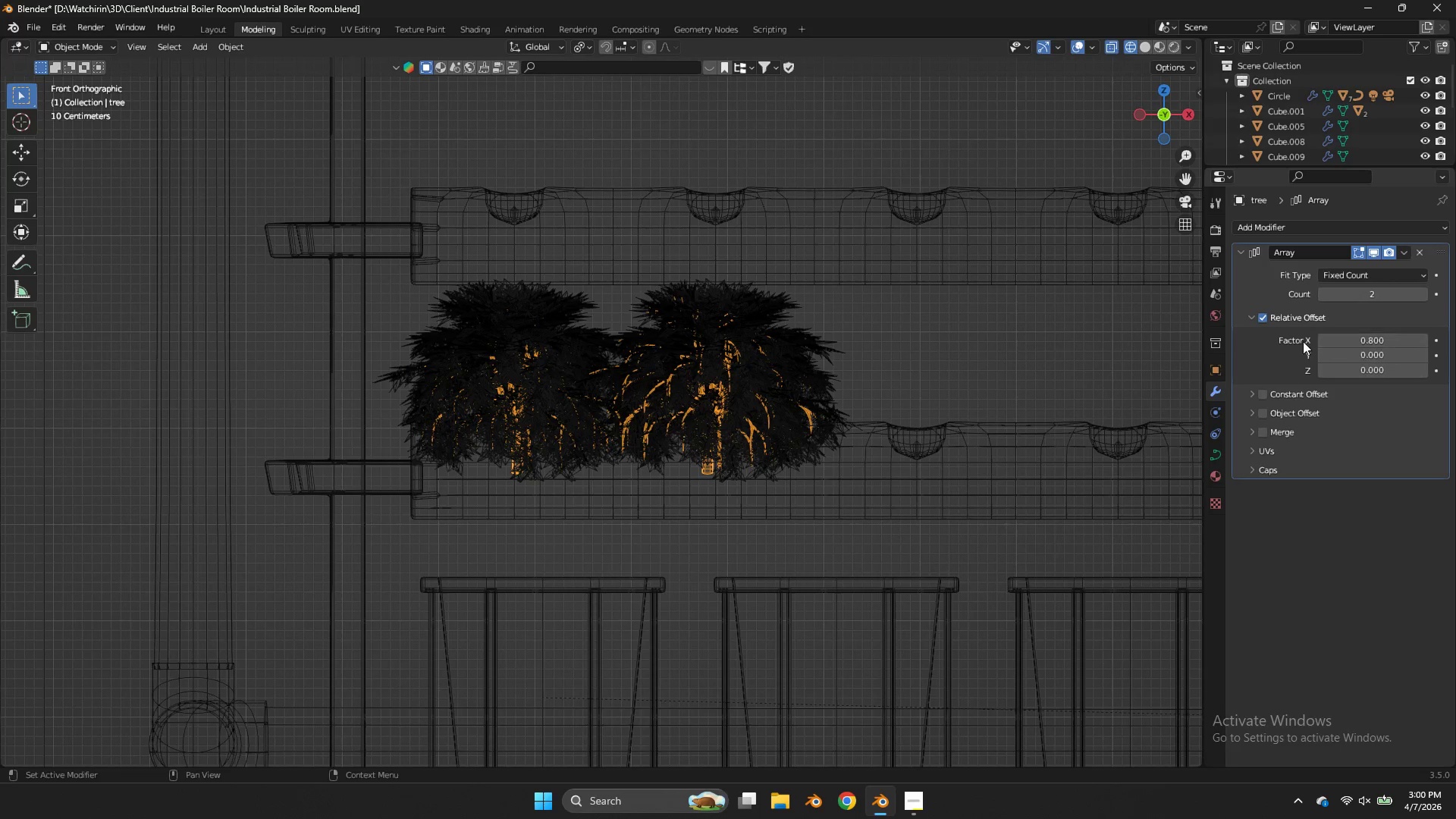 
left_click([752, 353])
 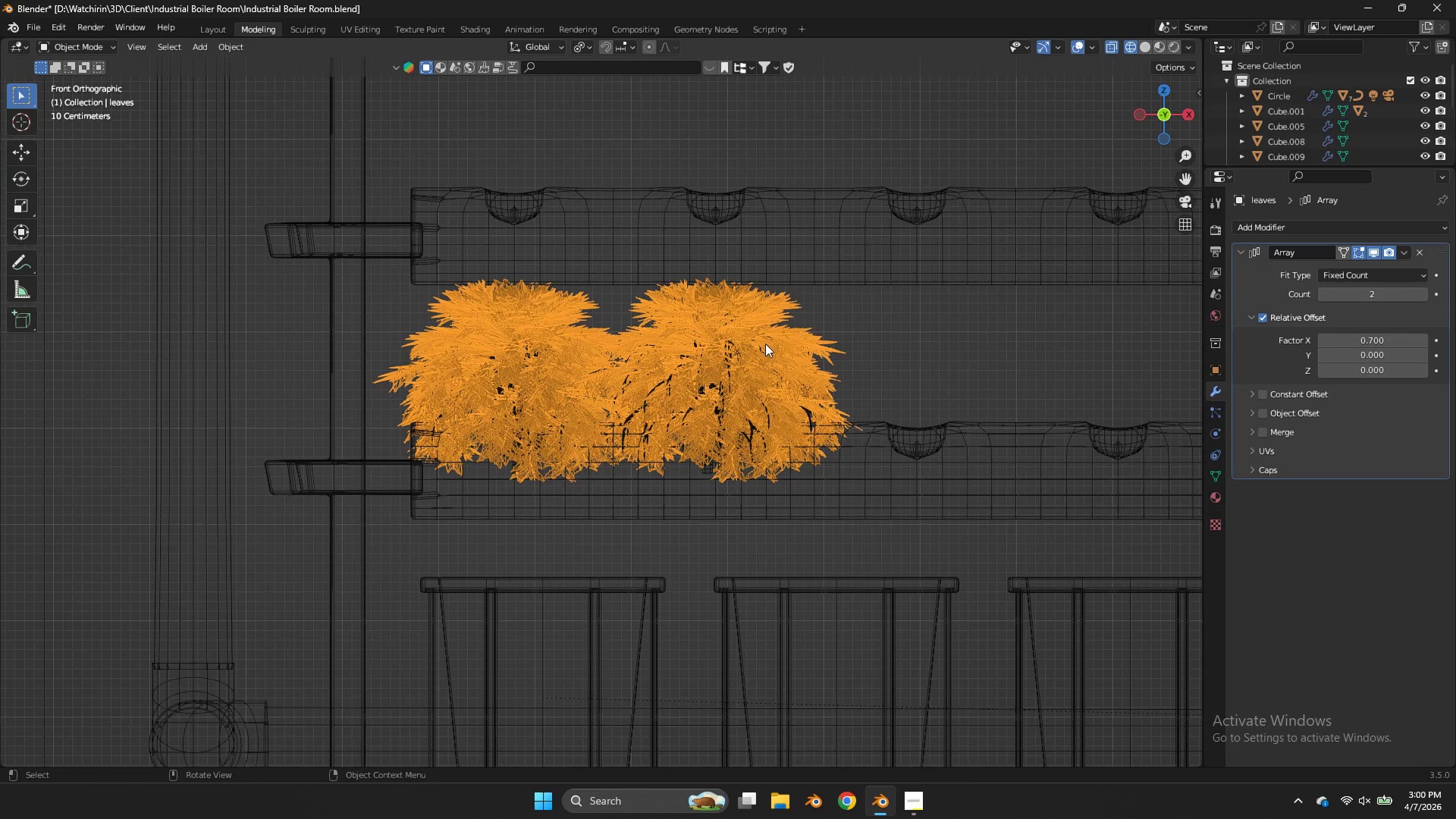 
left_click([742, 347])
 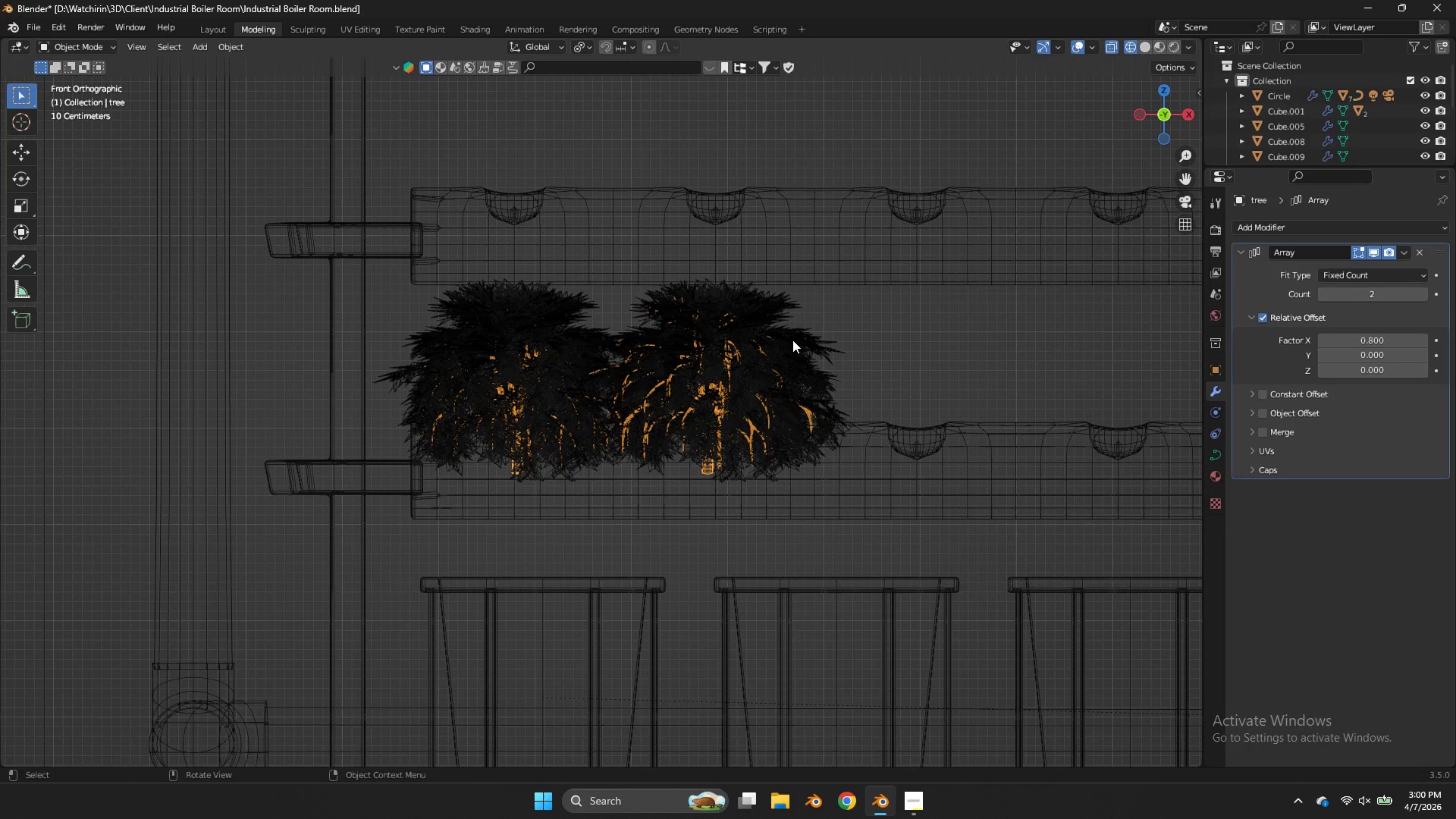 
type(zz)
 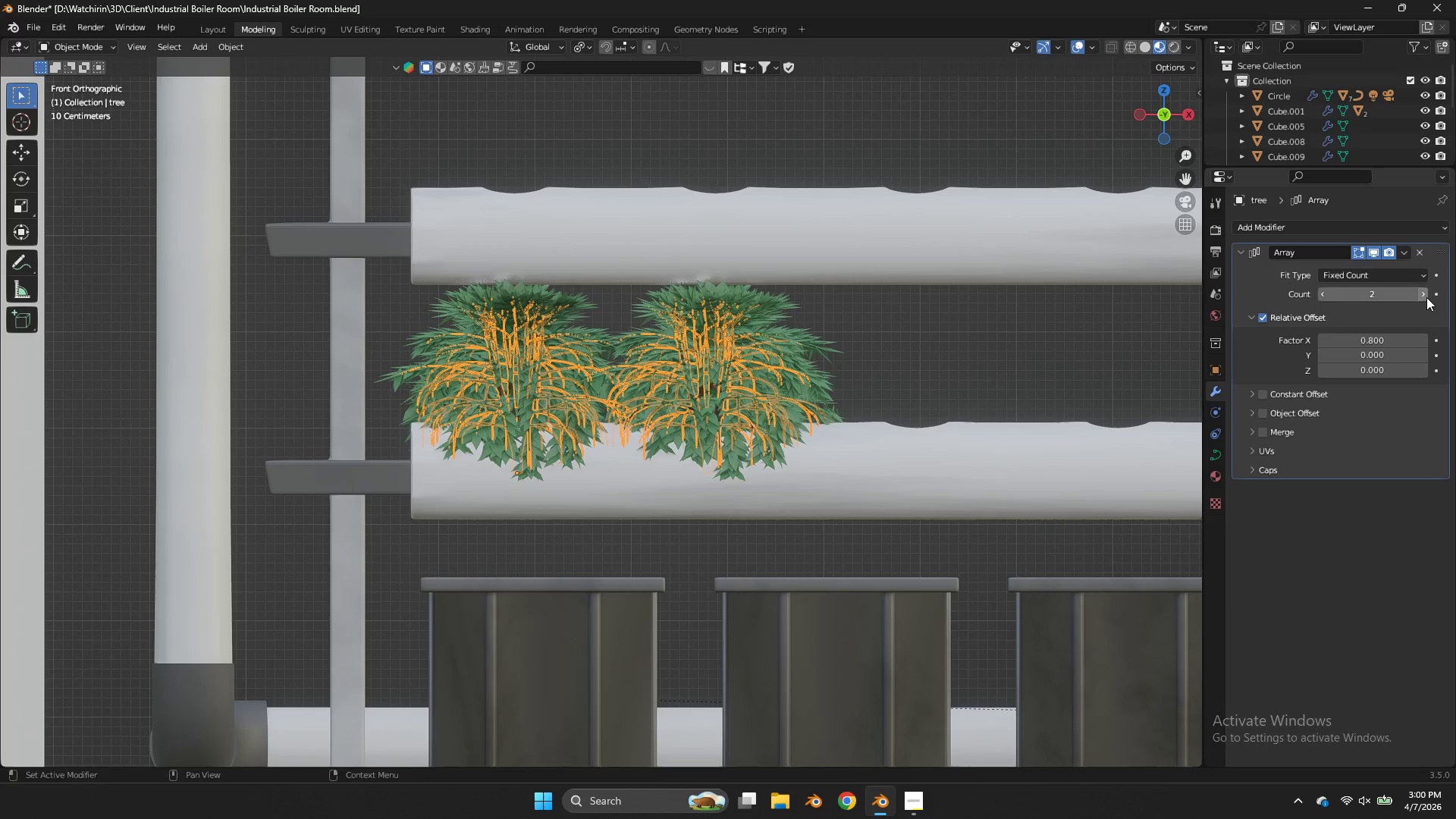 
double_click([1426, 297])
 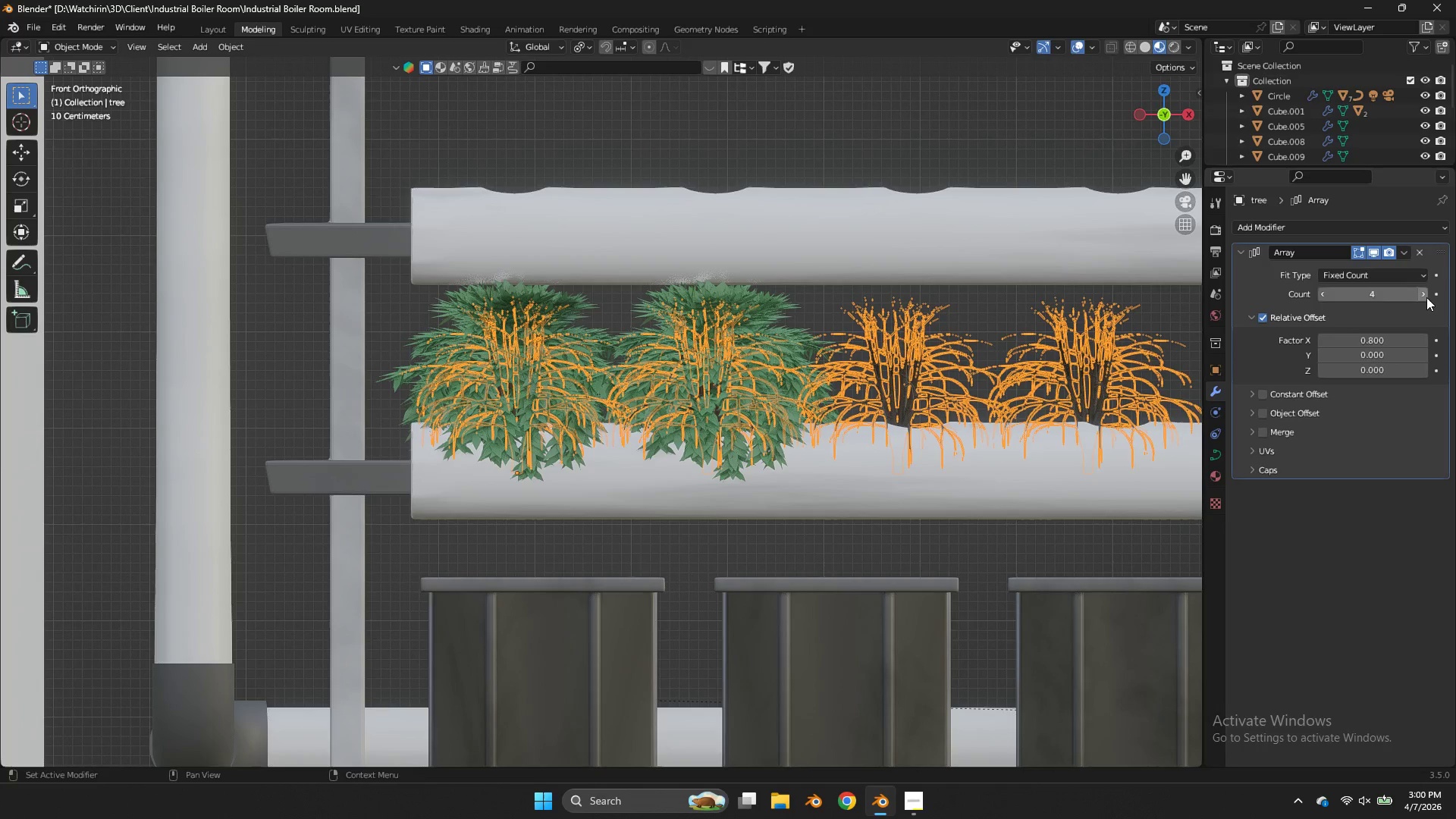 
triple_click([1426, 297])
 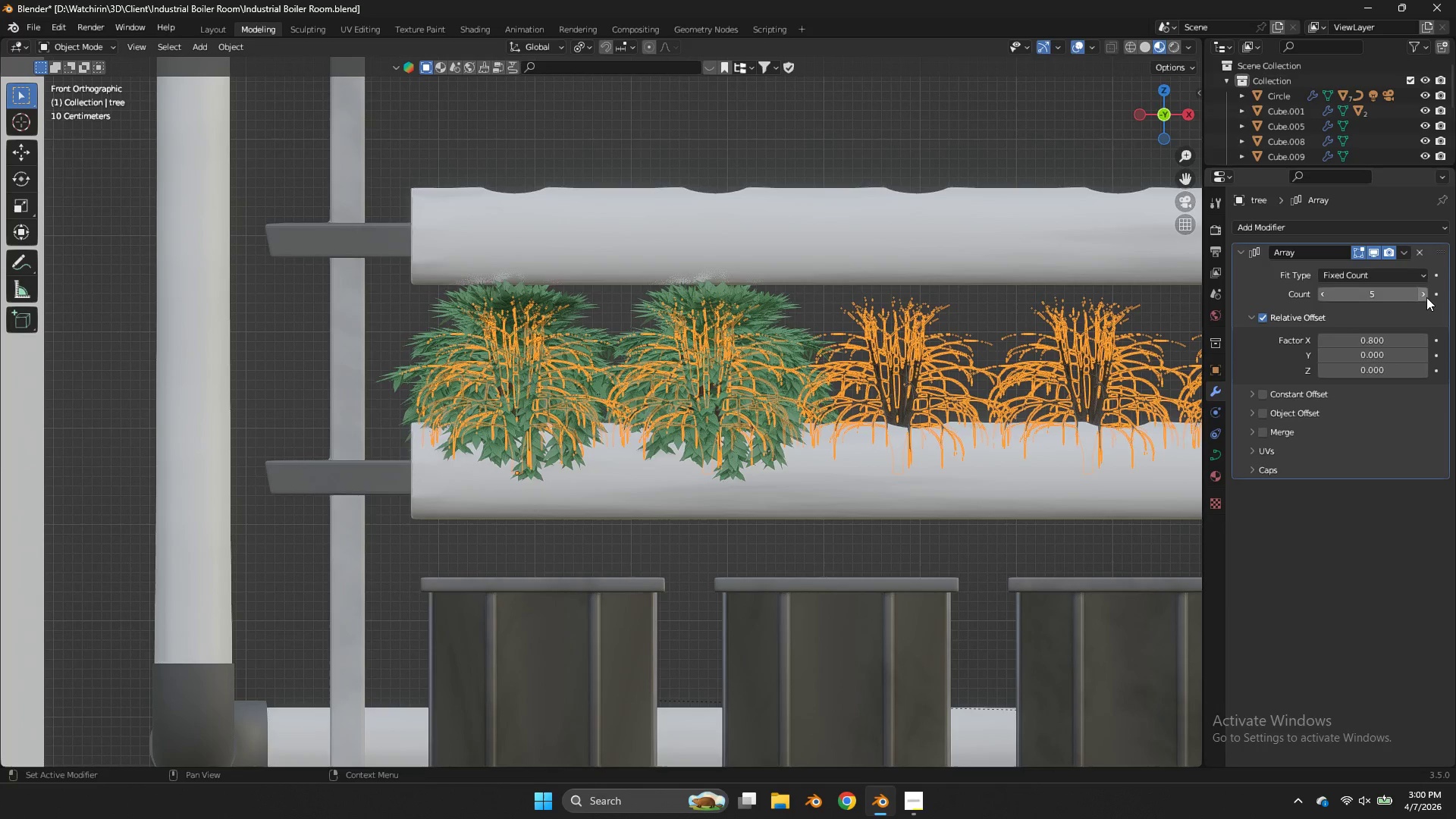 
triple_click([1426, 297])
 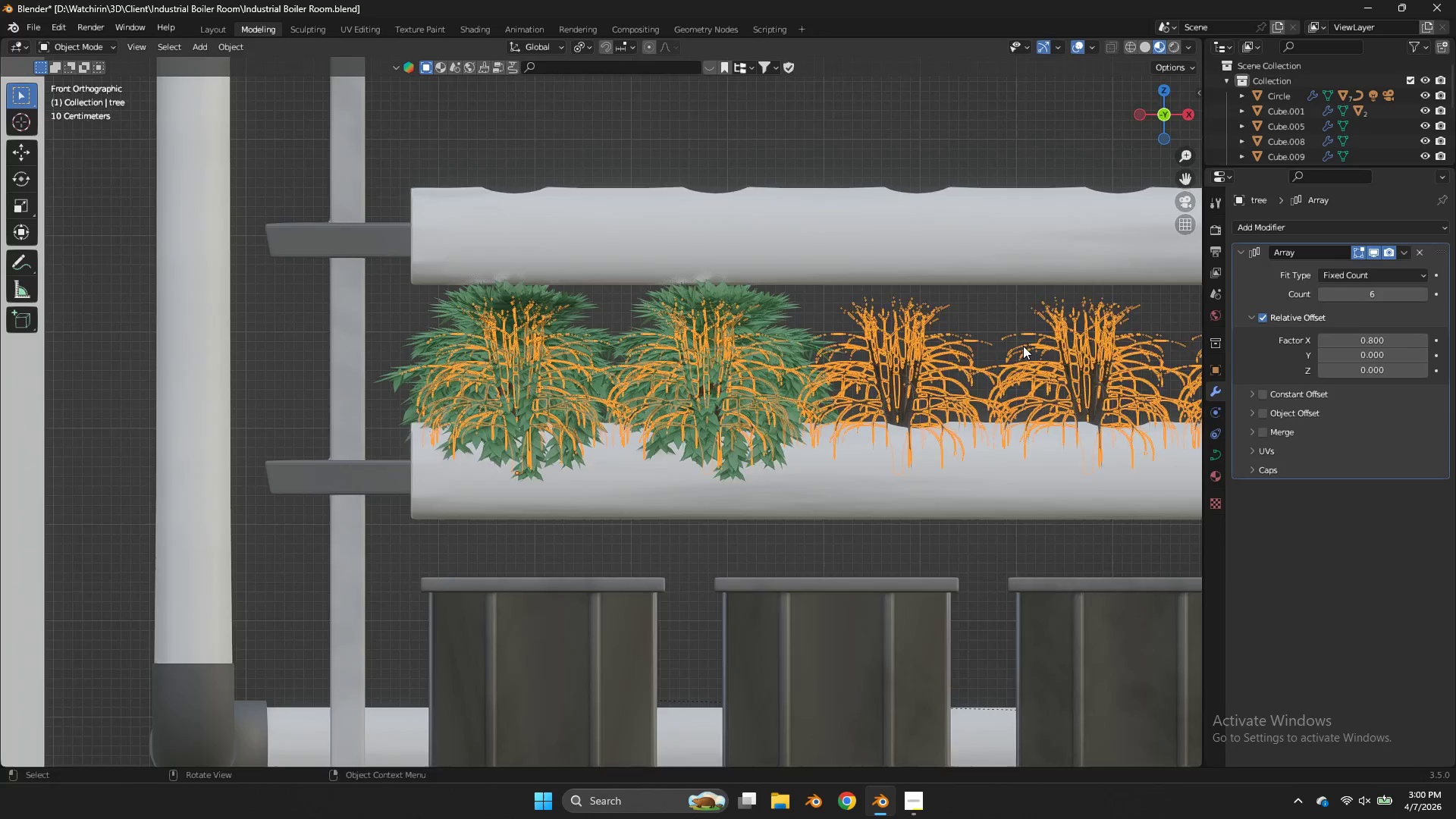 
scroll: coordinate [1111, 324], scroll_direction: down, amount: 2.0
 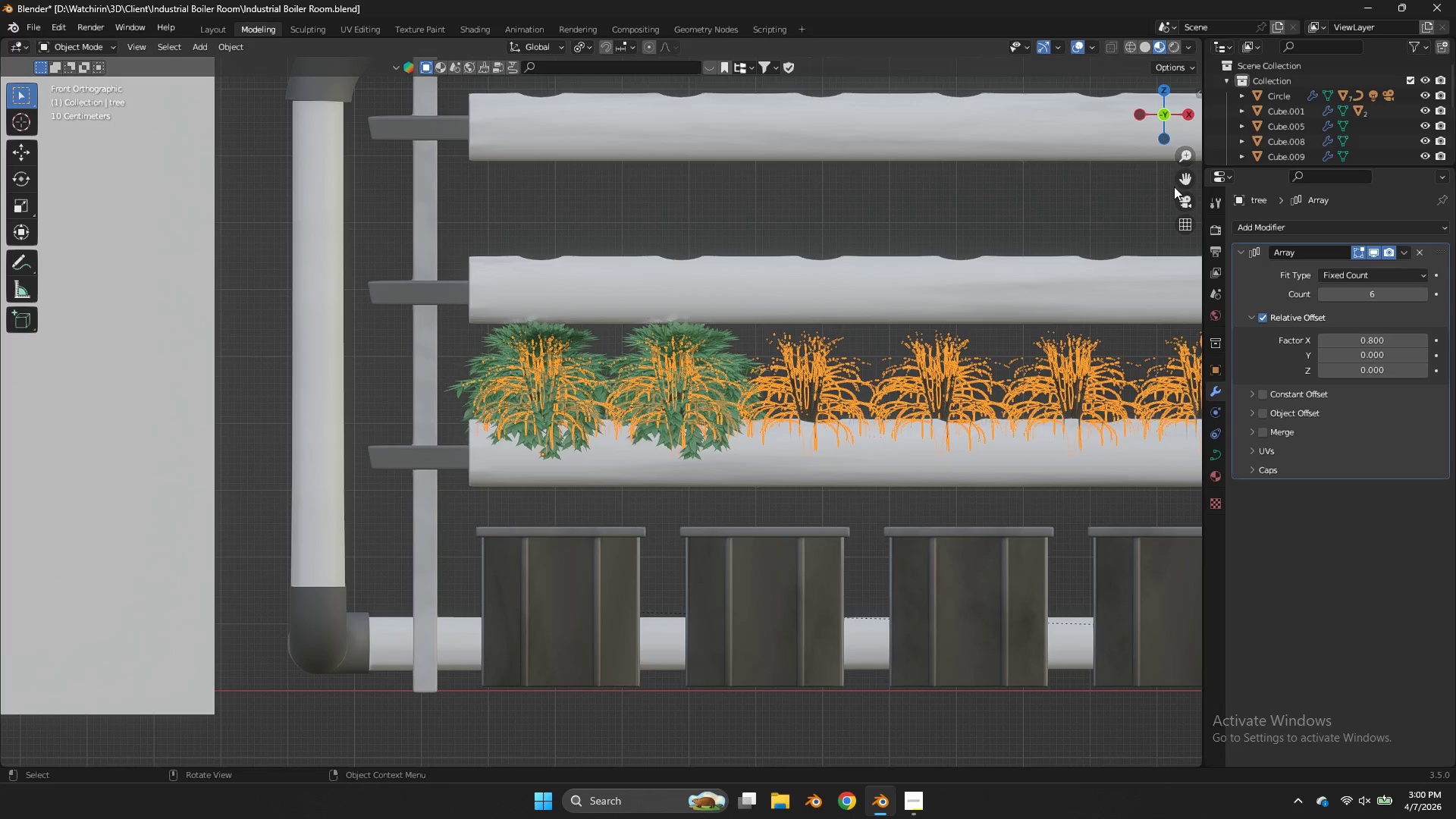 
left_click_drag(start_coordinate=[1181, 179], to_coordinate=[1062, 174])
 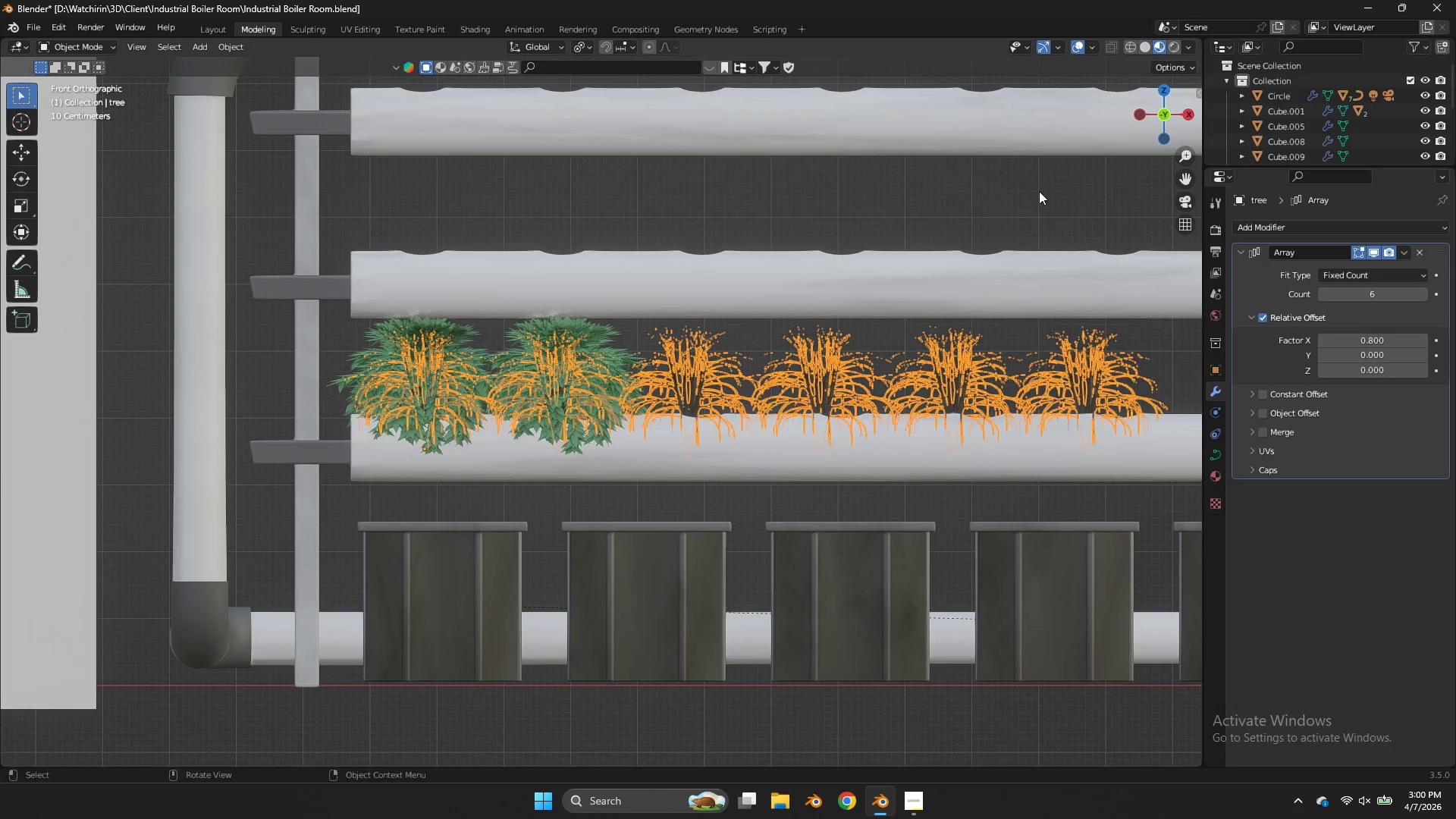 
key(Z)
 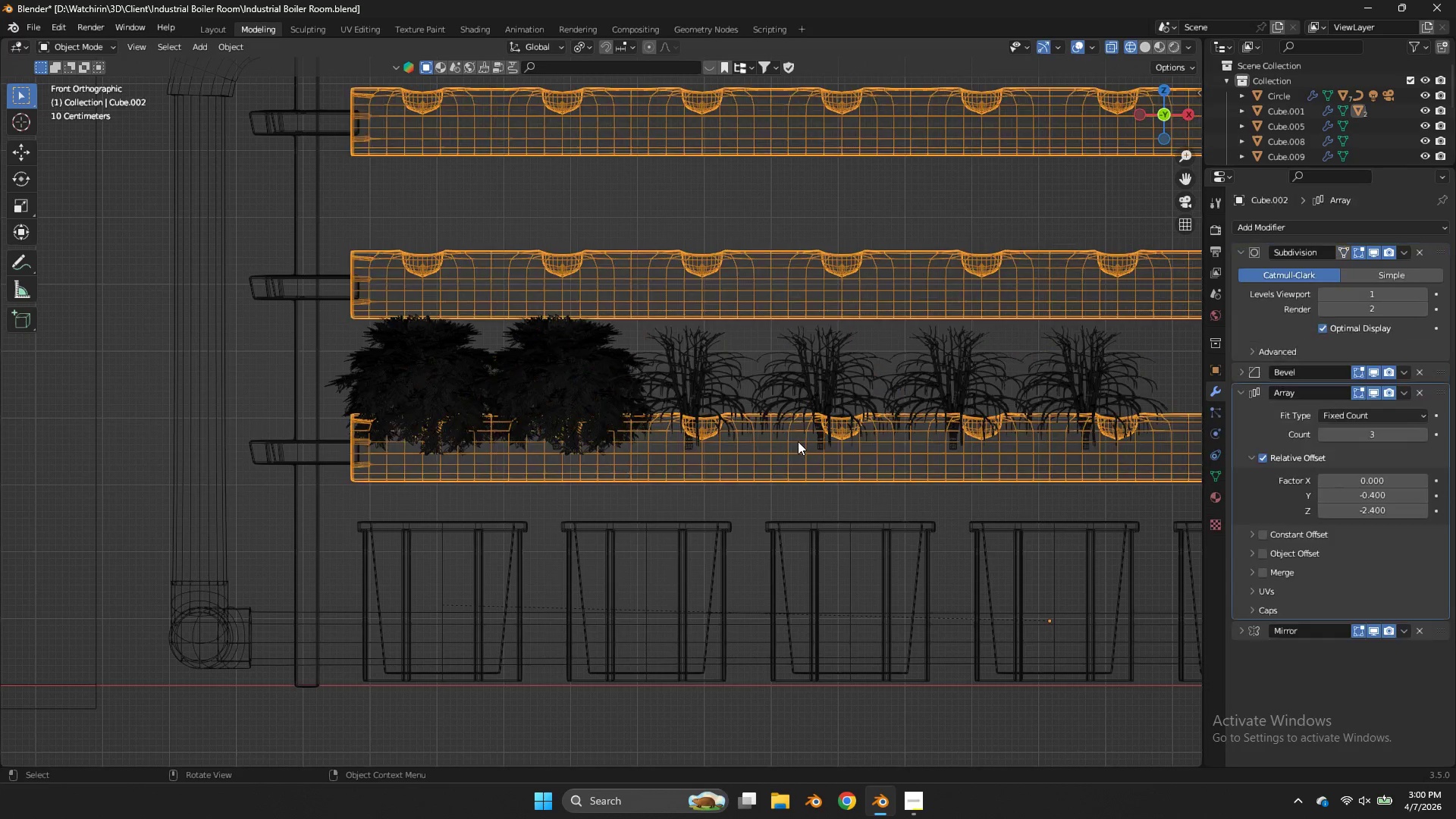 
key(Tab)
 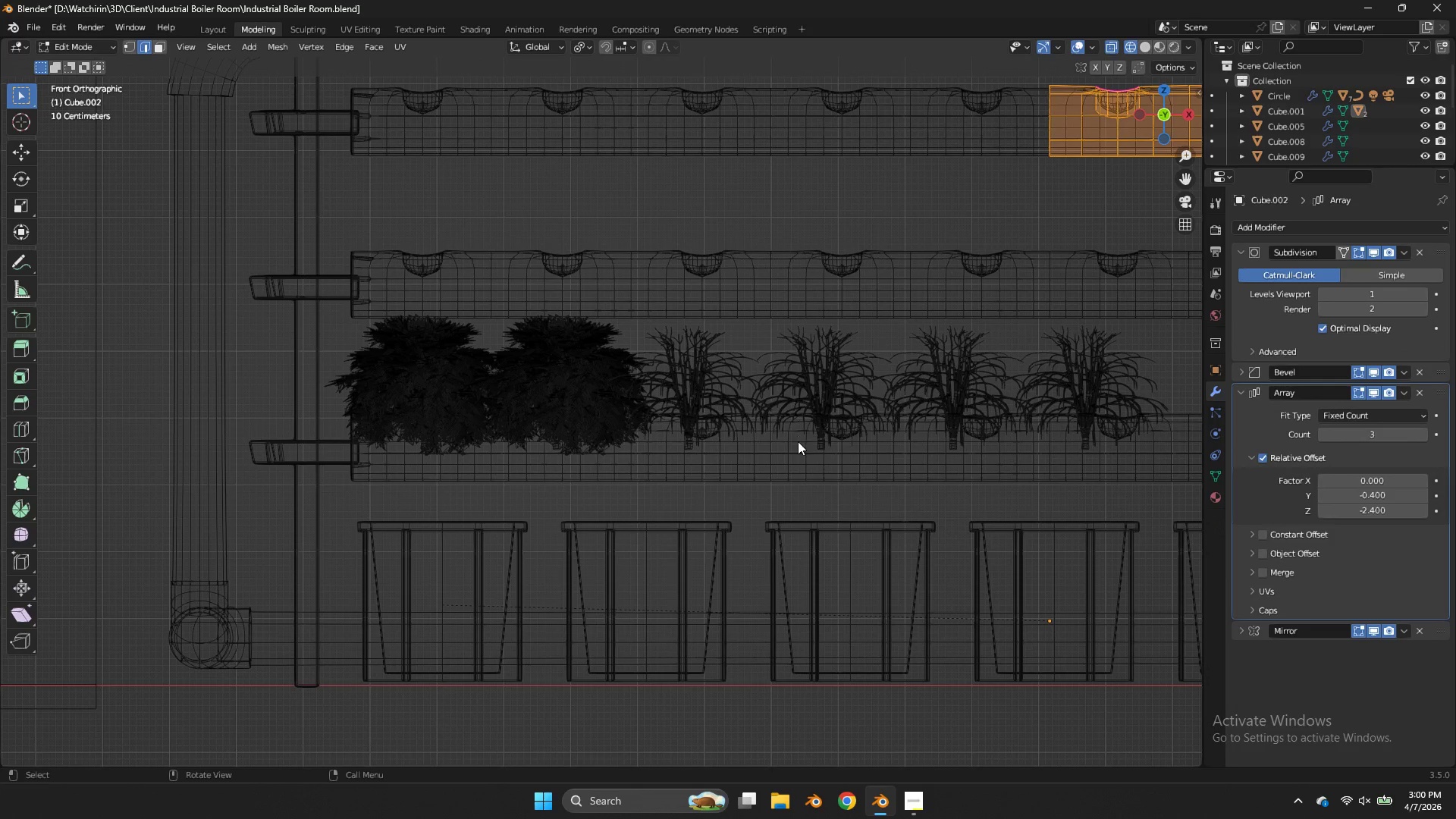 
key(Tab)
 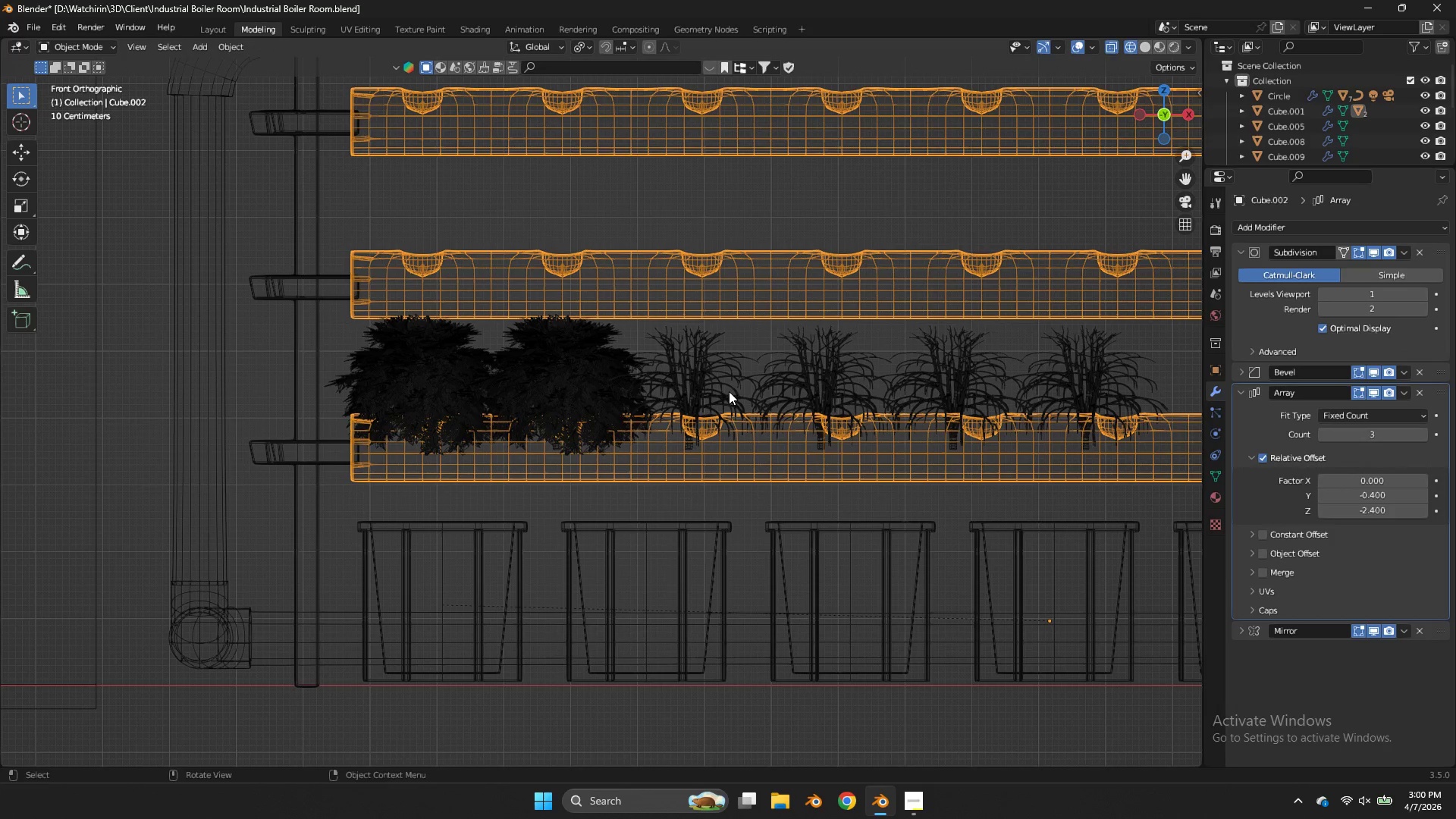 
left_click([704, 384])
 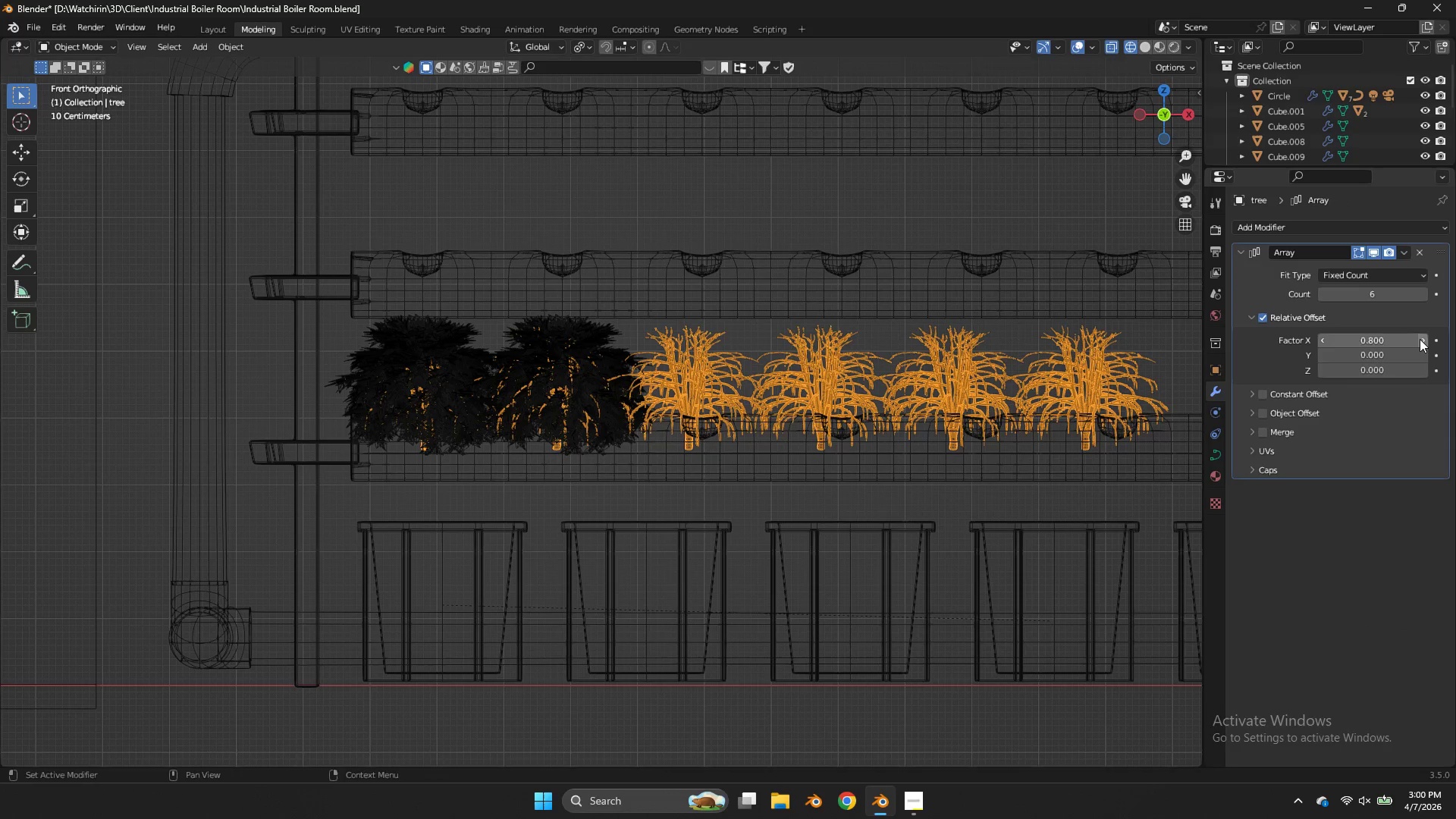 
left_click([1422, 342])
 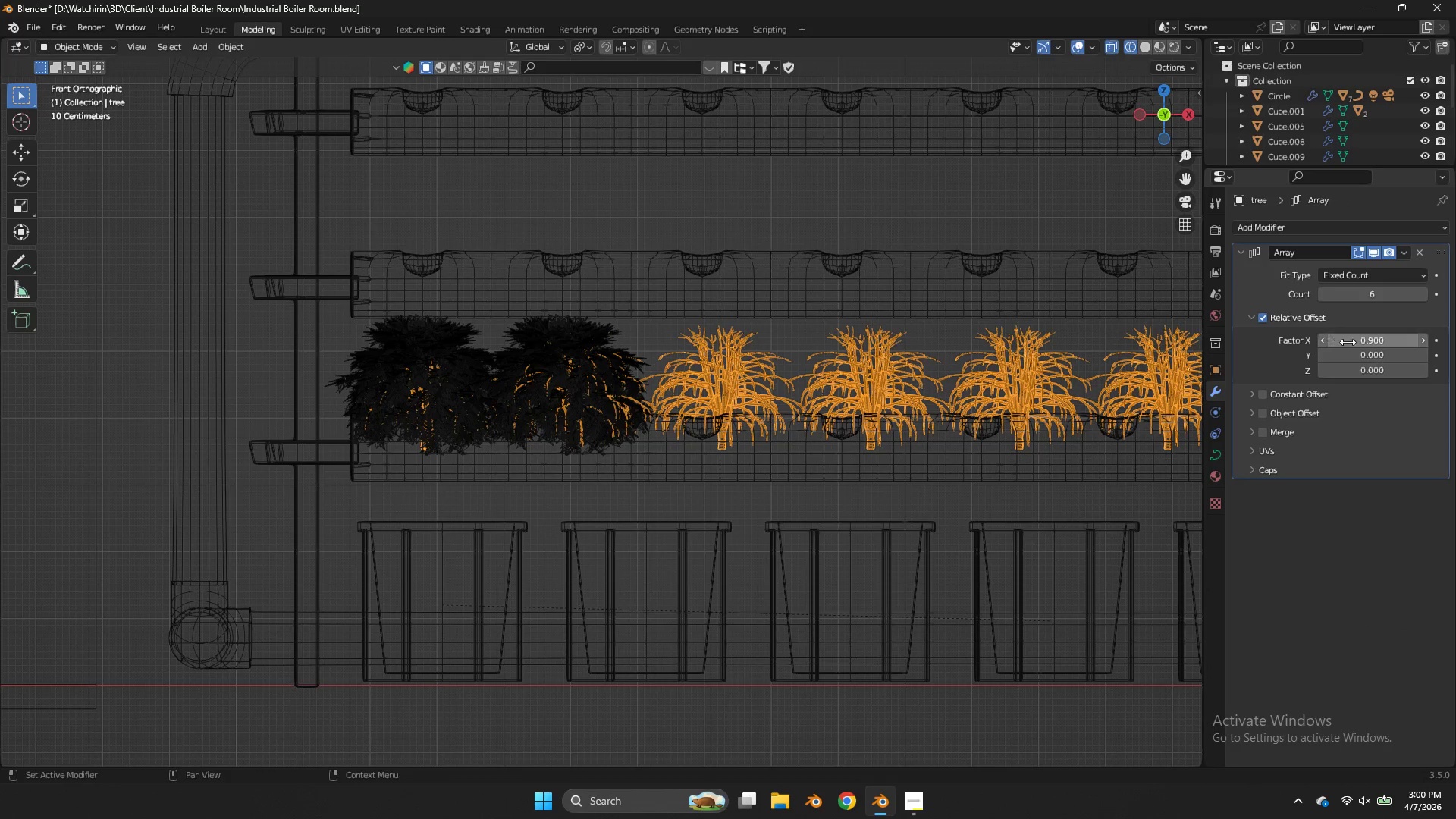 
double_click([1354, 347])
 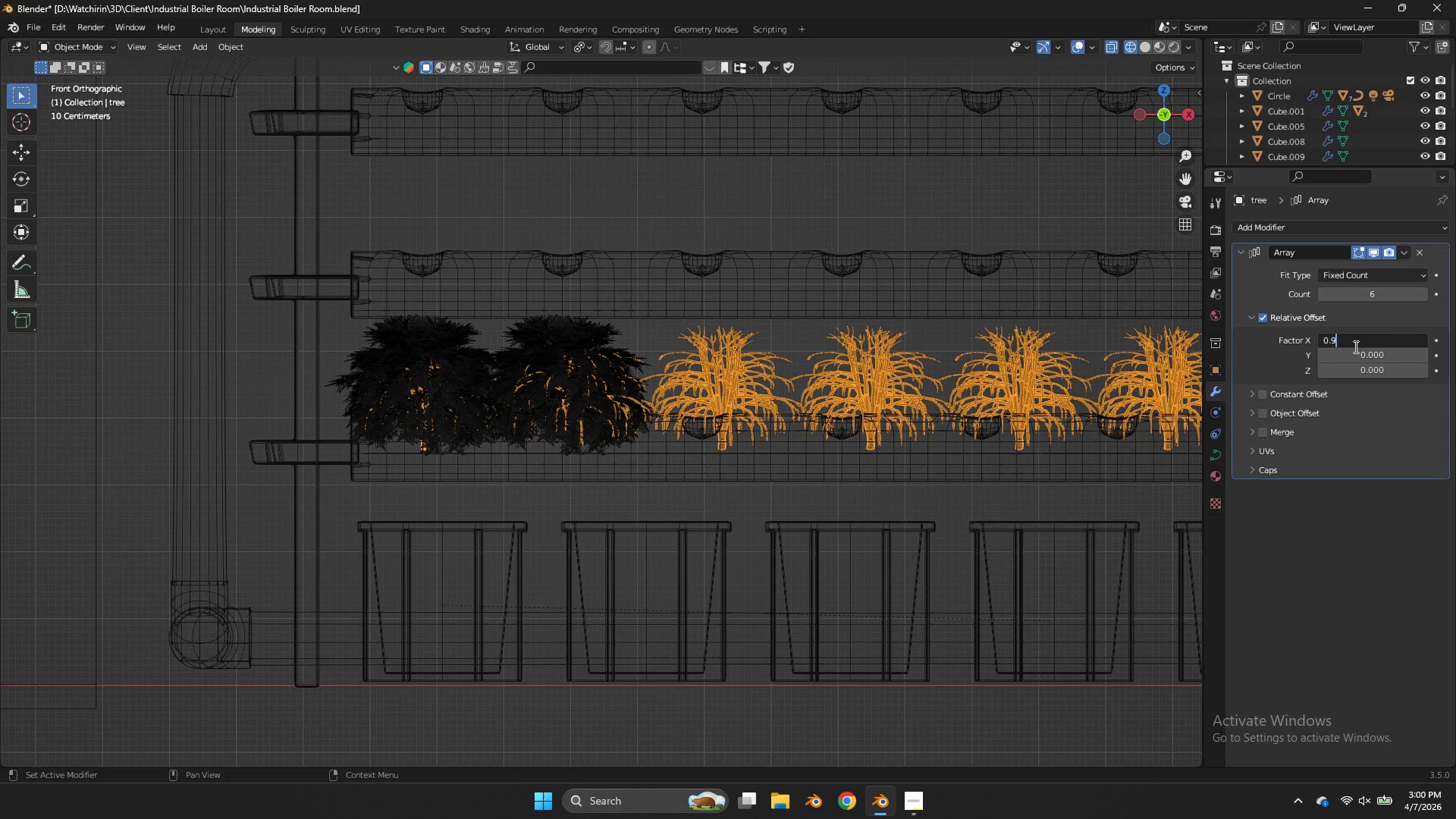 
key(Backspace)
type(85)
 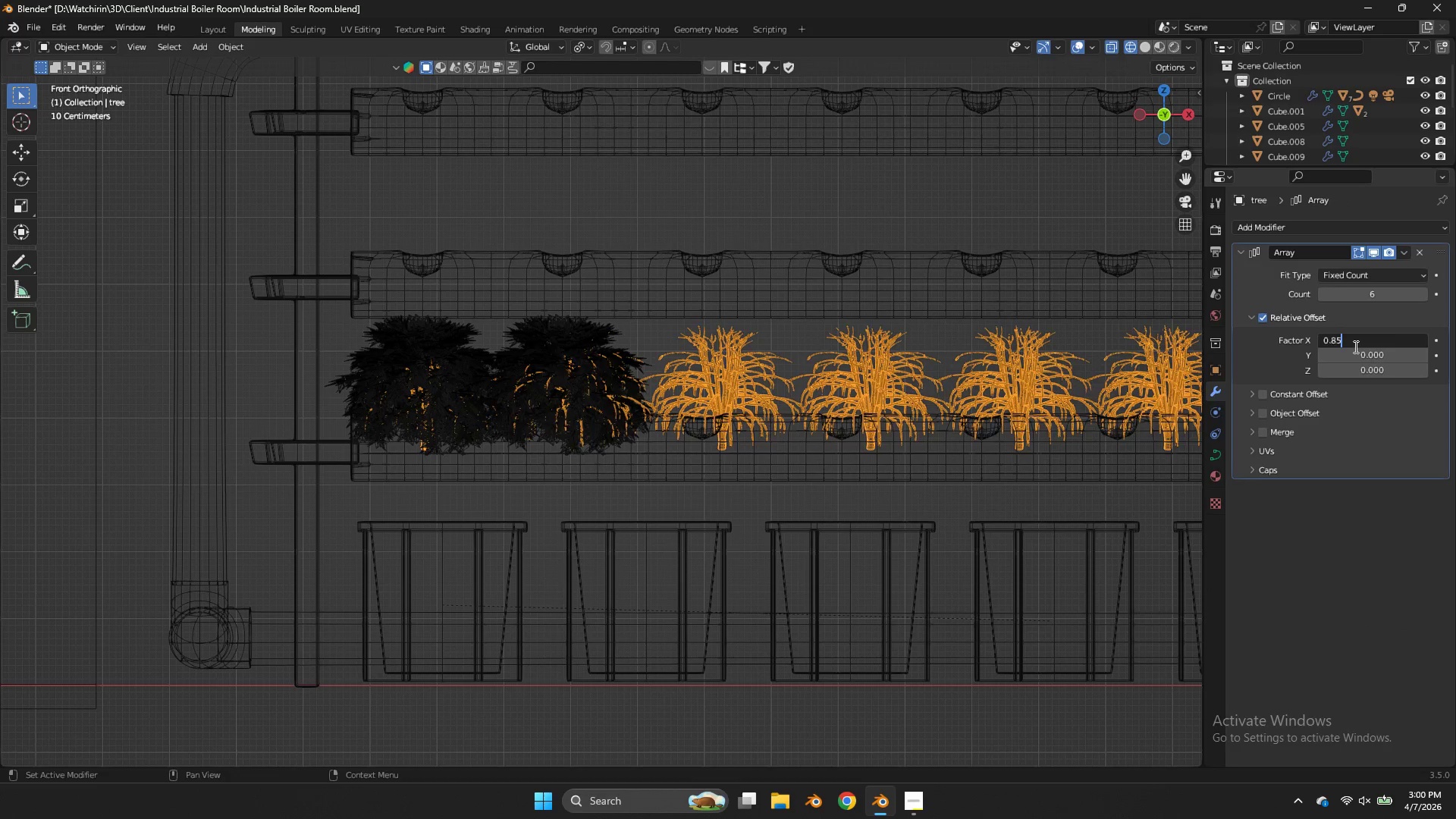 
key(Enter)
 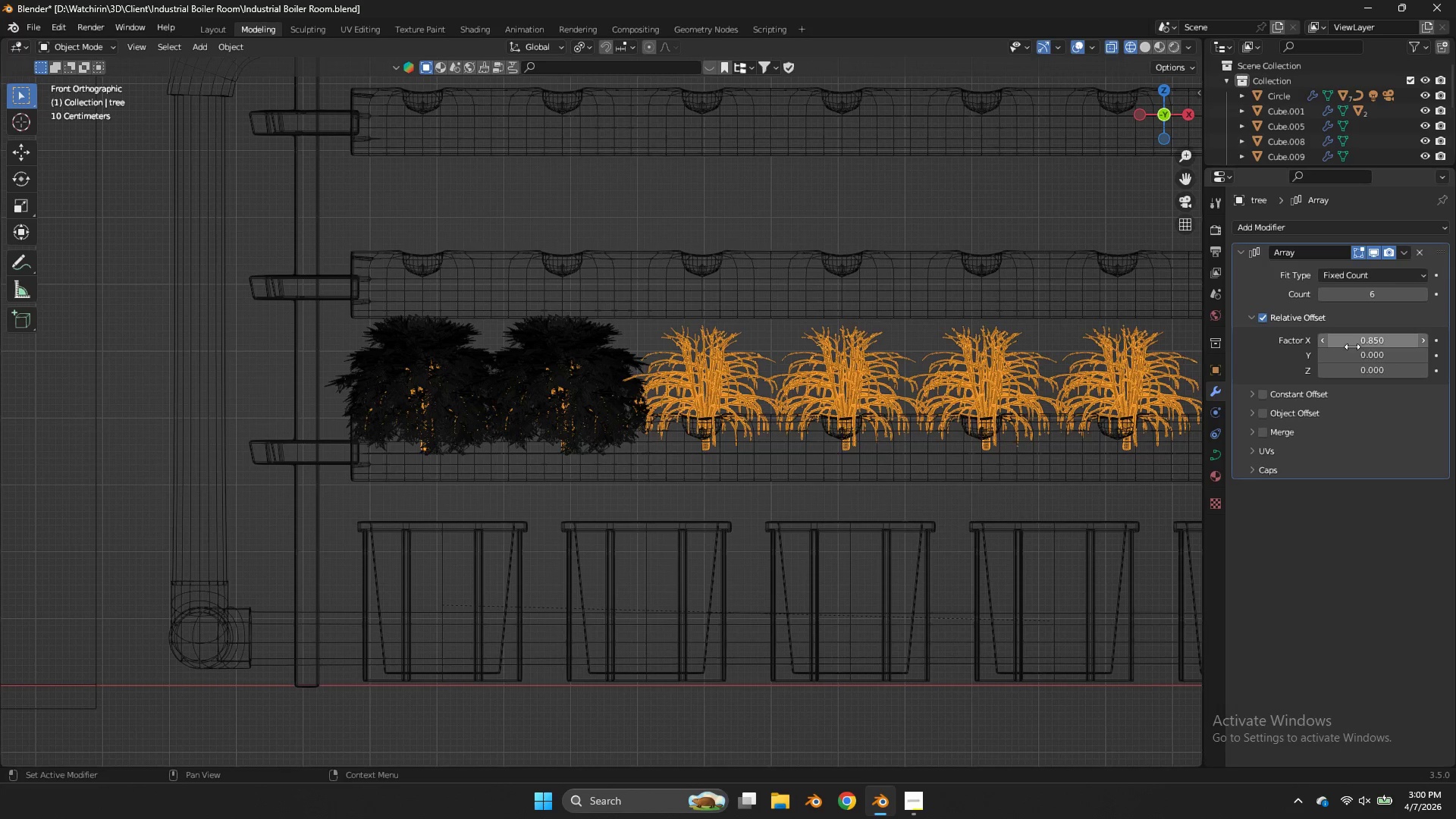 
double_click([1363, 339])
 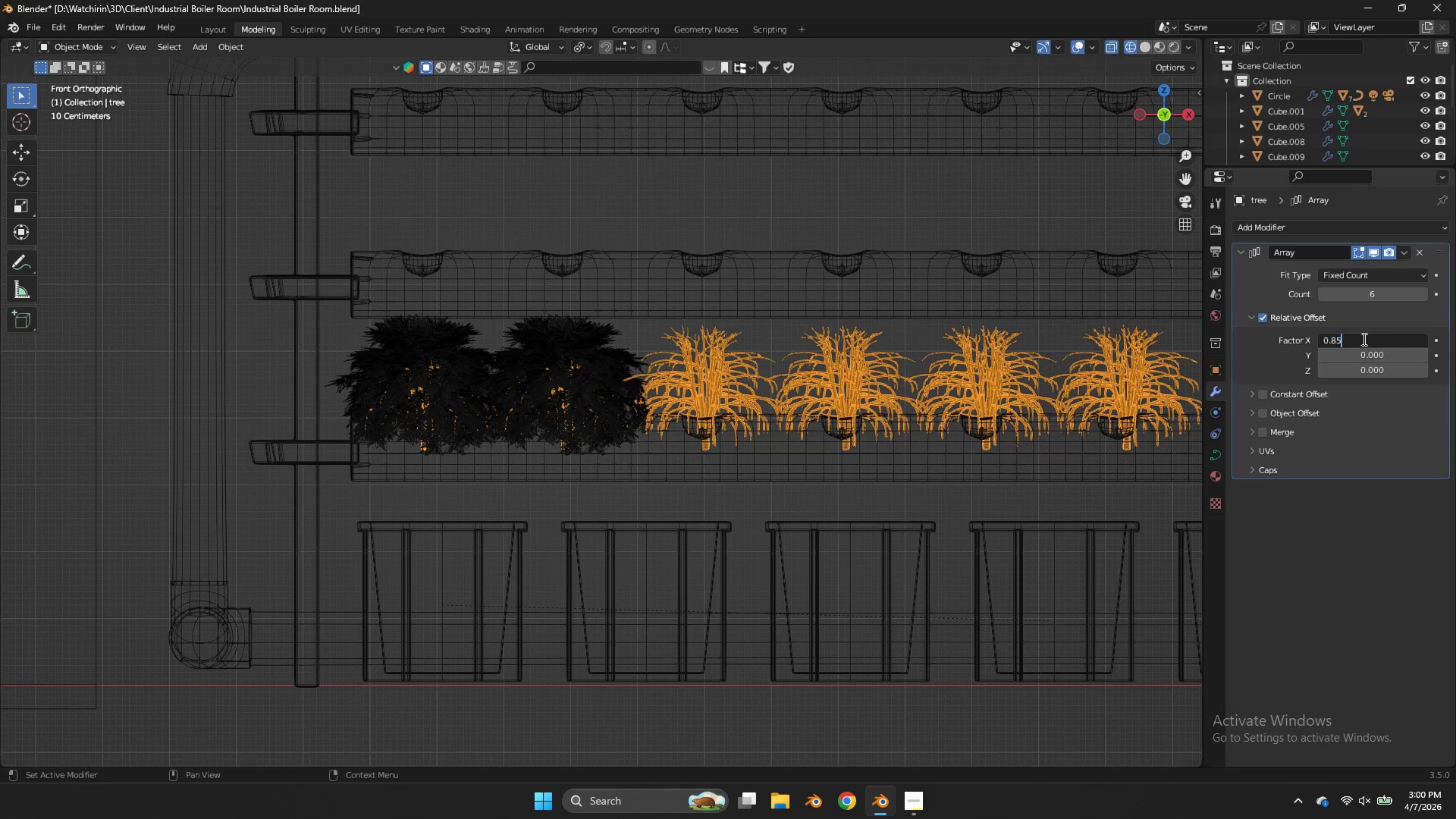 
key(Backspace)
 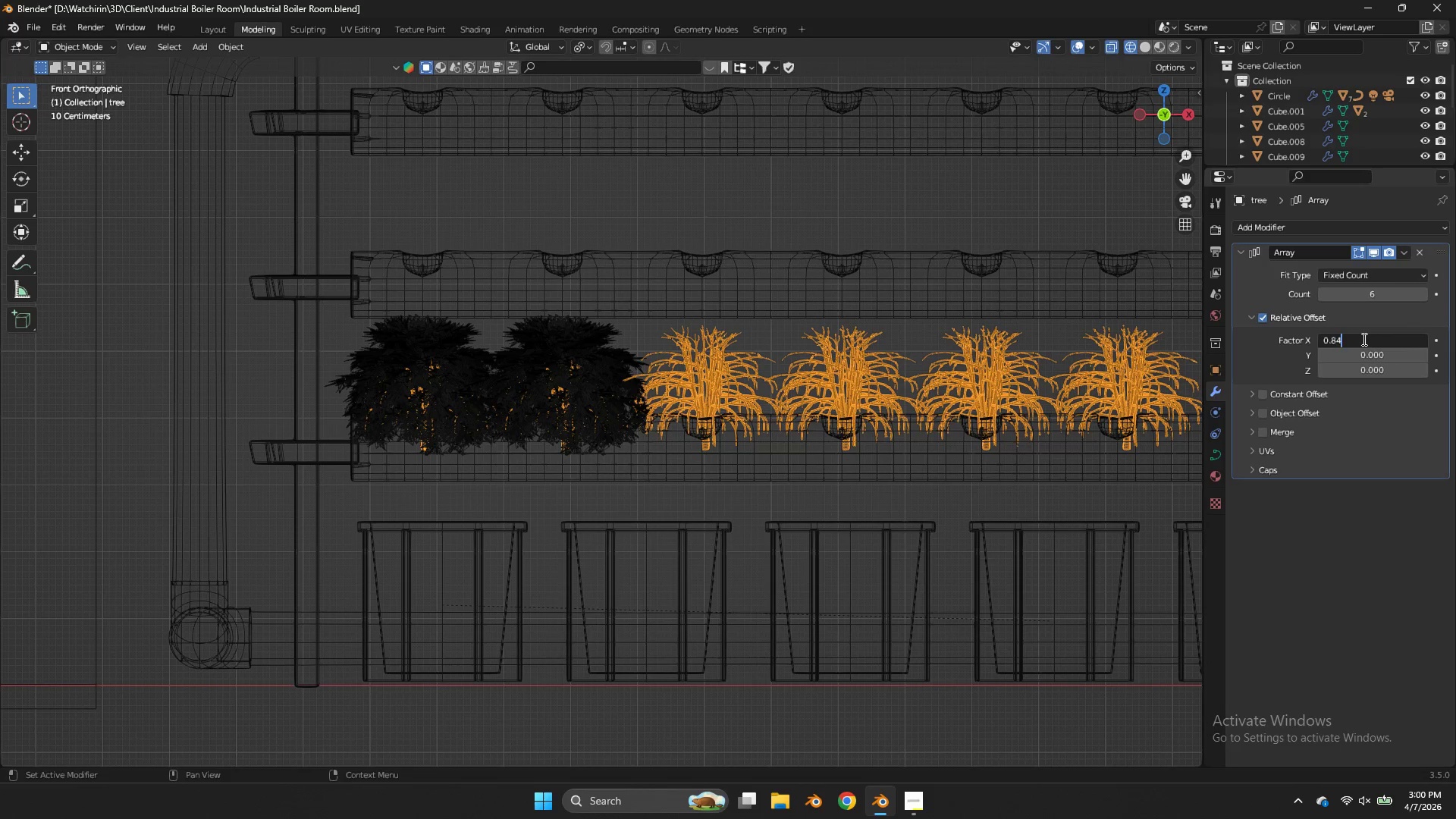 
key(4)
 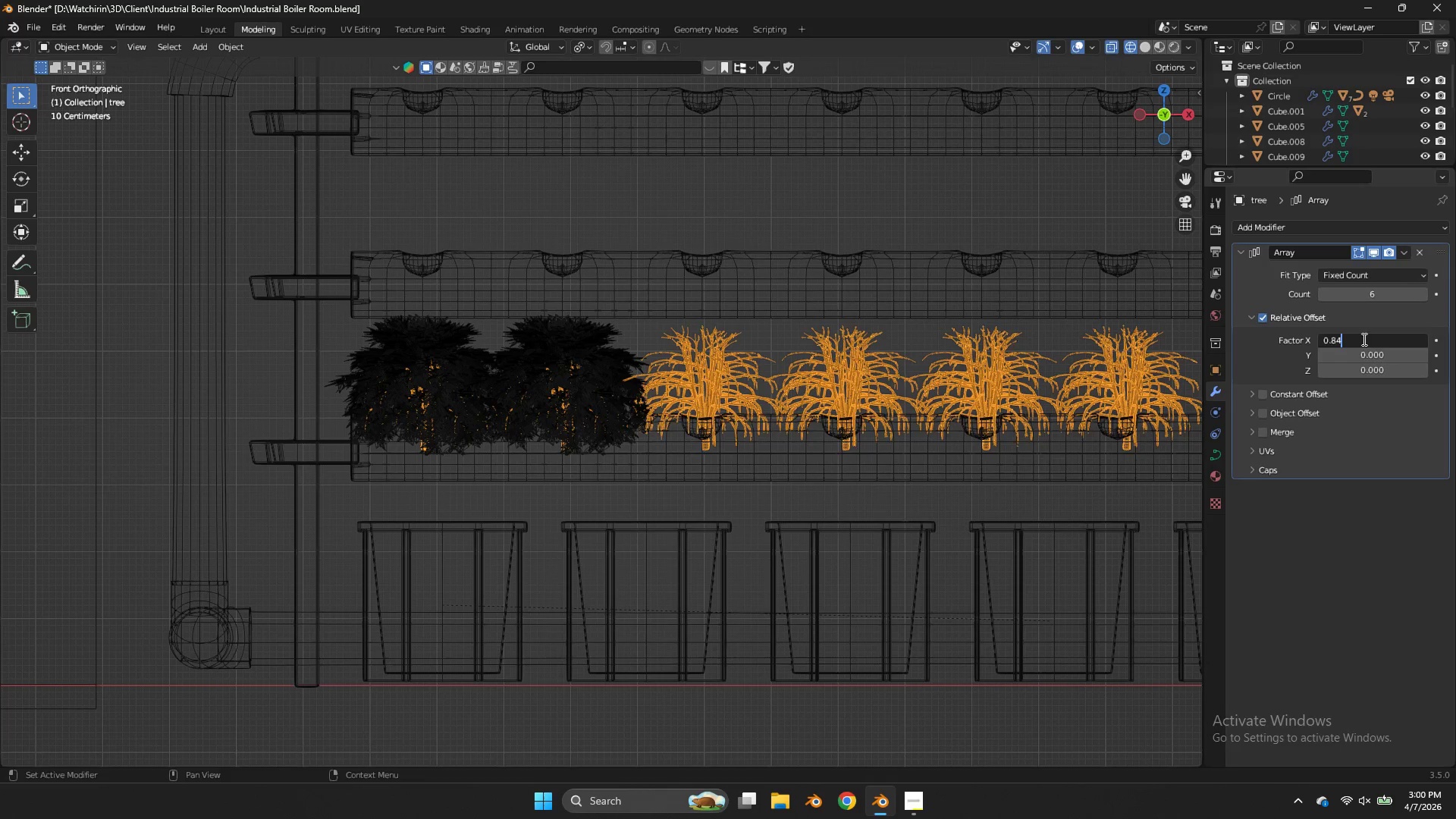 
key(Enter)
 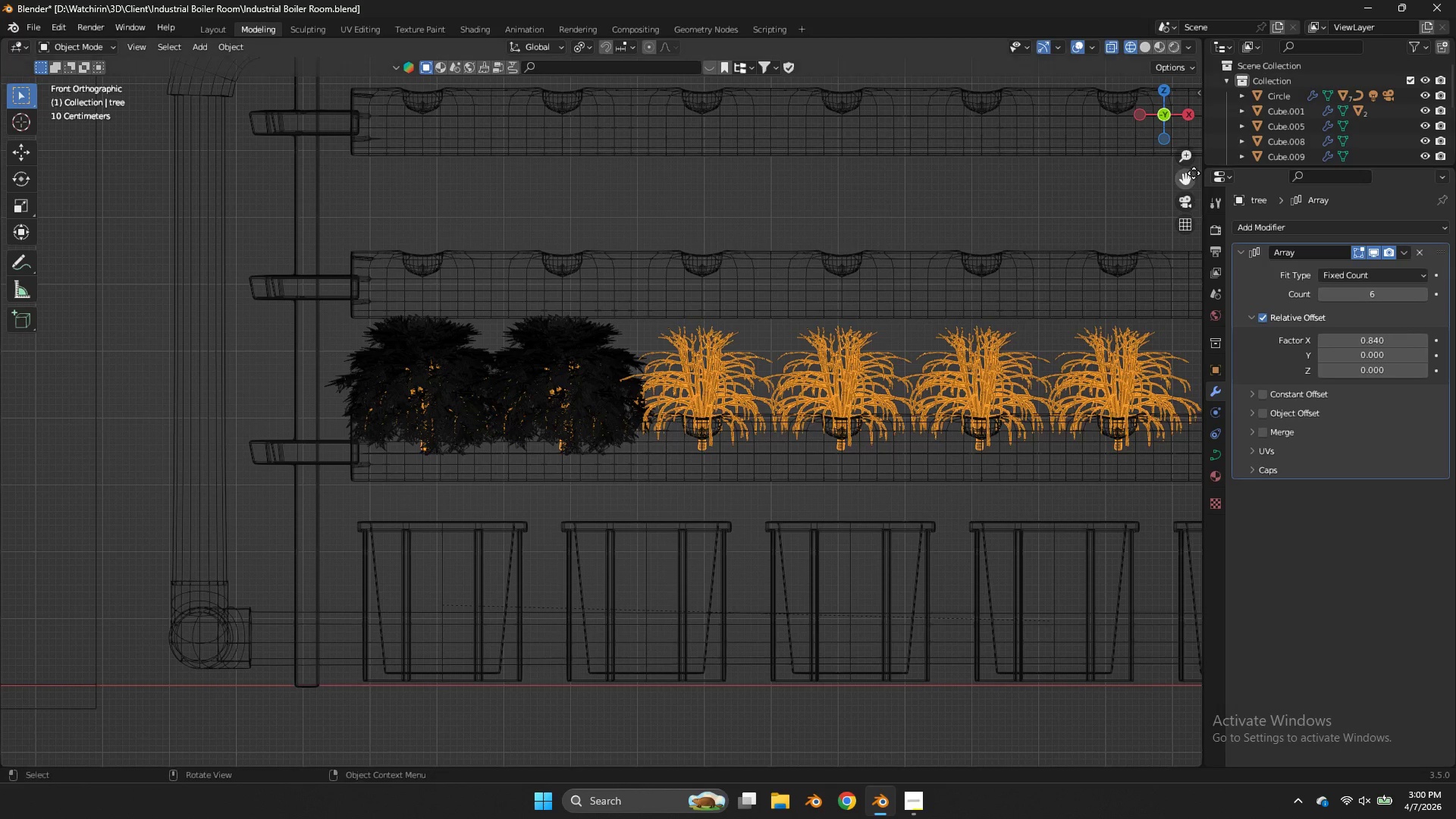 
left_click_drag(start_coordinate=[1186, 174], to_coordinate=[903, 174])
 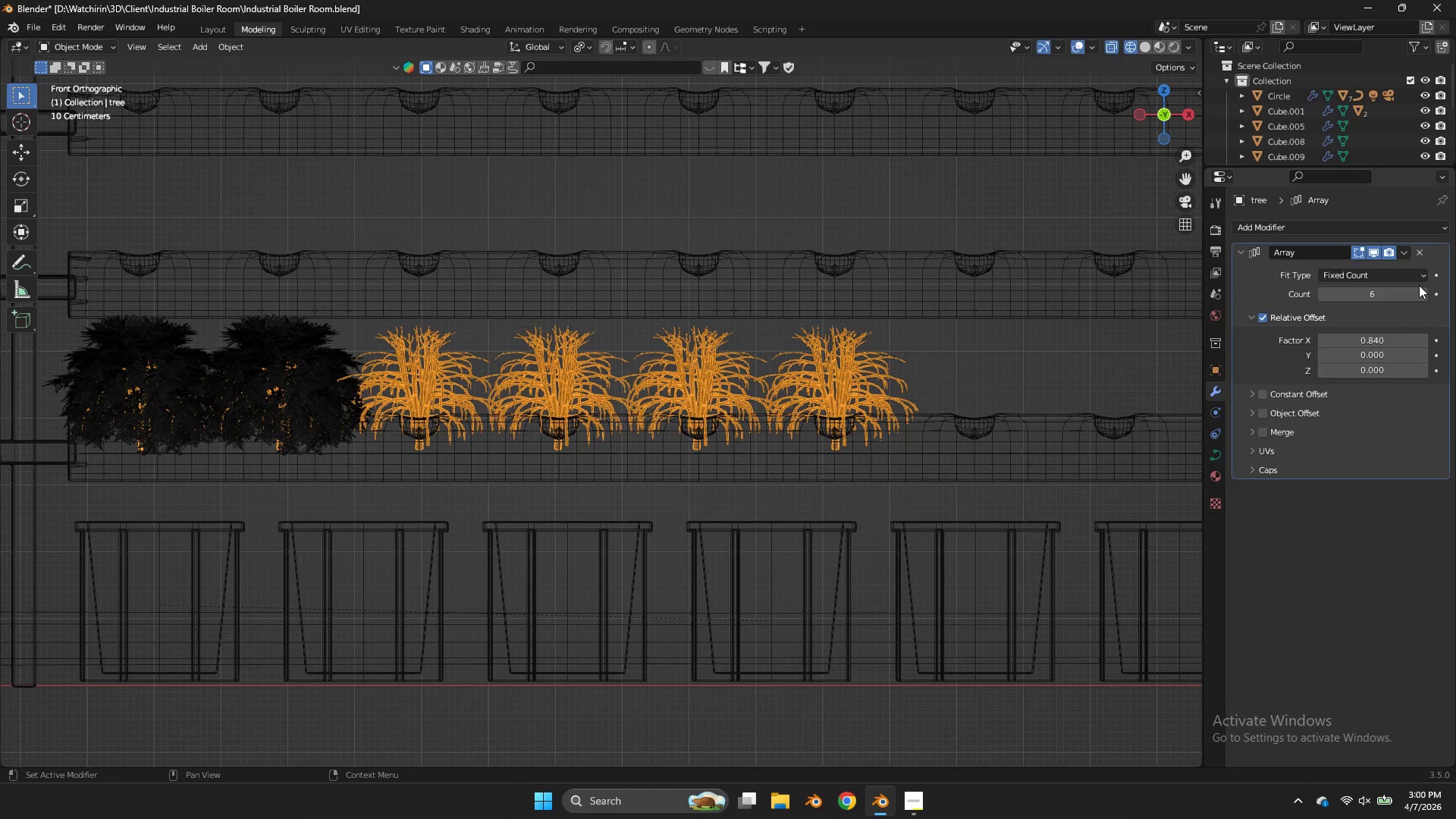 
left_click_drag(start_coordinate=[1421, 290], to_coordinate=[693, 482])
 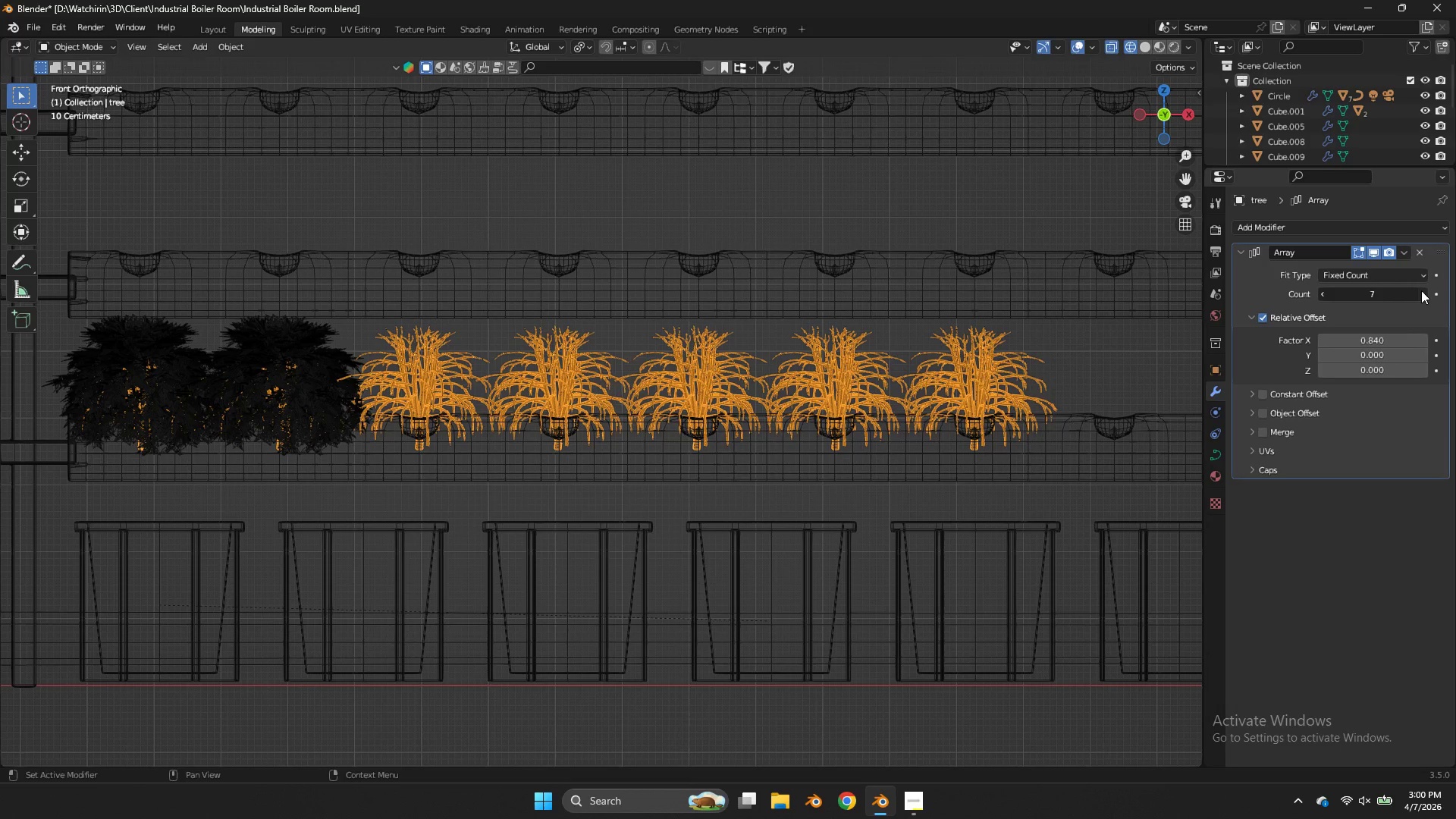 
double_click([1421, 290])
 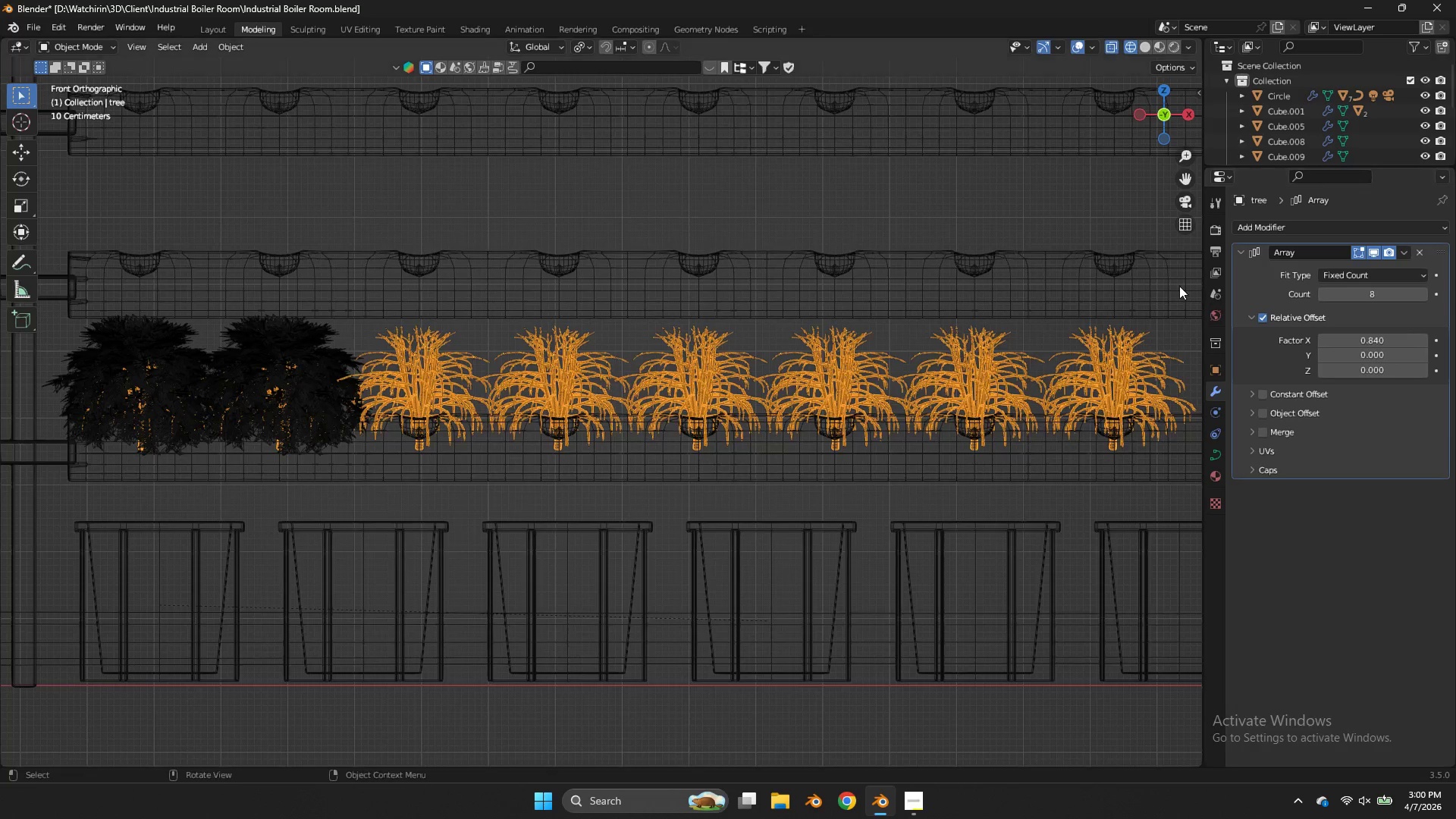 
scroll: coordinate [1179, 286], scroll_direction: down, amount: 2.0
 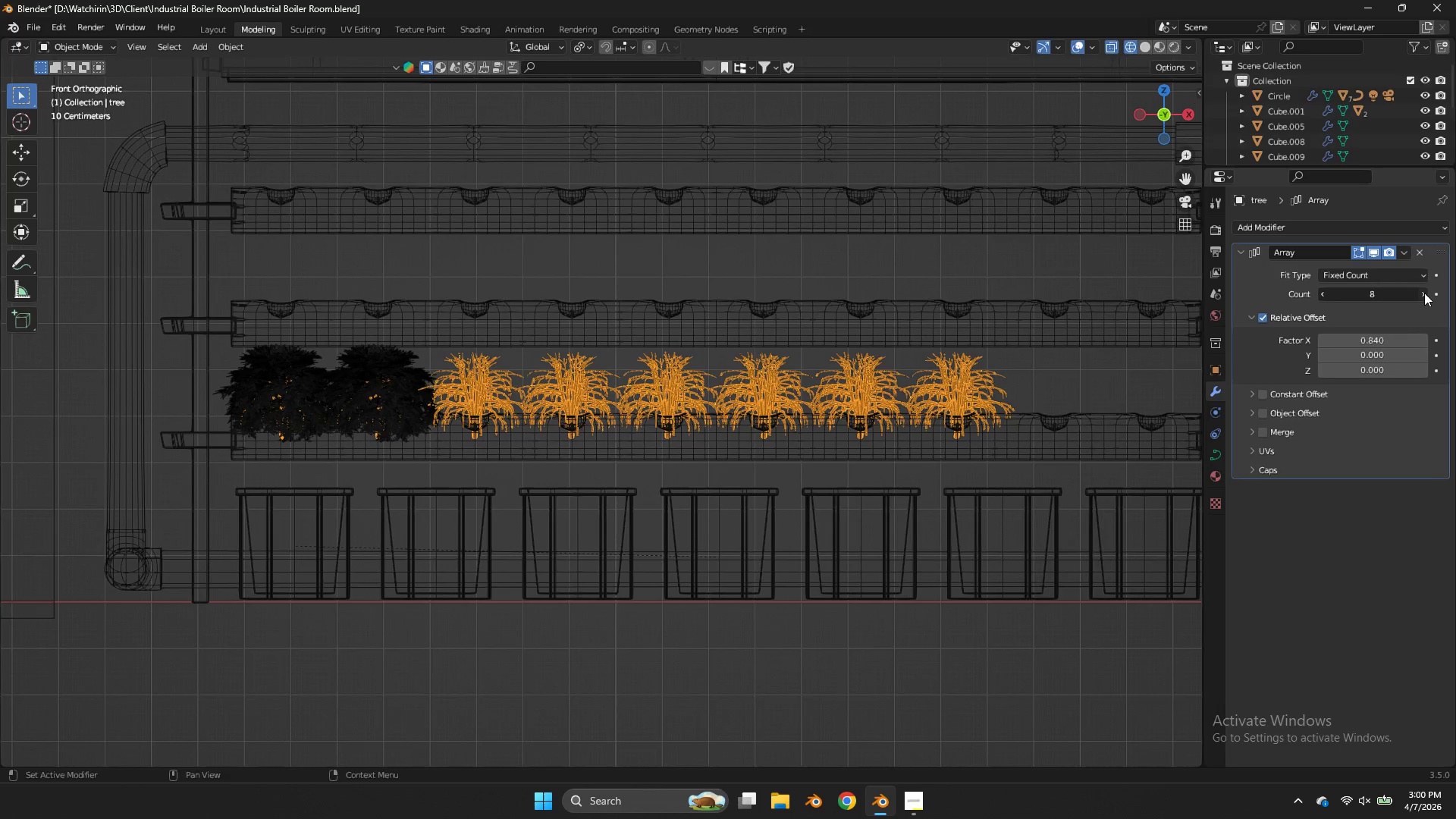 
double_click([1424, 293])
 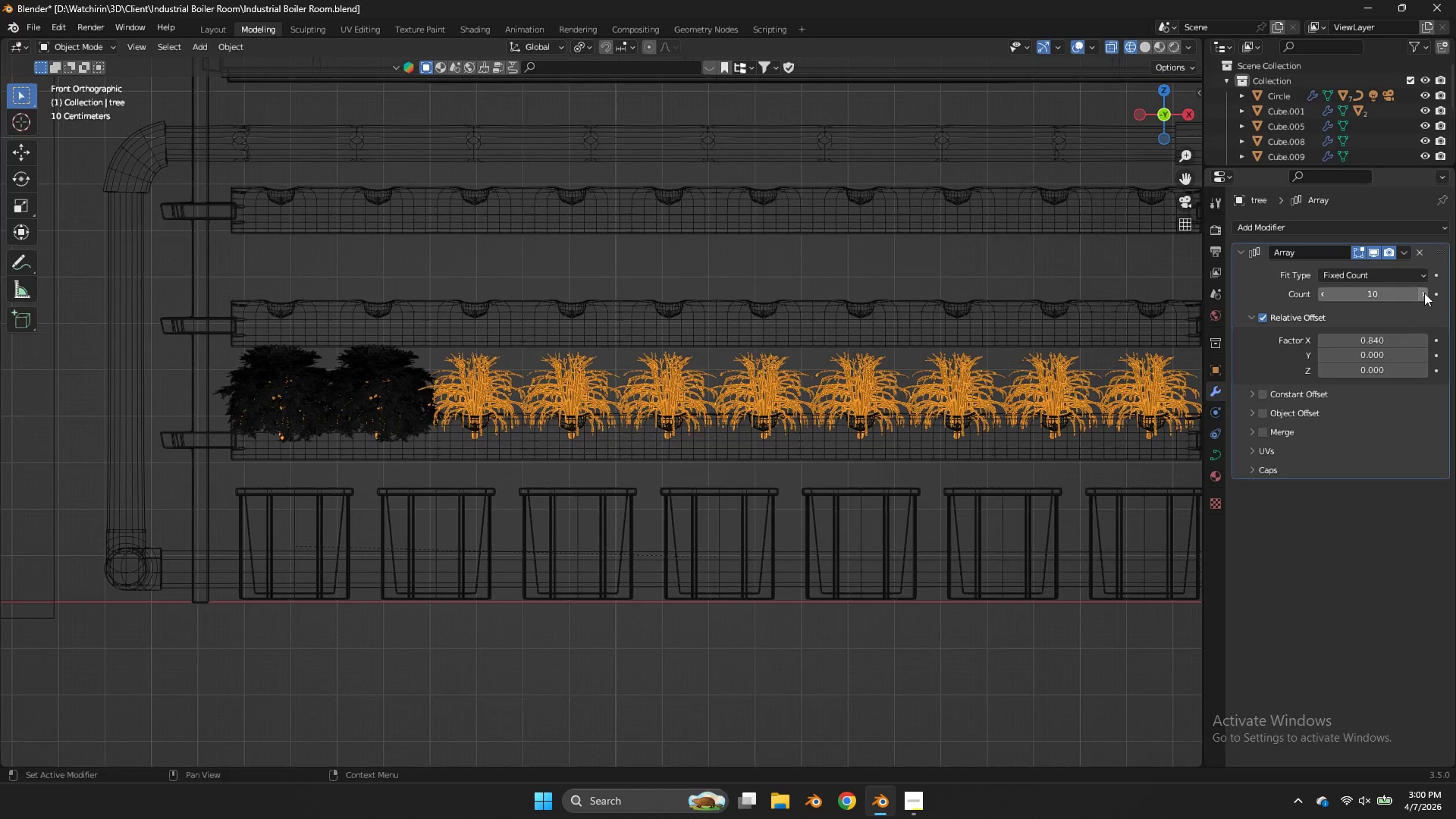 
scroll: coordinate [1008, 314], scroll_direction: down, amount: 3.0
 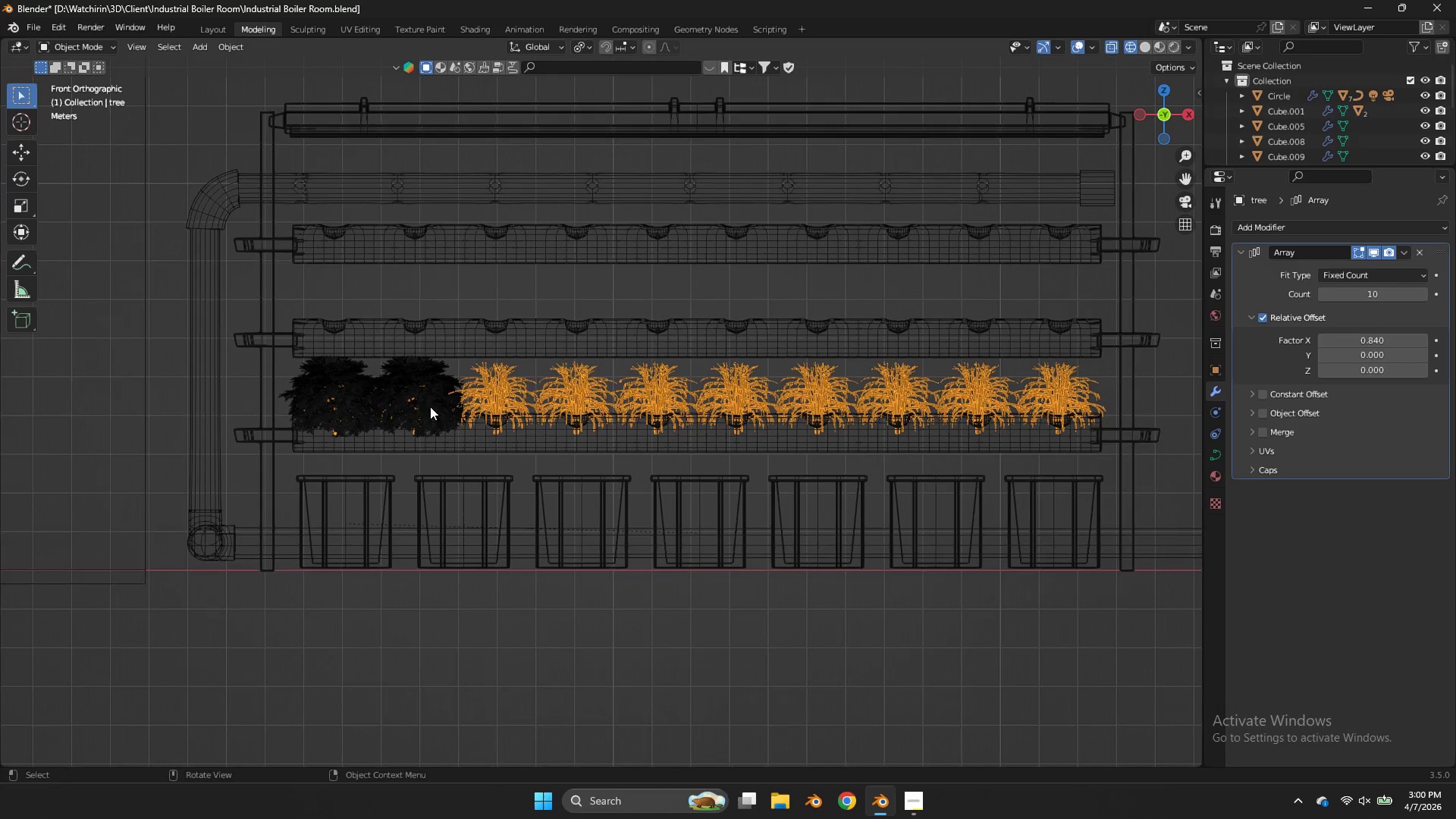 
left_click([428, 381])
 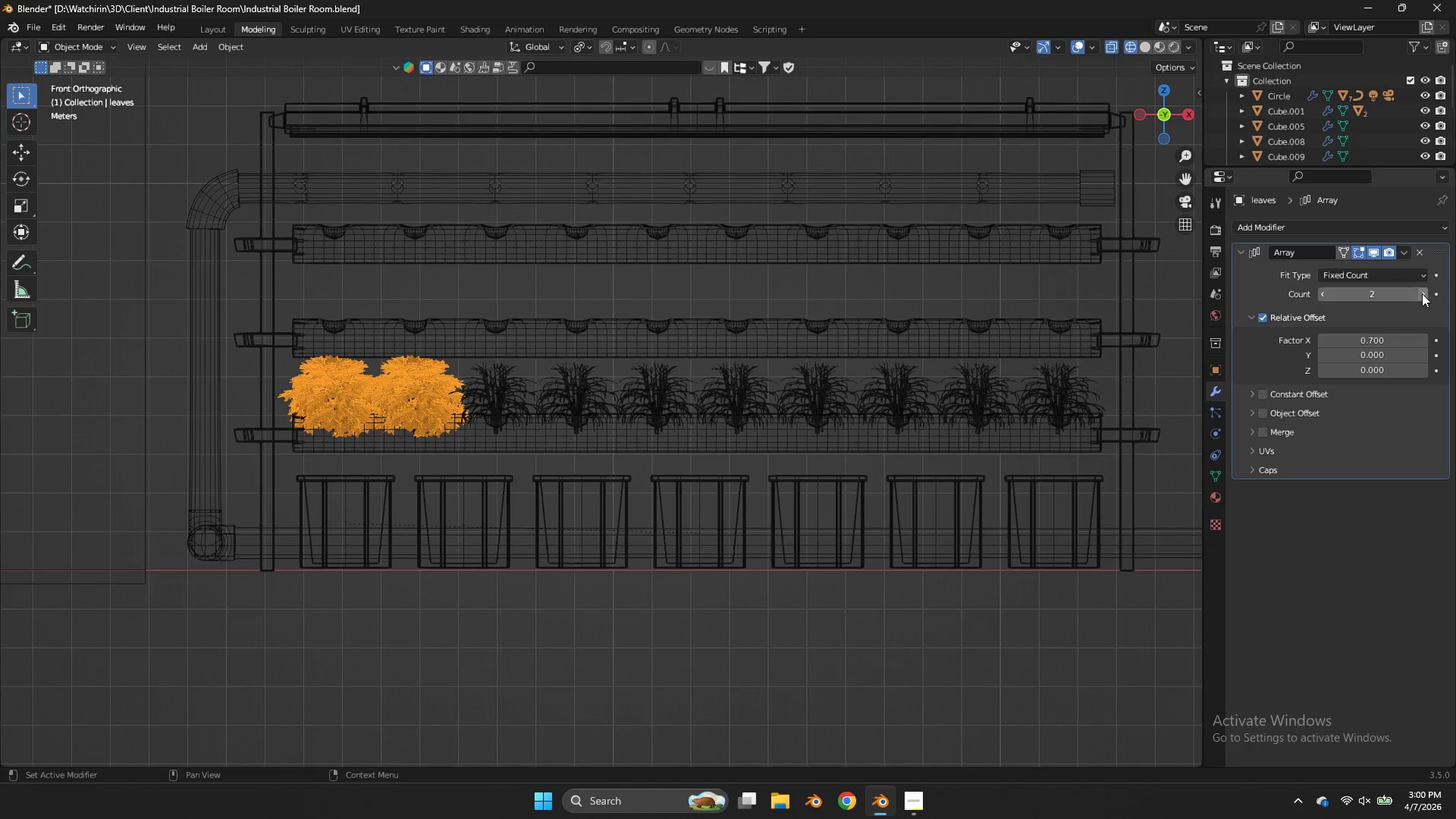 
double_click([1422, 293])
 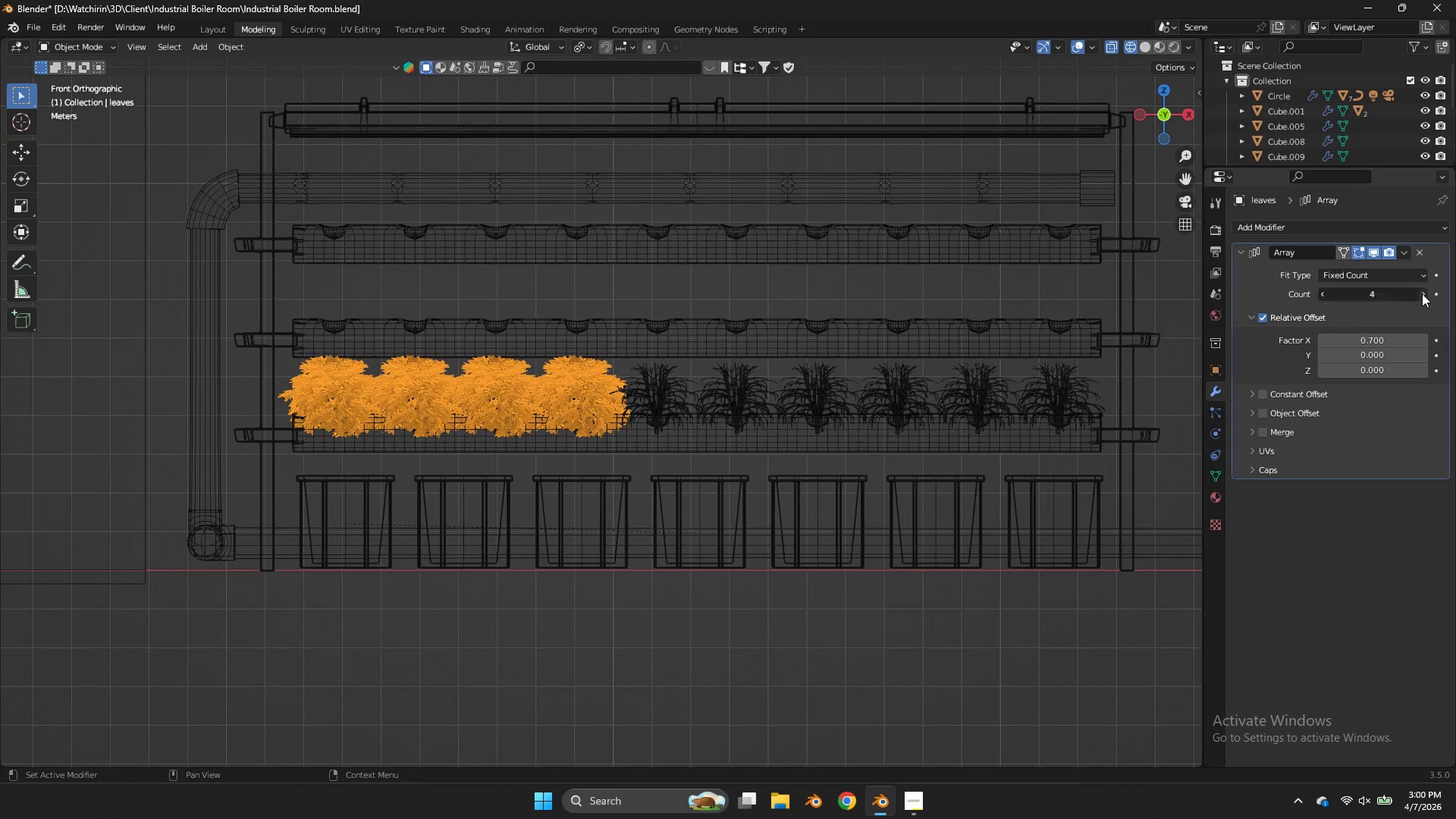 
triple_click([1422, 293])
 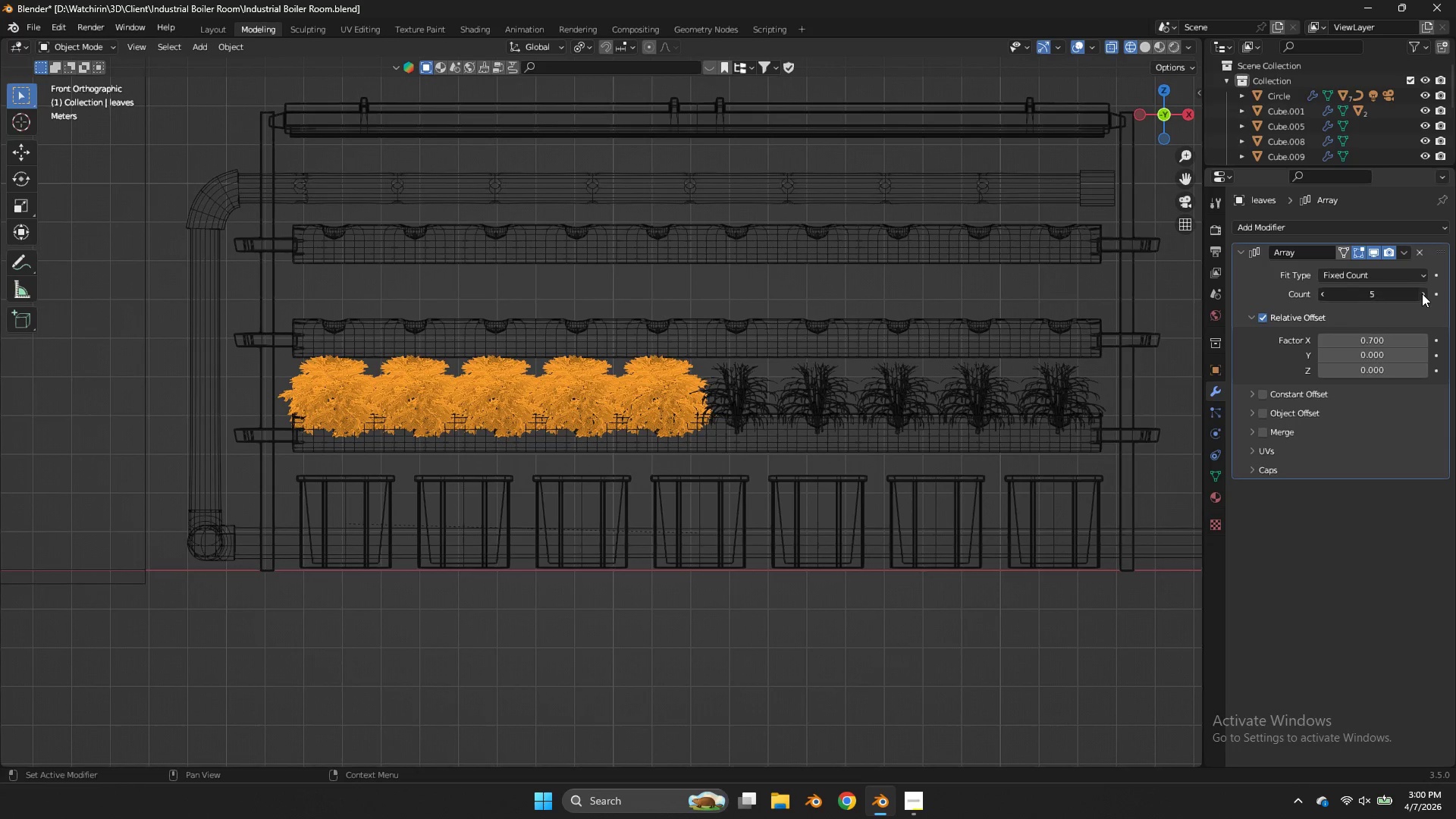 
triple_click([1422, 293])
 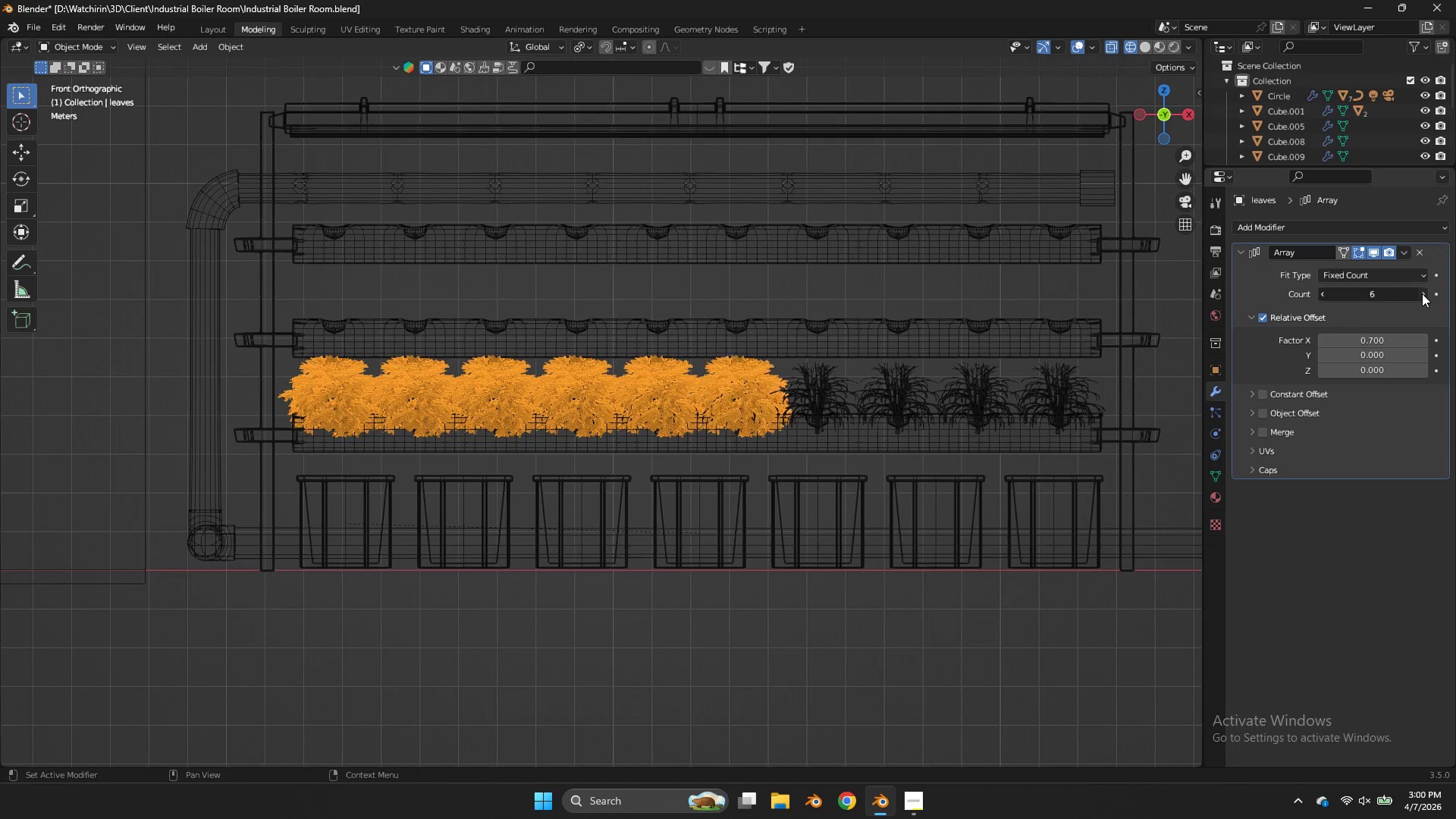 
triple_click([1422, 293])
 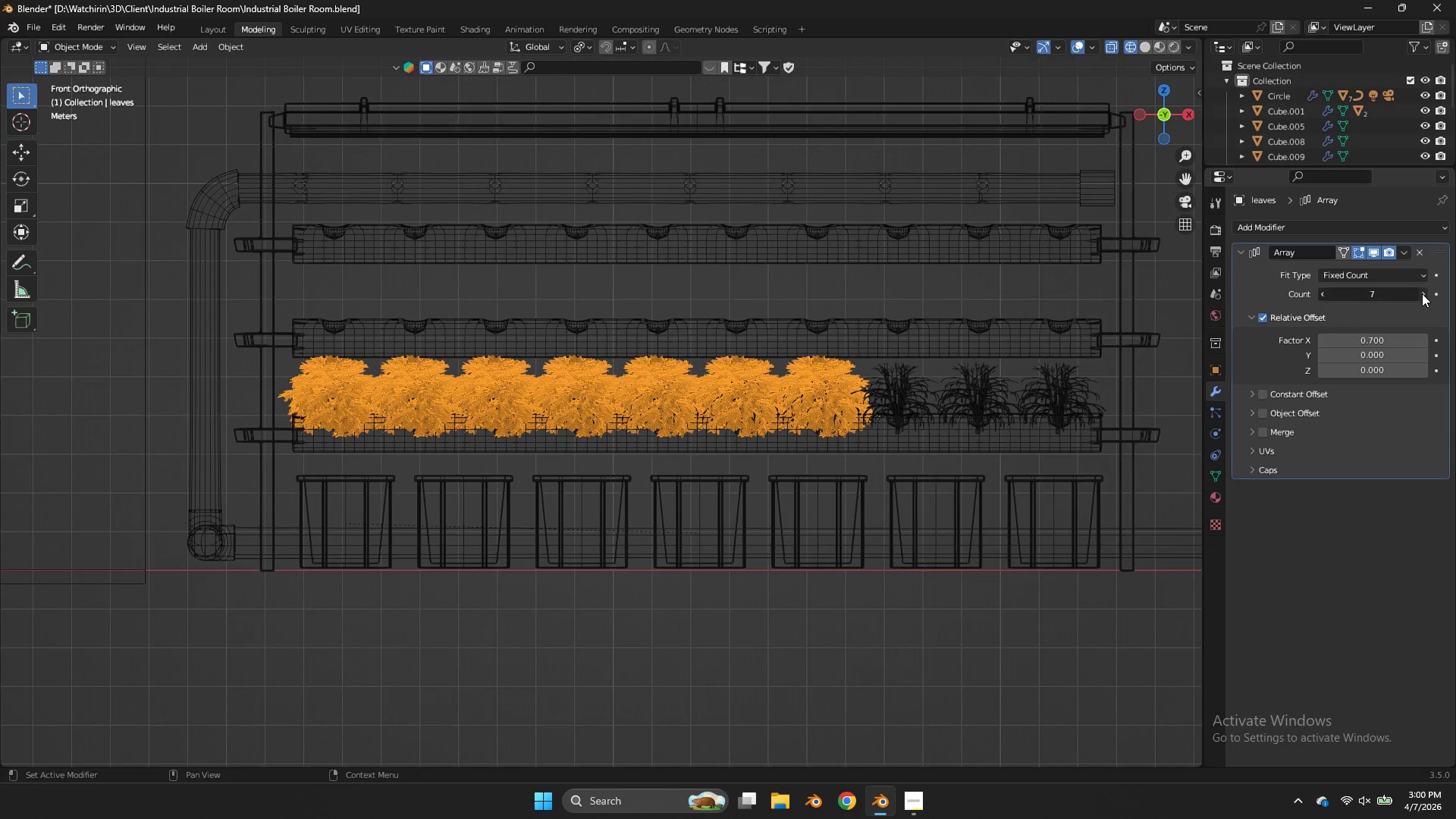 
triple_click([1422, 293])
 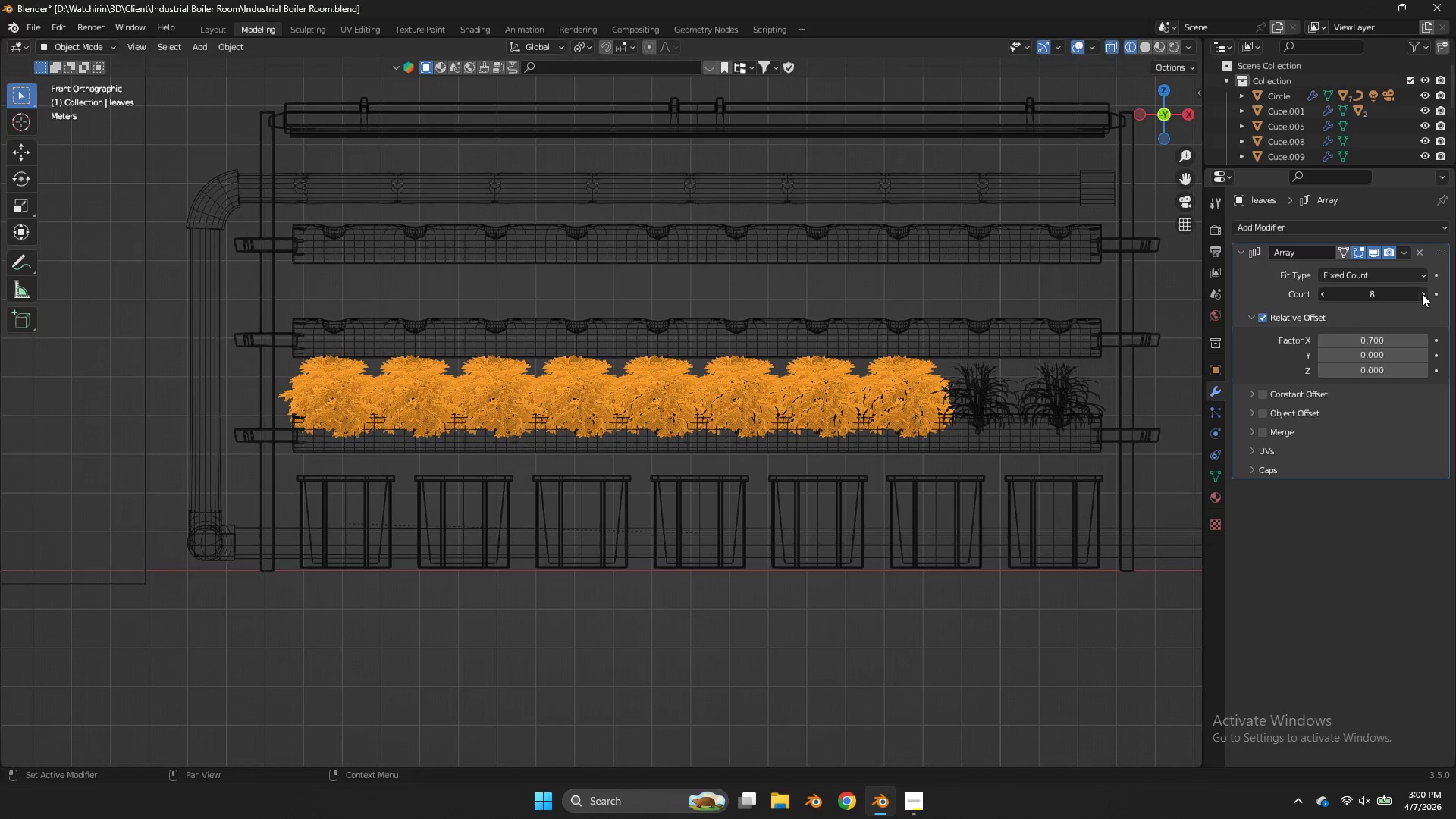 
triple_click([1422, 293])
 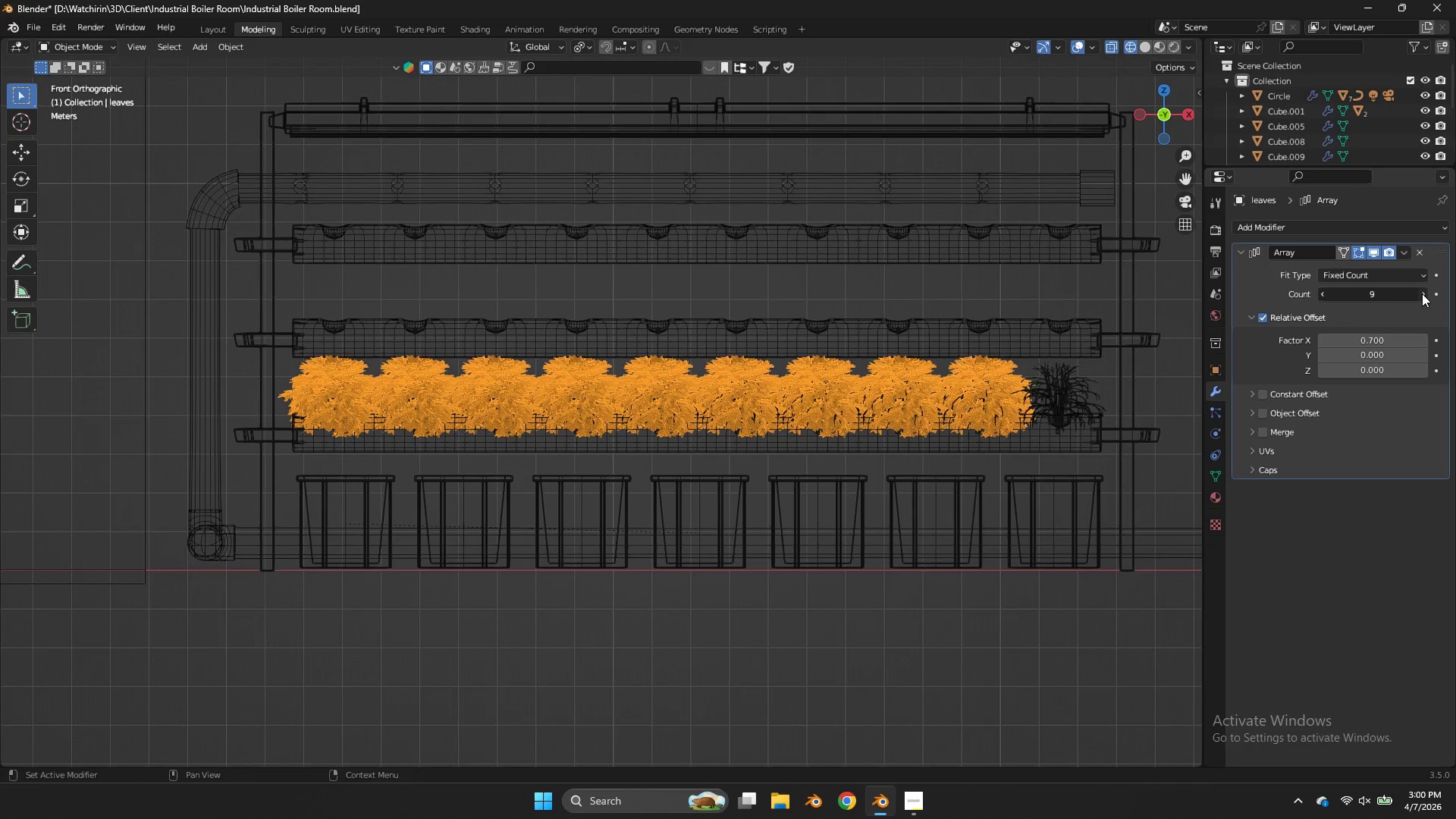 
triple_click([1422, 293])
 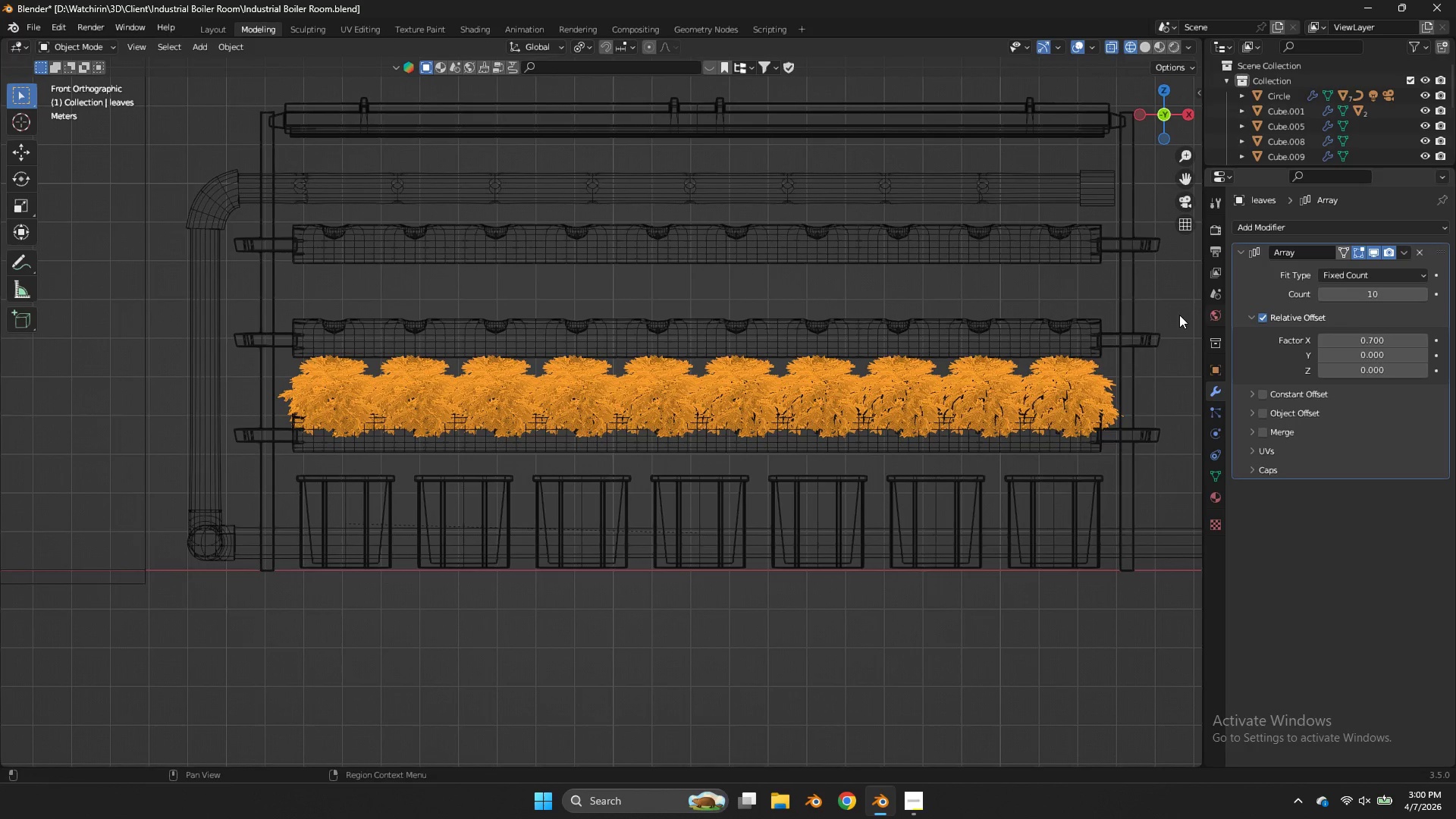 
key(Z)
 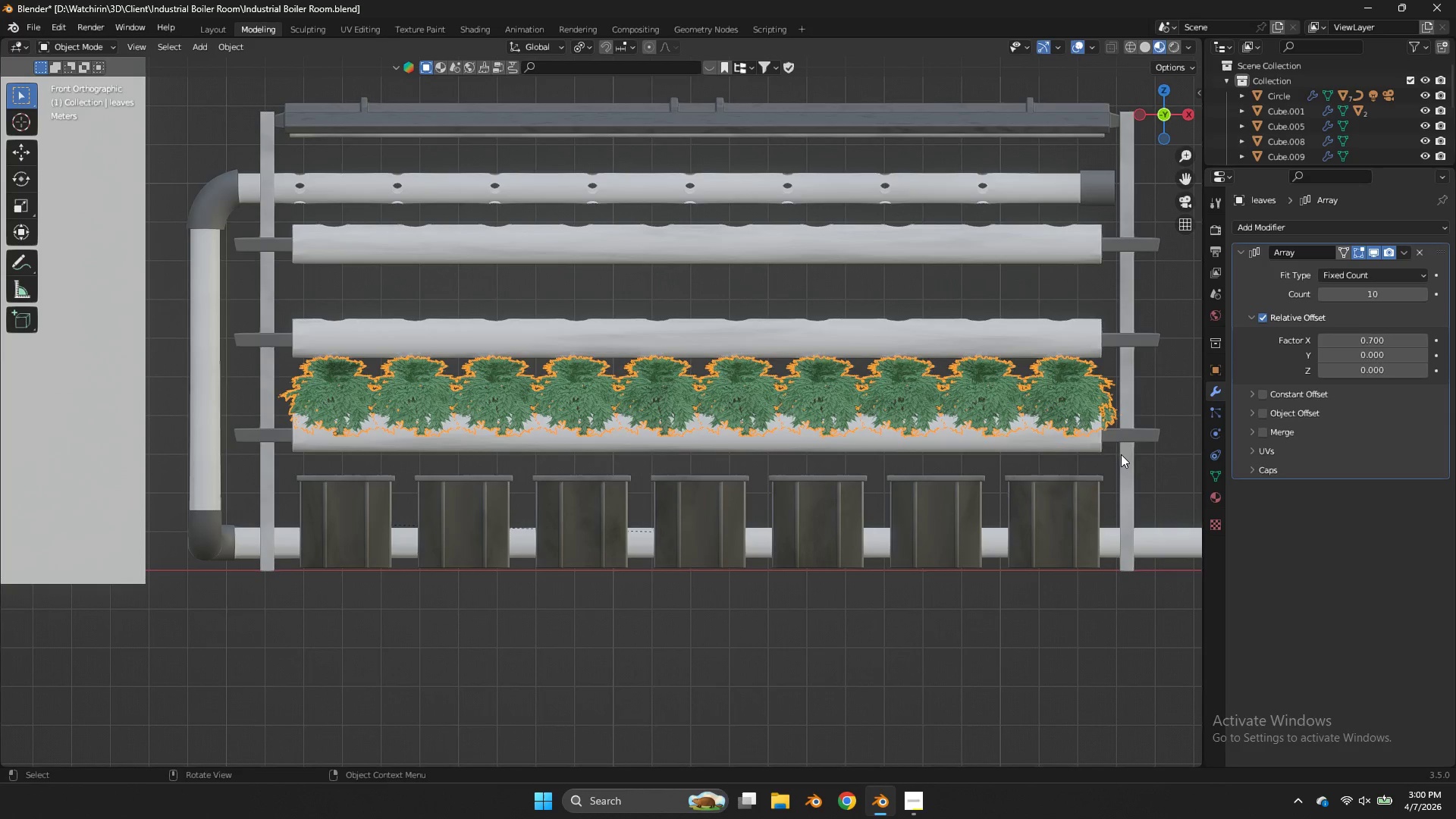 
key(Tab)
 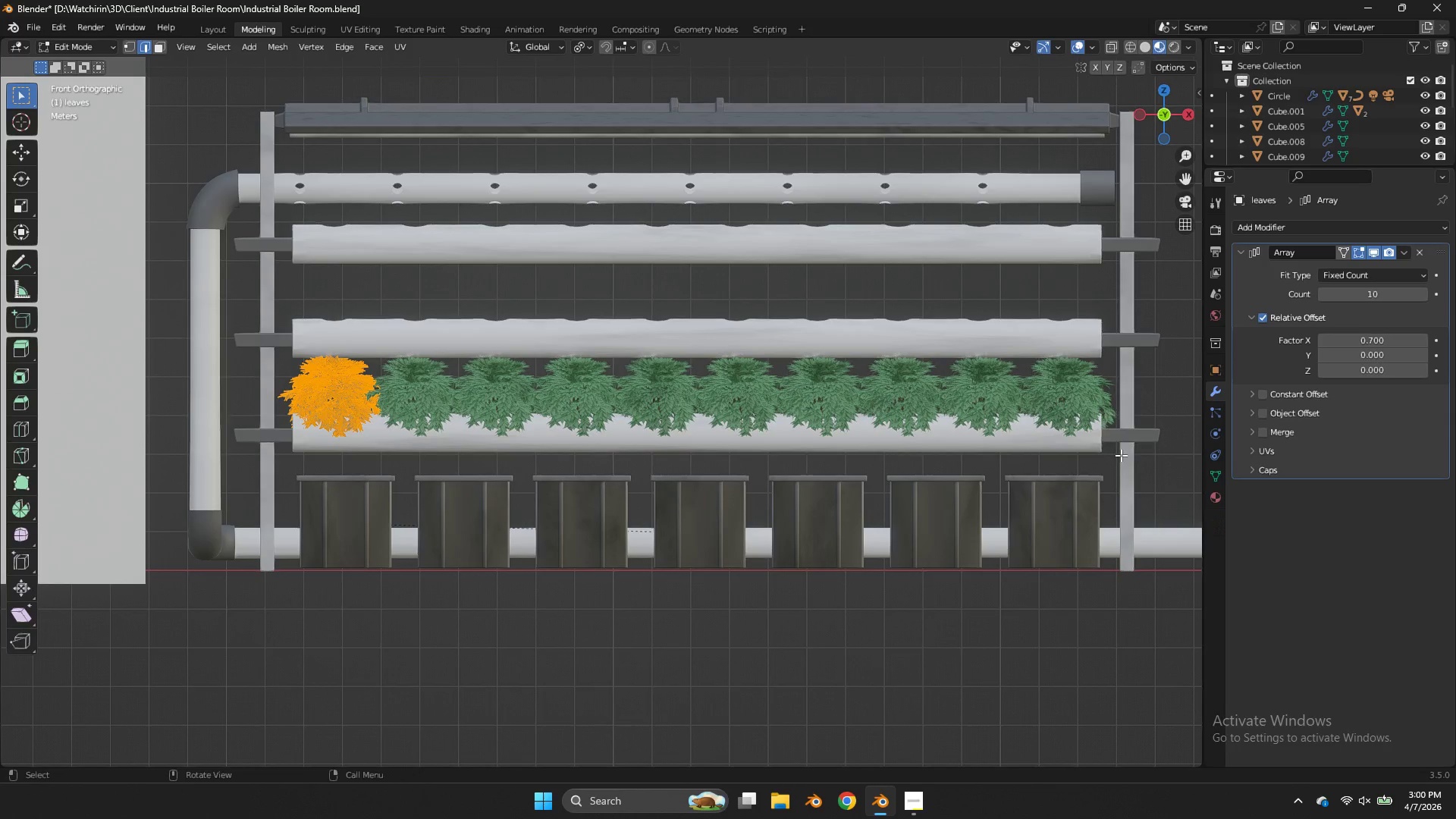 
key(Tab)
 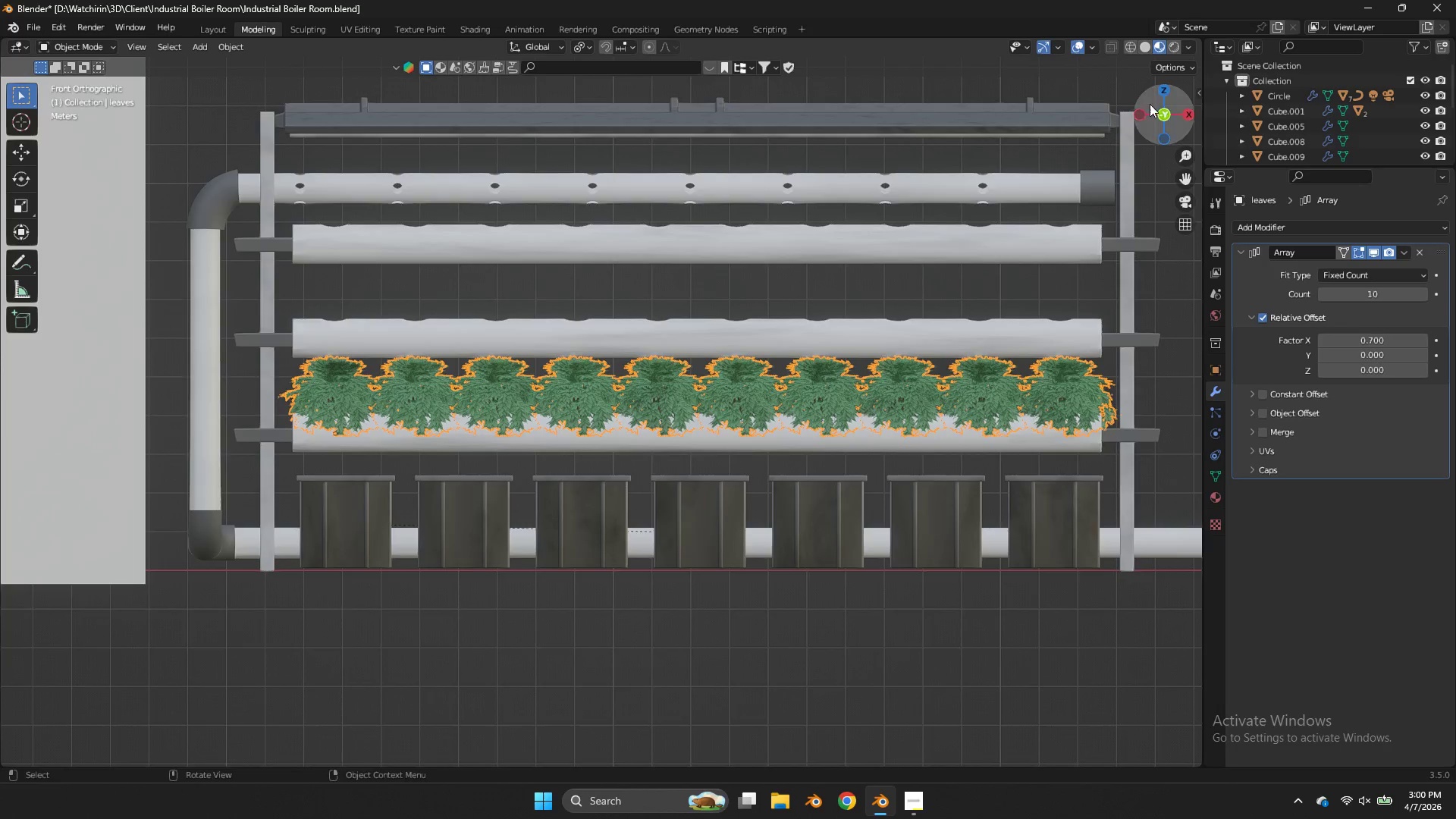 
left_click_drag(start_coordinate=[1151, 104], to_coordinate=[1139, 149])
 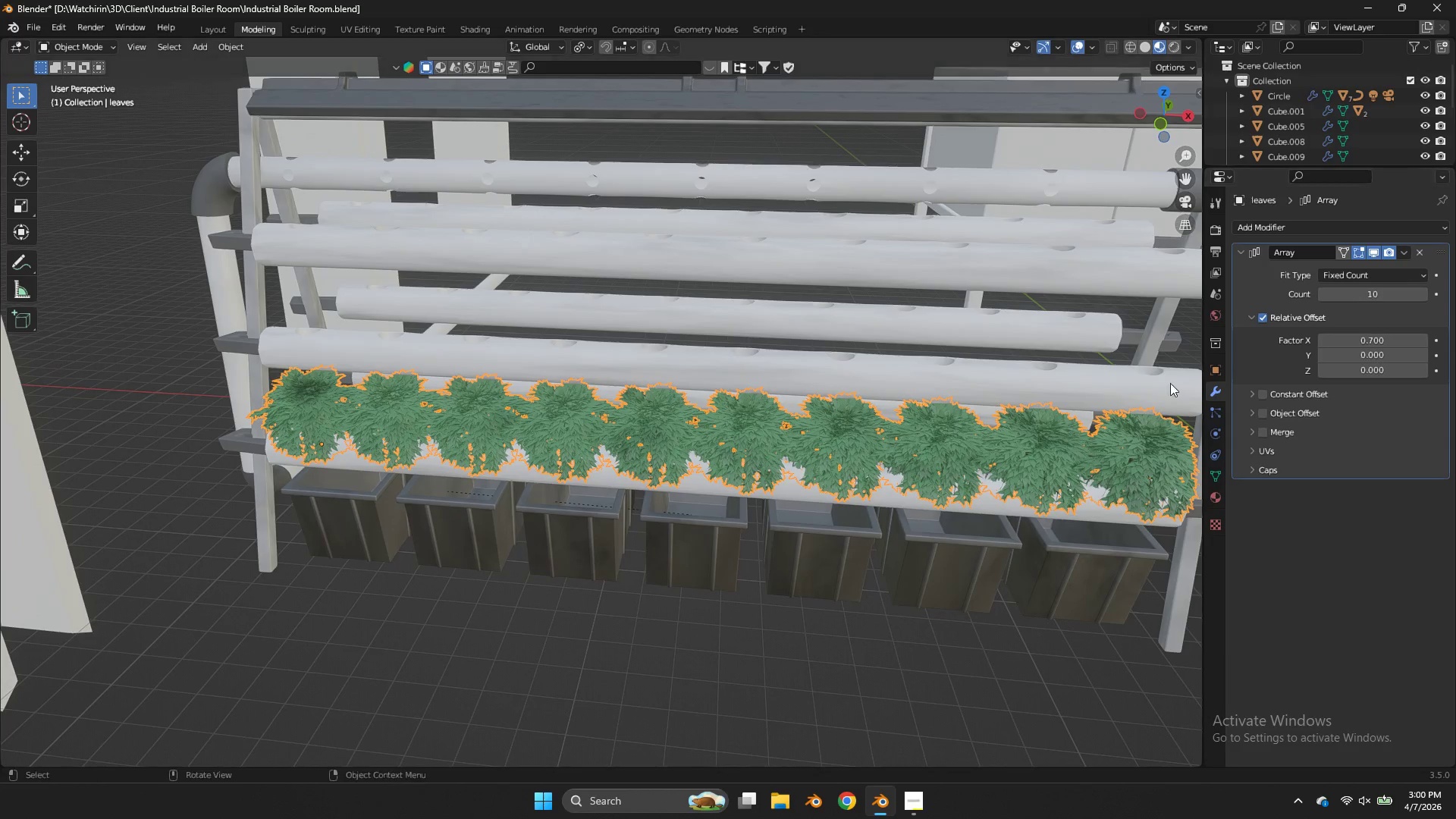 
scroll: coordinate [977, 356], scroll_direction: down, amount: 1.0
 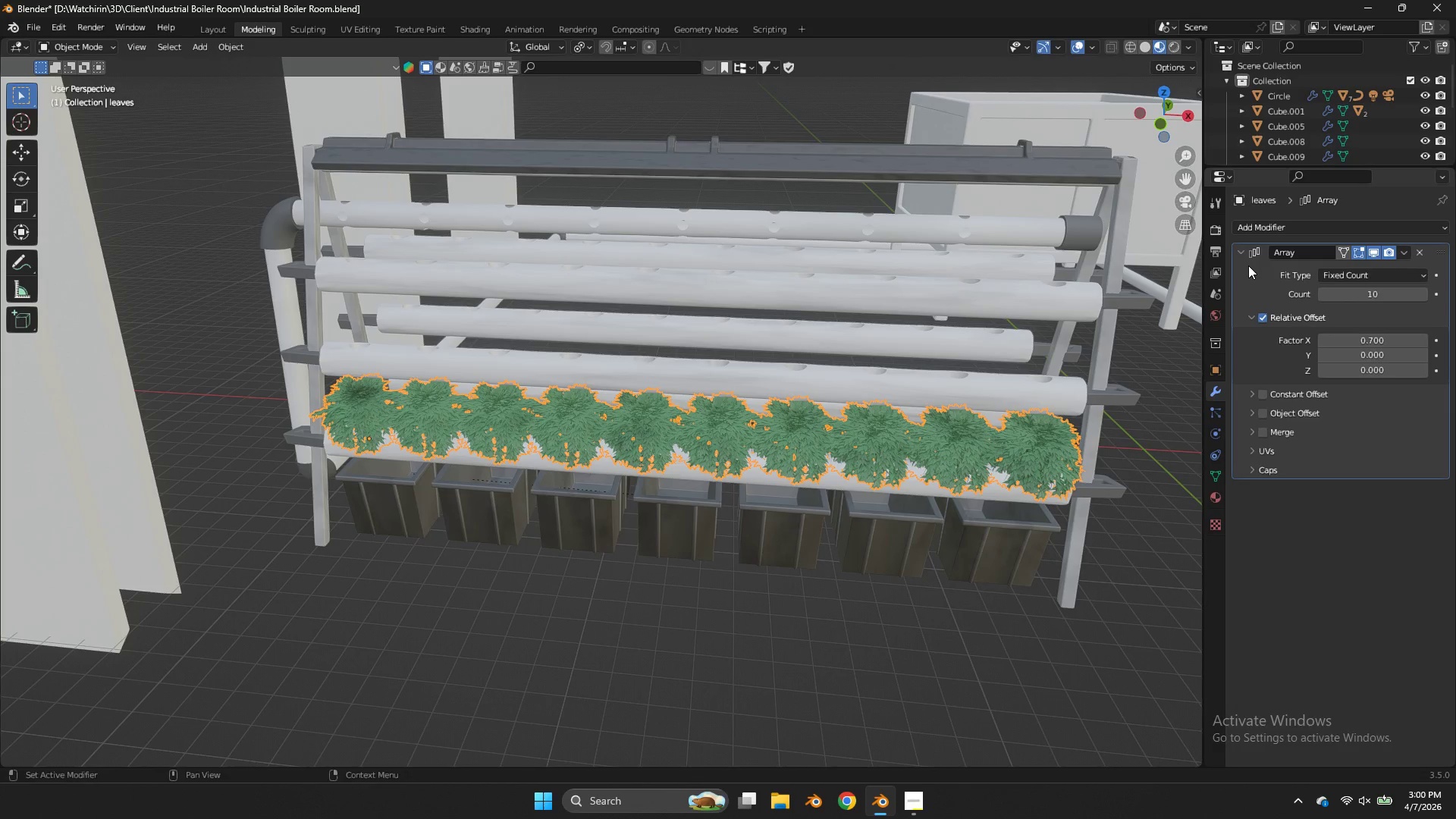 
key(Shift+ShiftLeft)
 